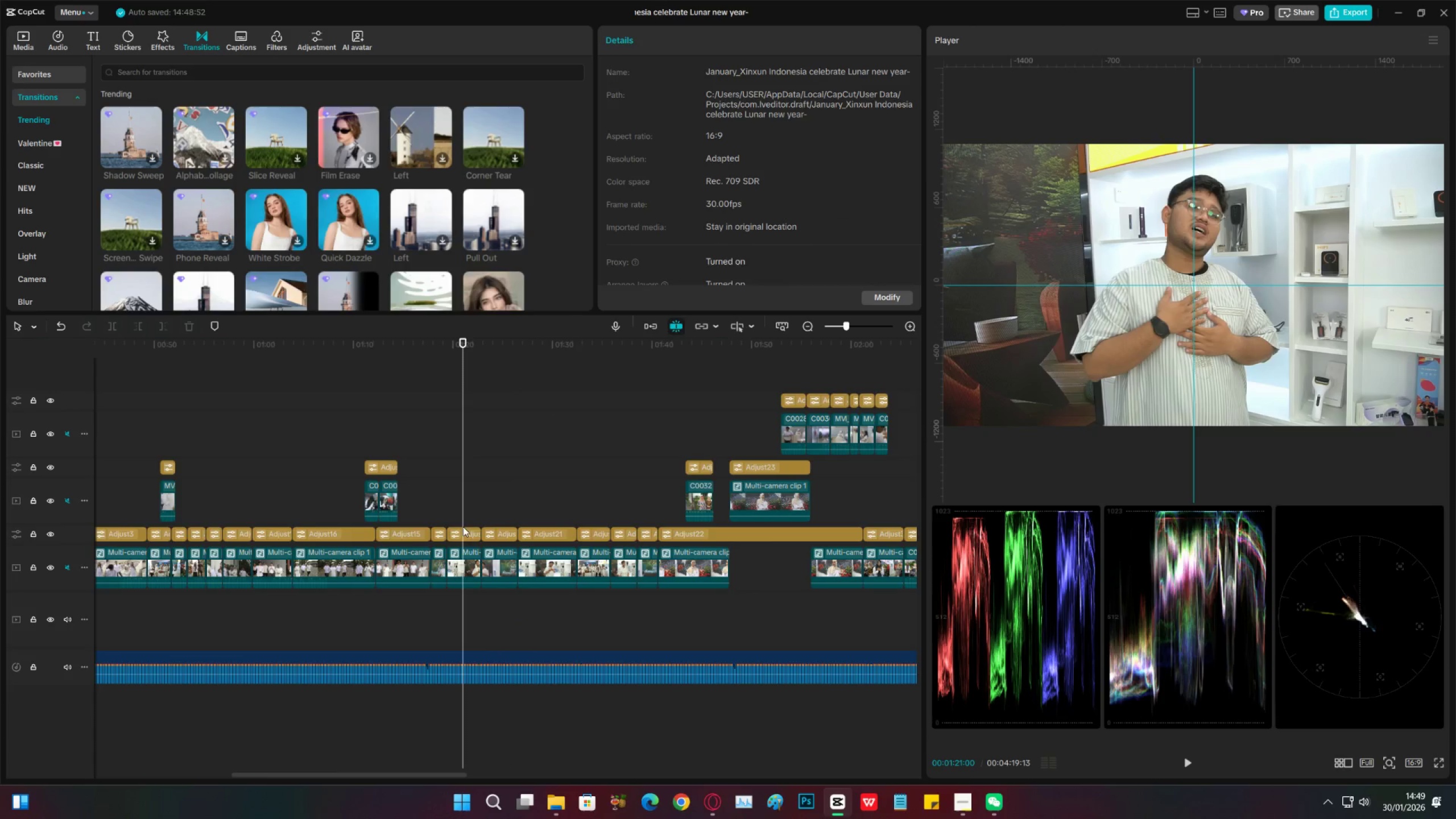 
left_click([465, 535])
 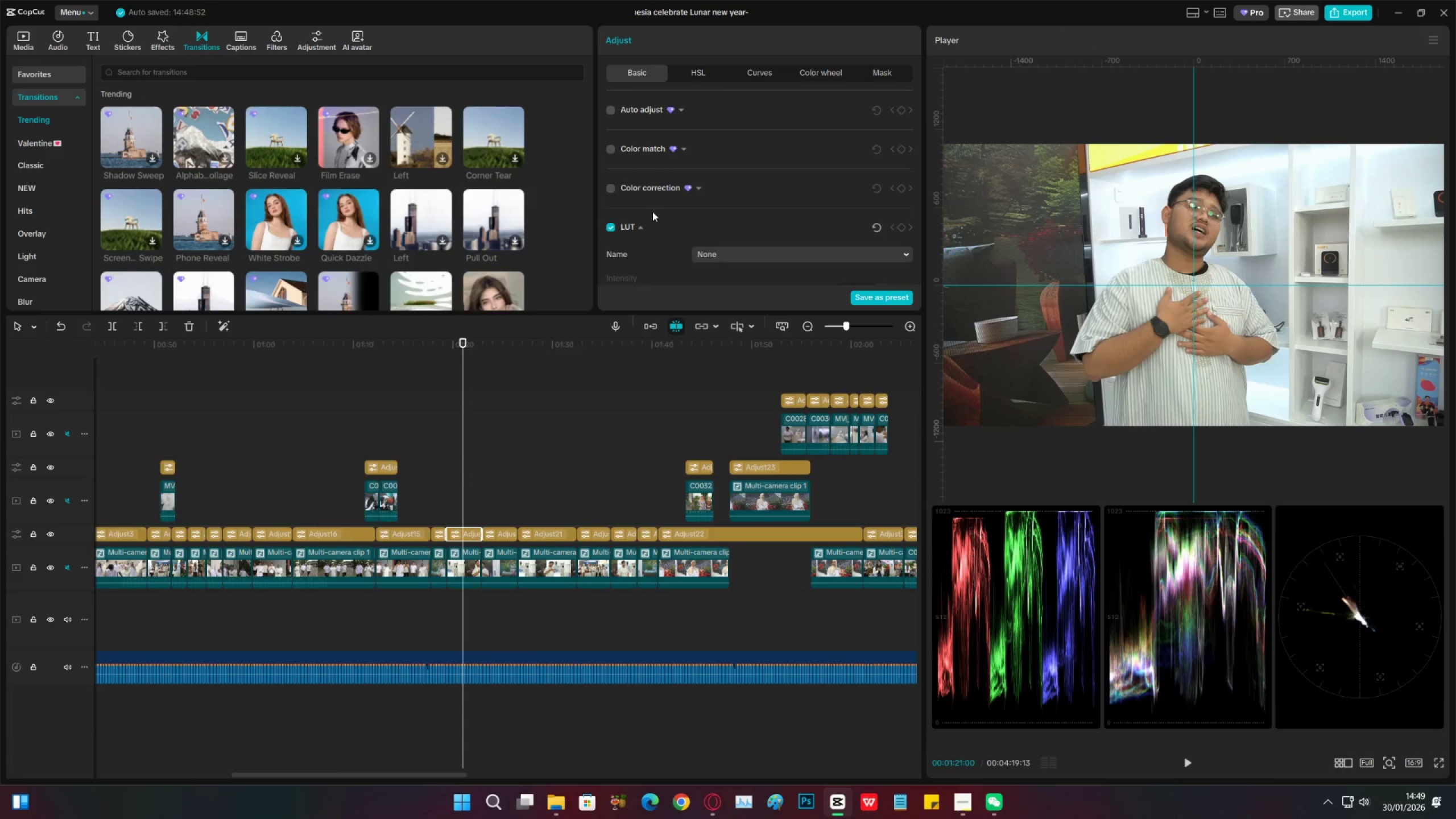 
left_click([491, 506])
 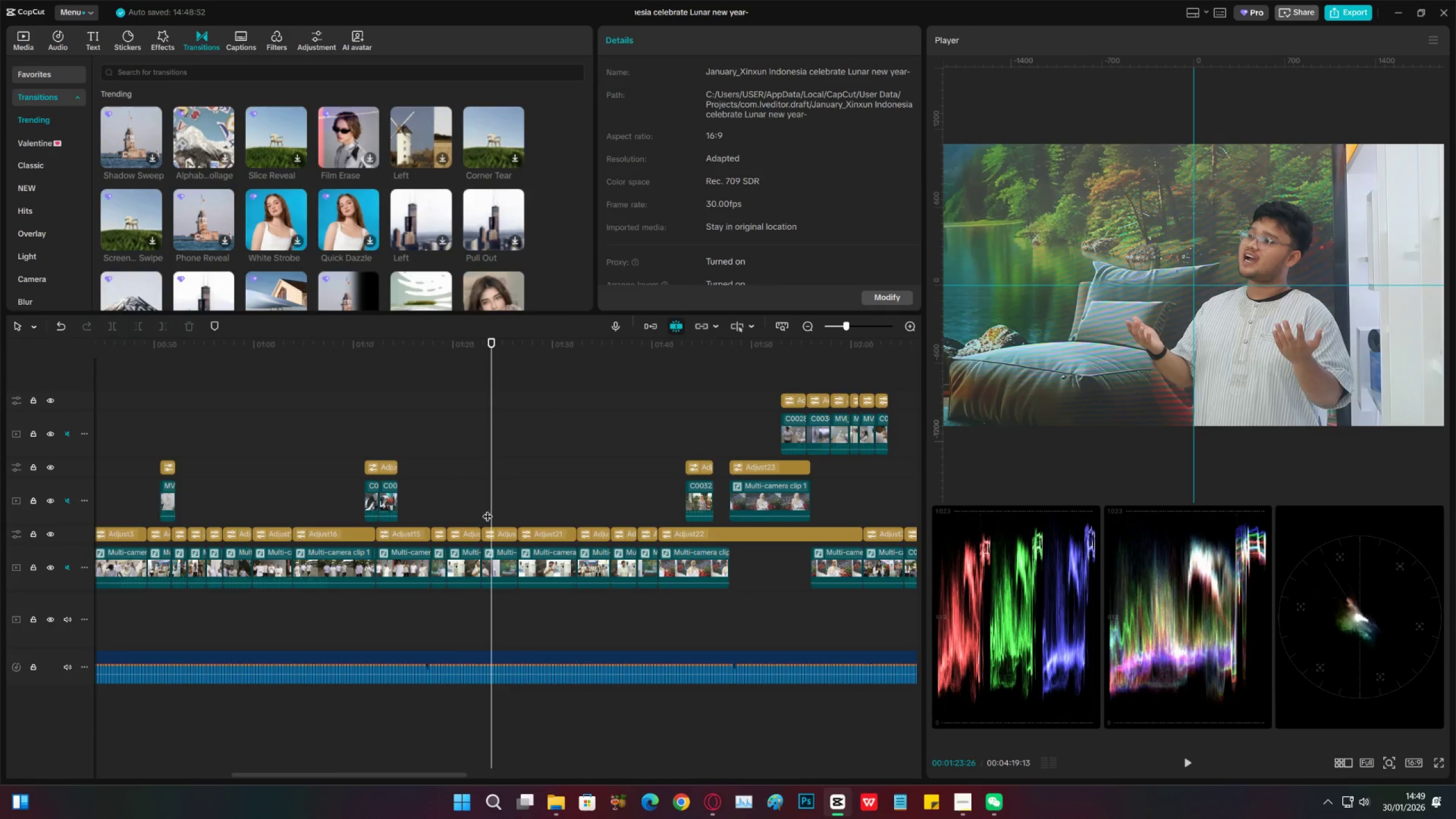 
scroll: coordinate [648, 283], scroll_direction: down, amount: 14.0
 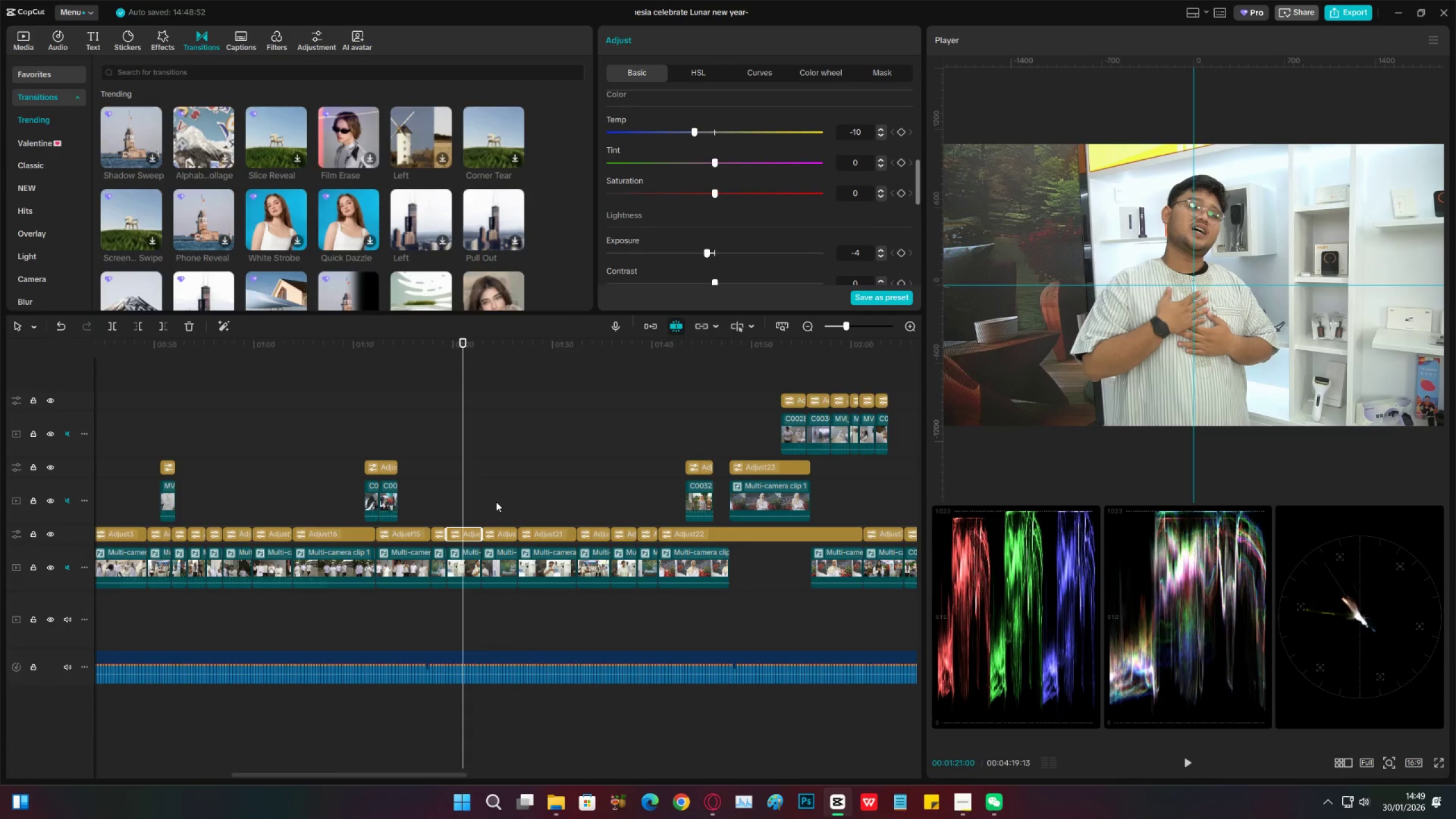 
left_click_drag(start_coordinate=[487, 509], to_coordinate=[462, 506])
 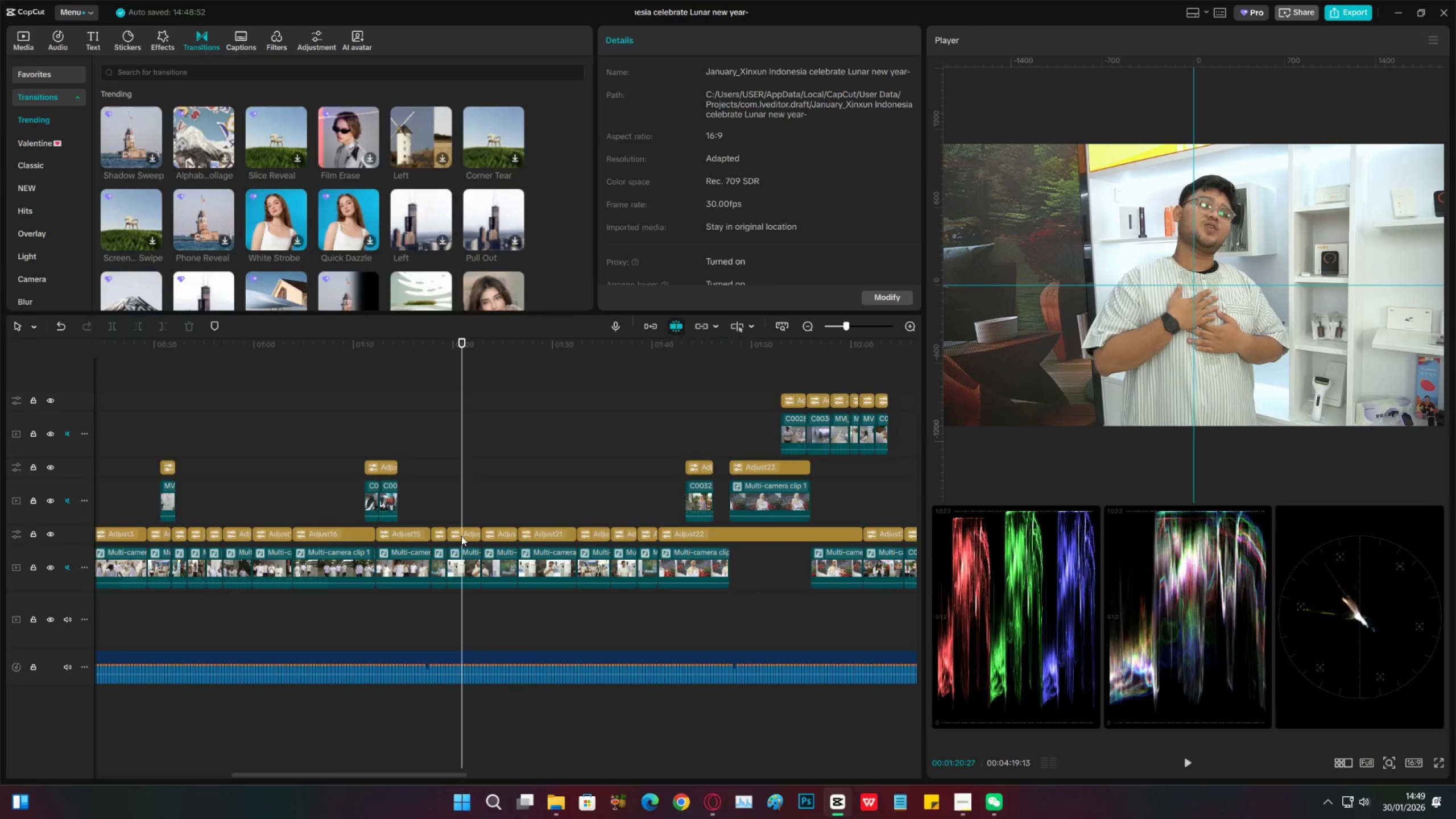 
left_click([461, 536])
 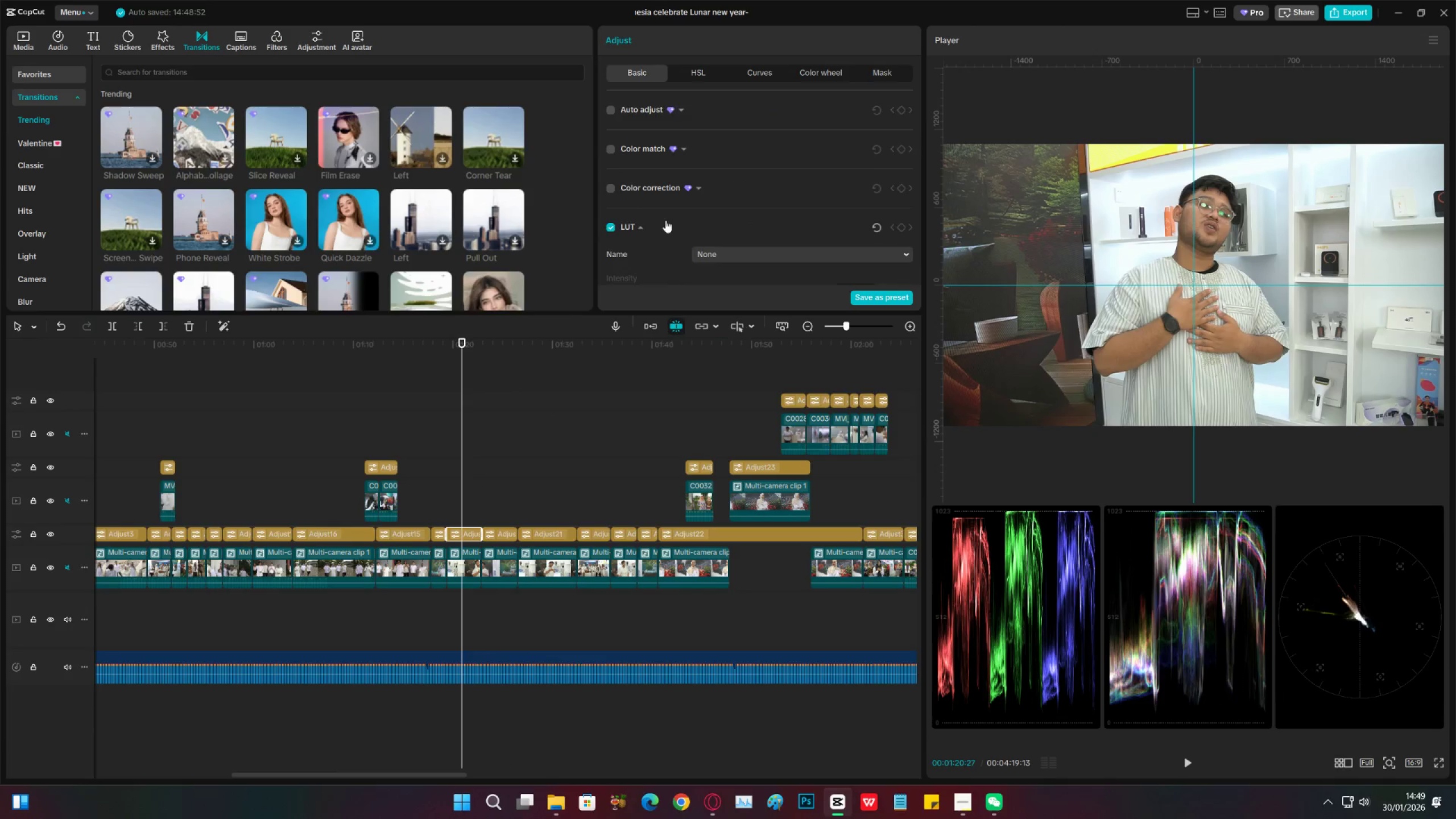 
scroll: coordinate [721, 230], scroll_direction: down, amount: 15.0
 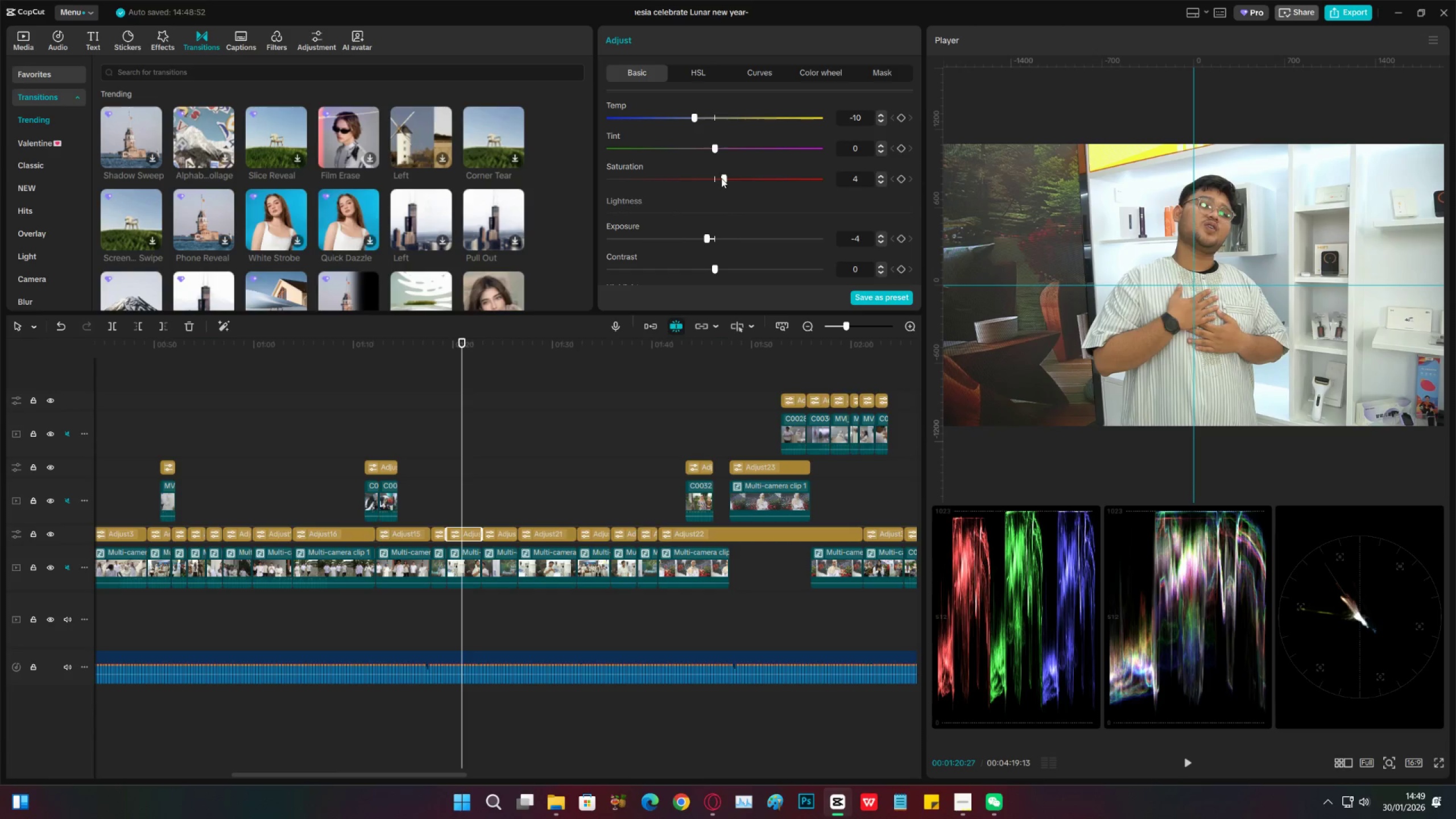 
wait(6.14)
 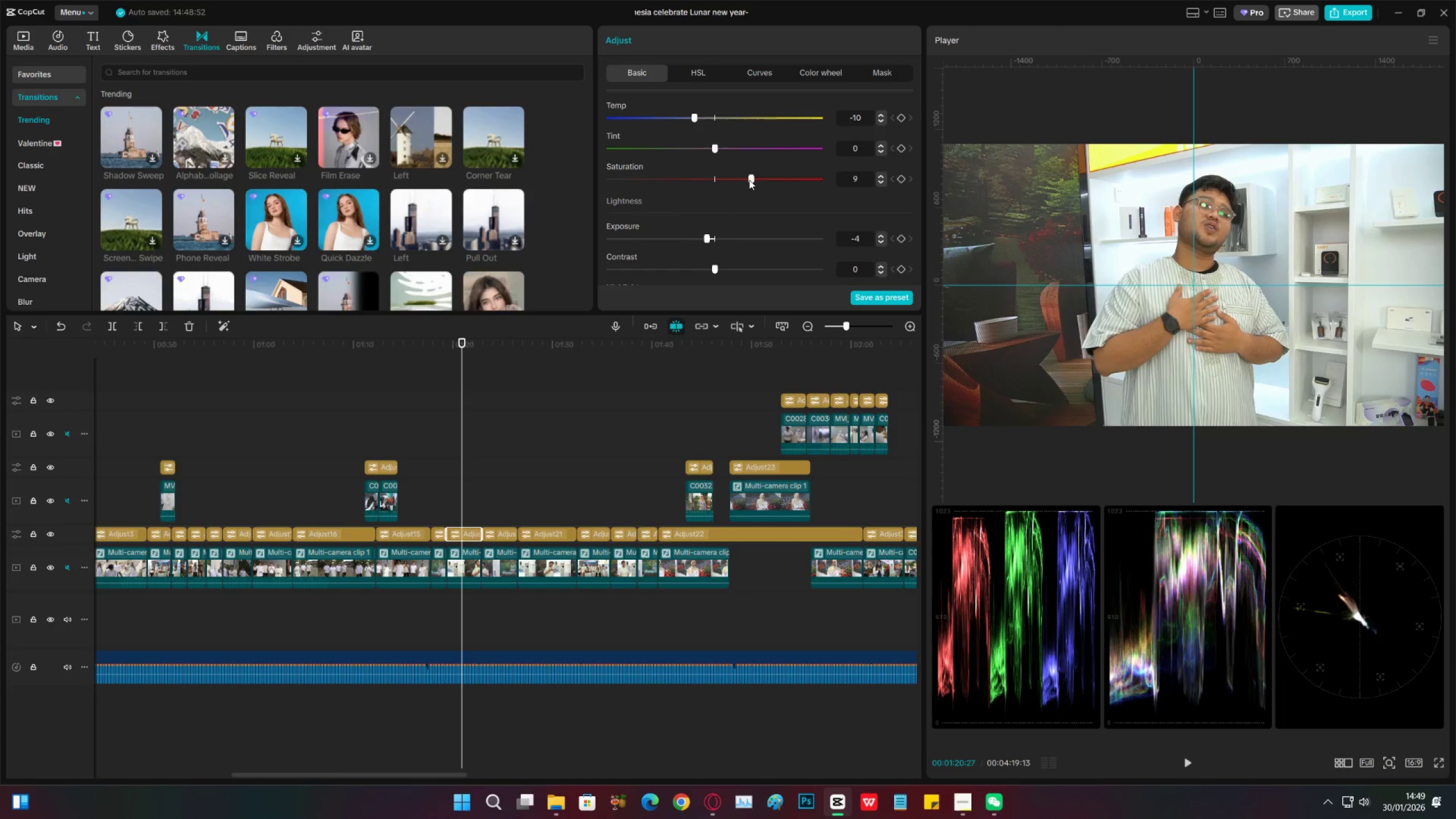 
left_click_drag(start_coordinate=[694, 117], to_coordinate=[698, 117])
 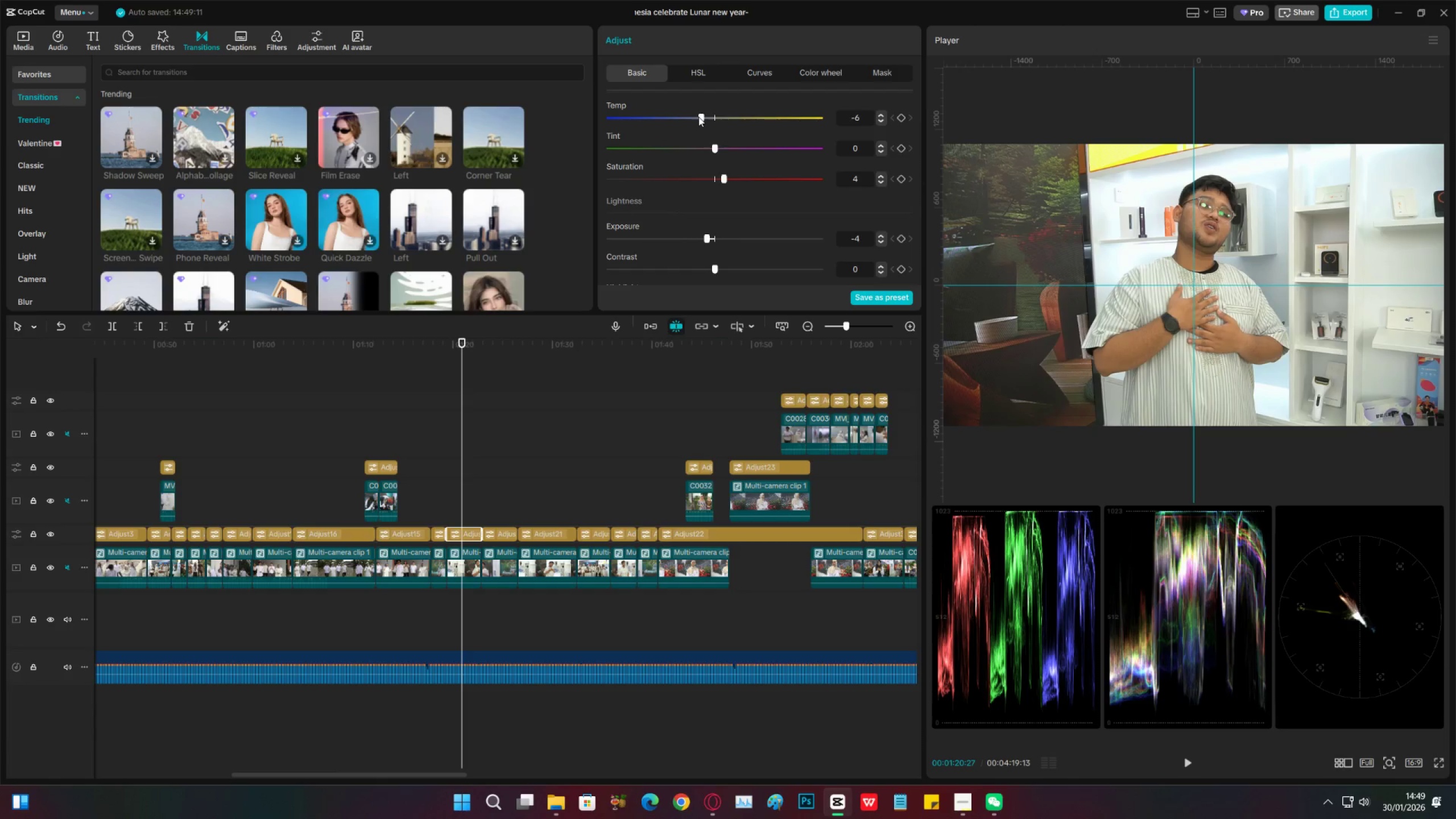 
key(Space)
 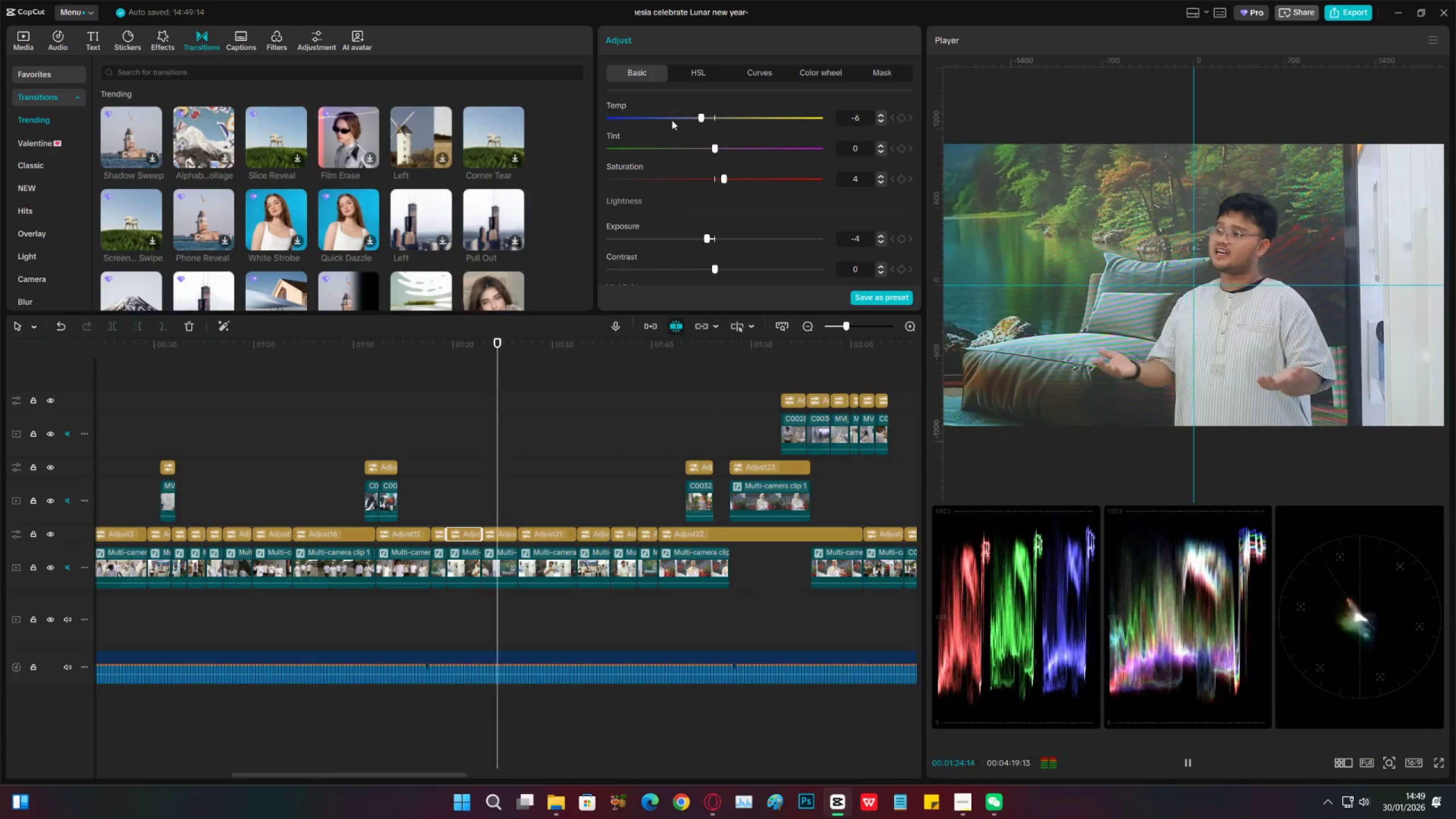 
wait(5.06)
 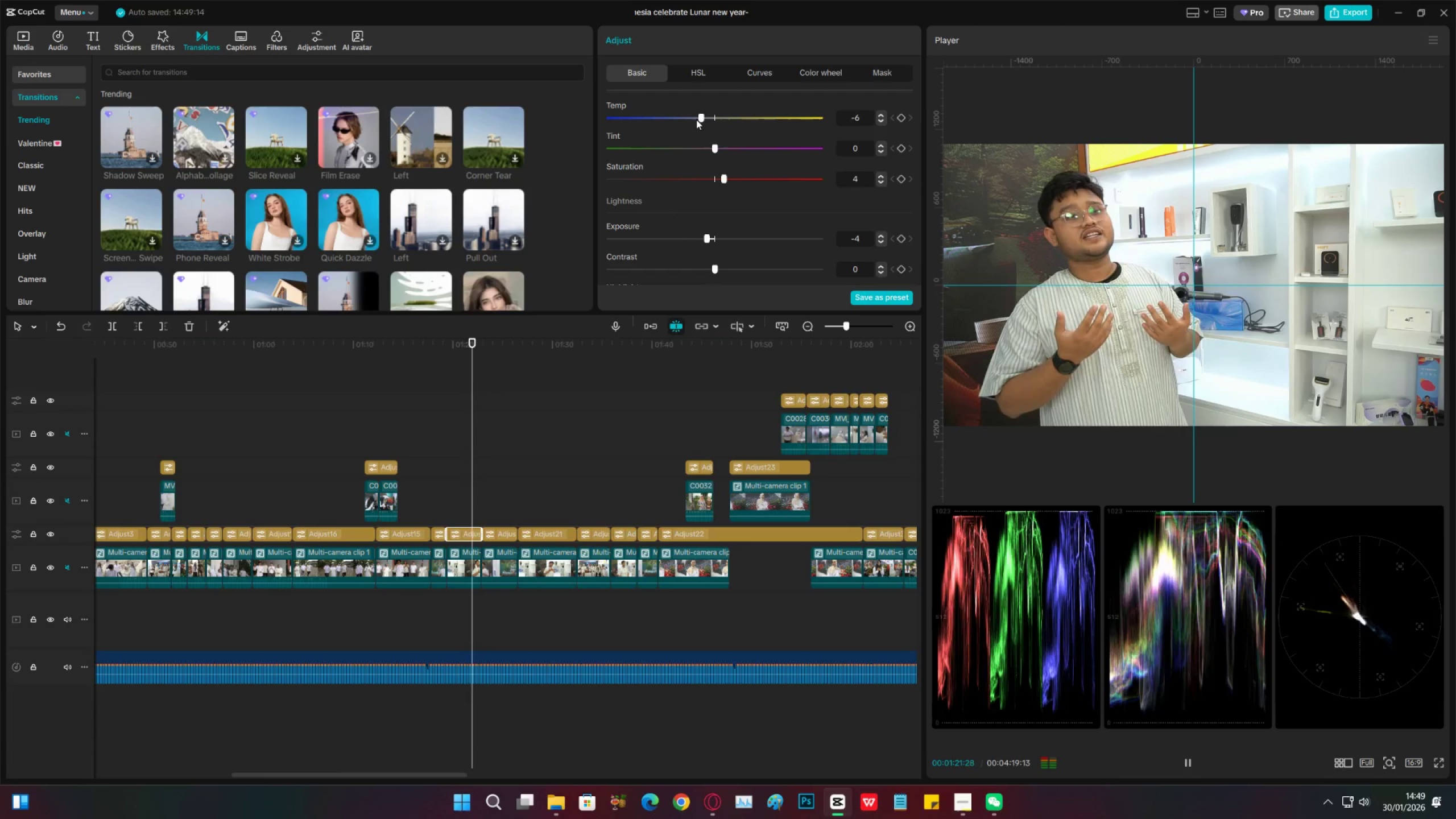 
key(Space)
 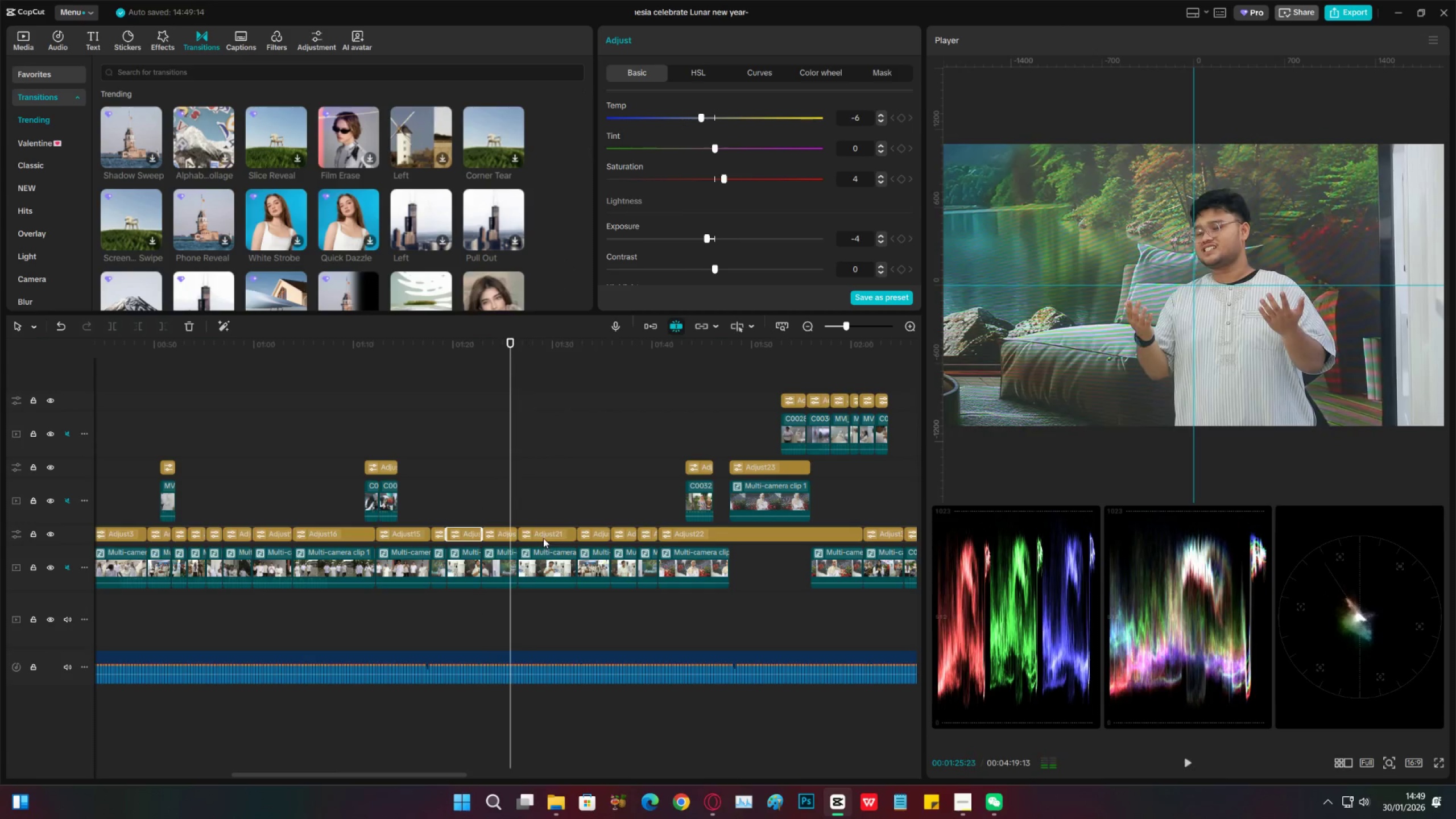 
left_click([544, 537])
 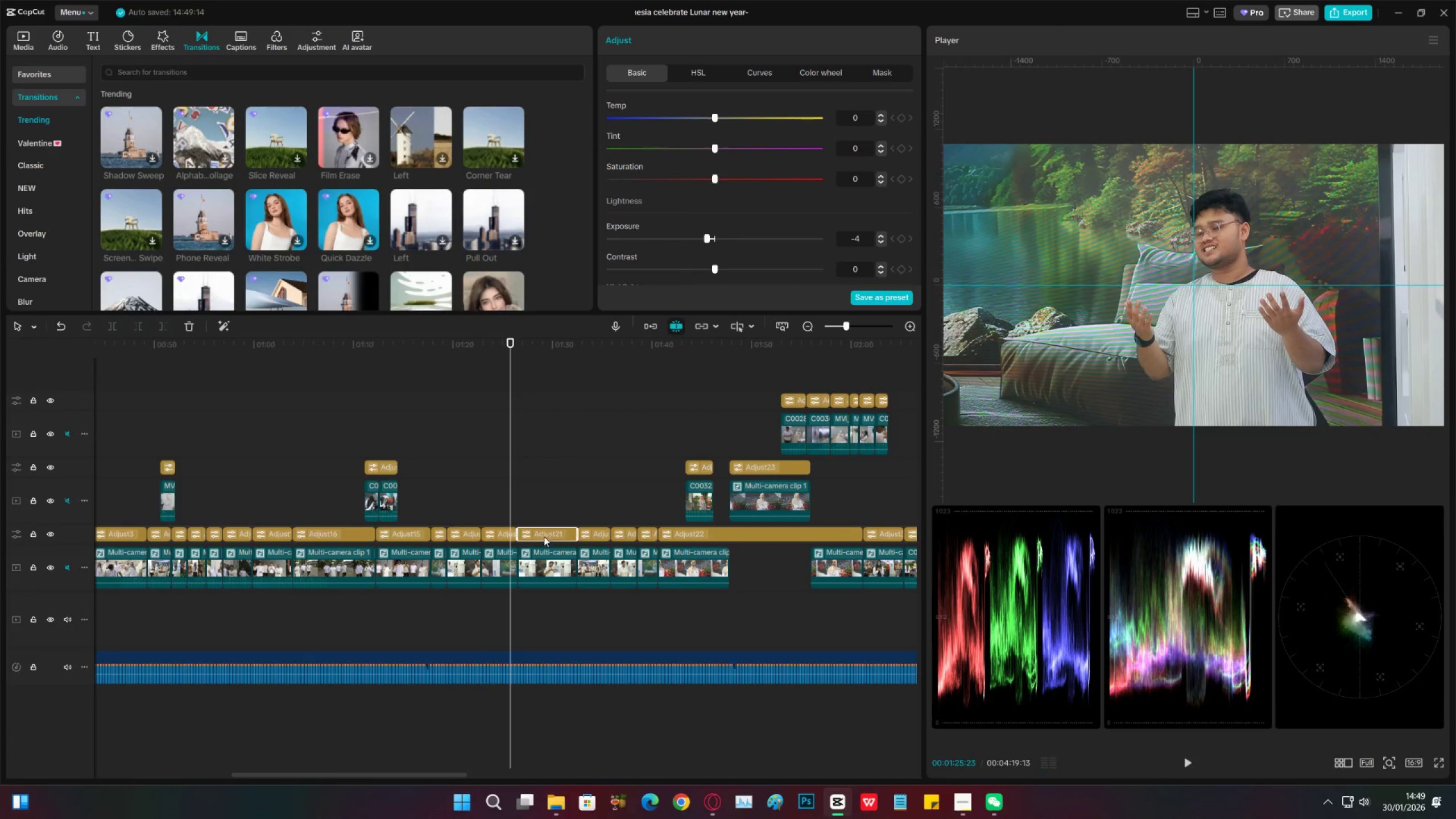 
key(X)
 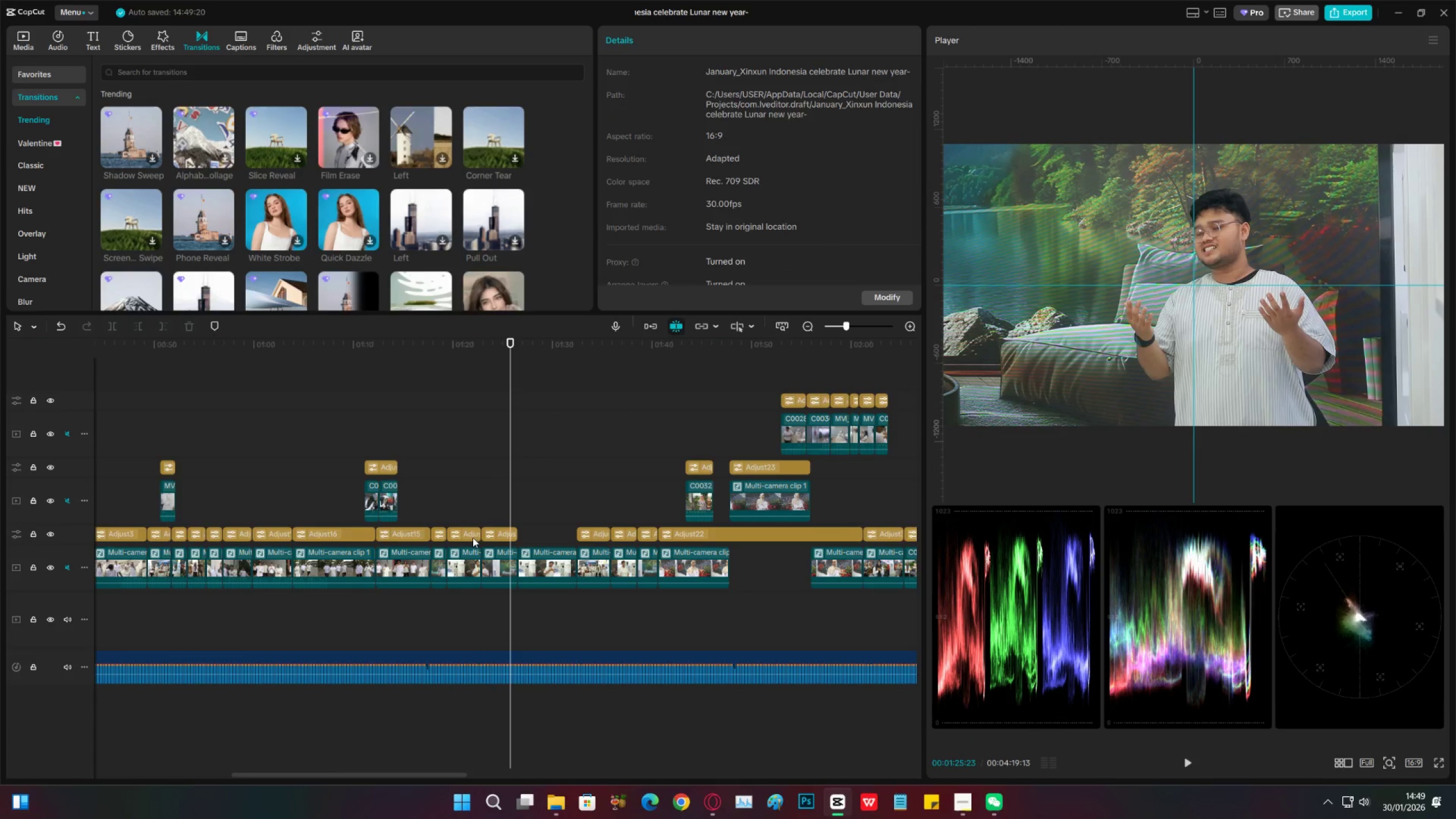 
left_click([471, 535])
 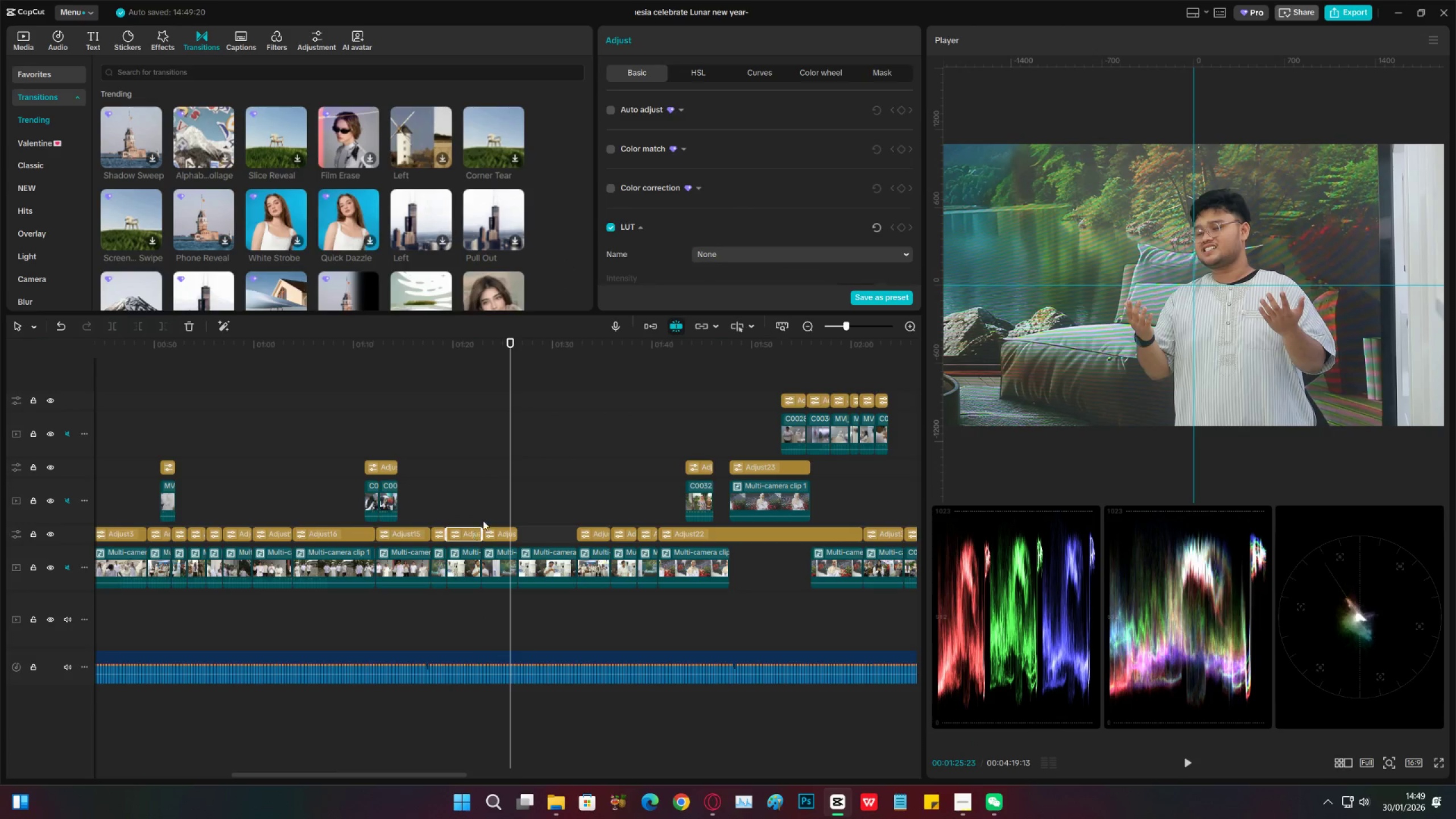 
key(Control+C)
 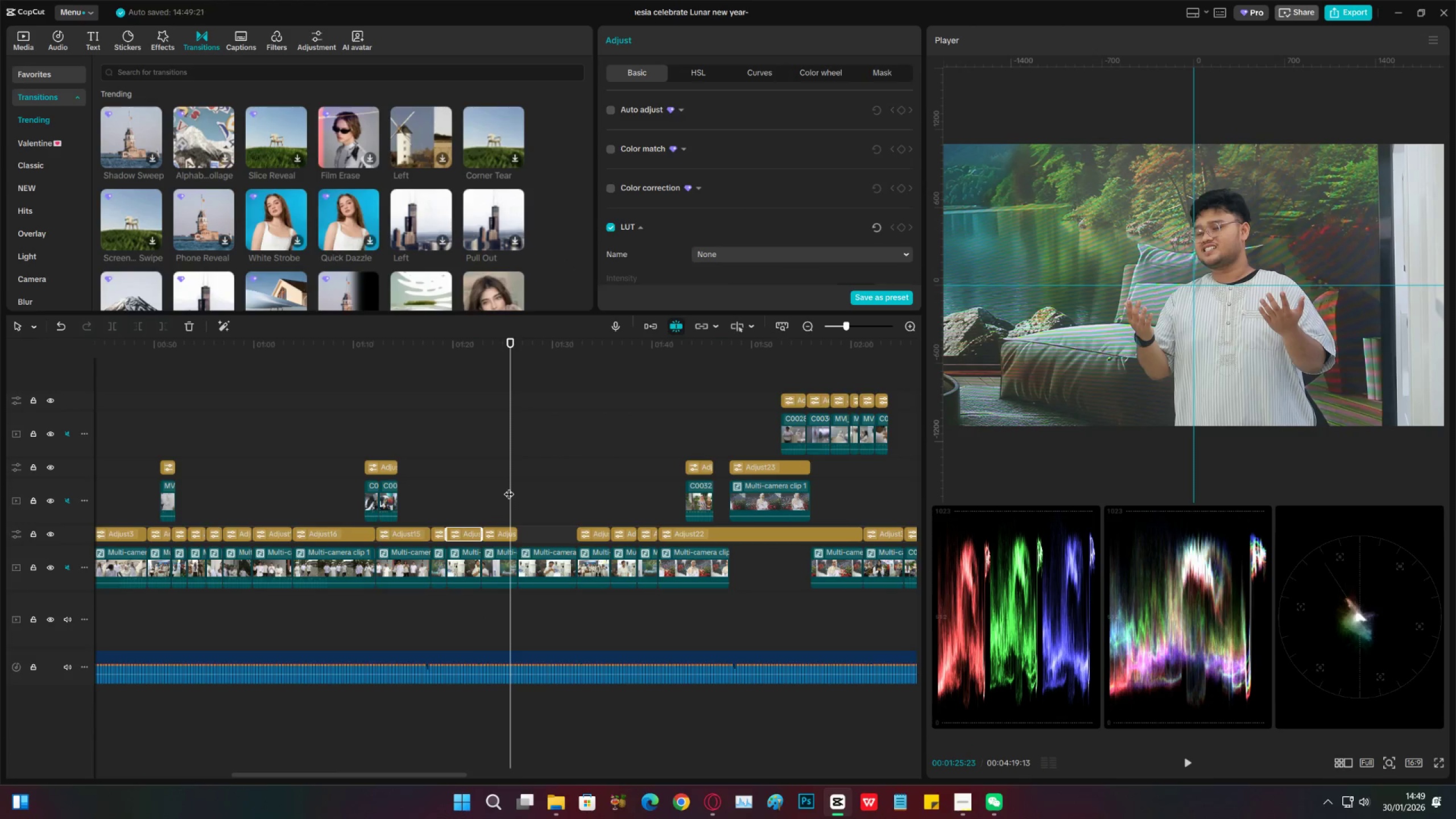 
left_click_drag(start_coordinate=[509, 487], to_coordinate=[517, 488])
 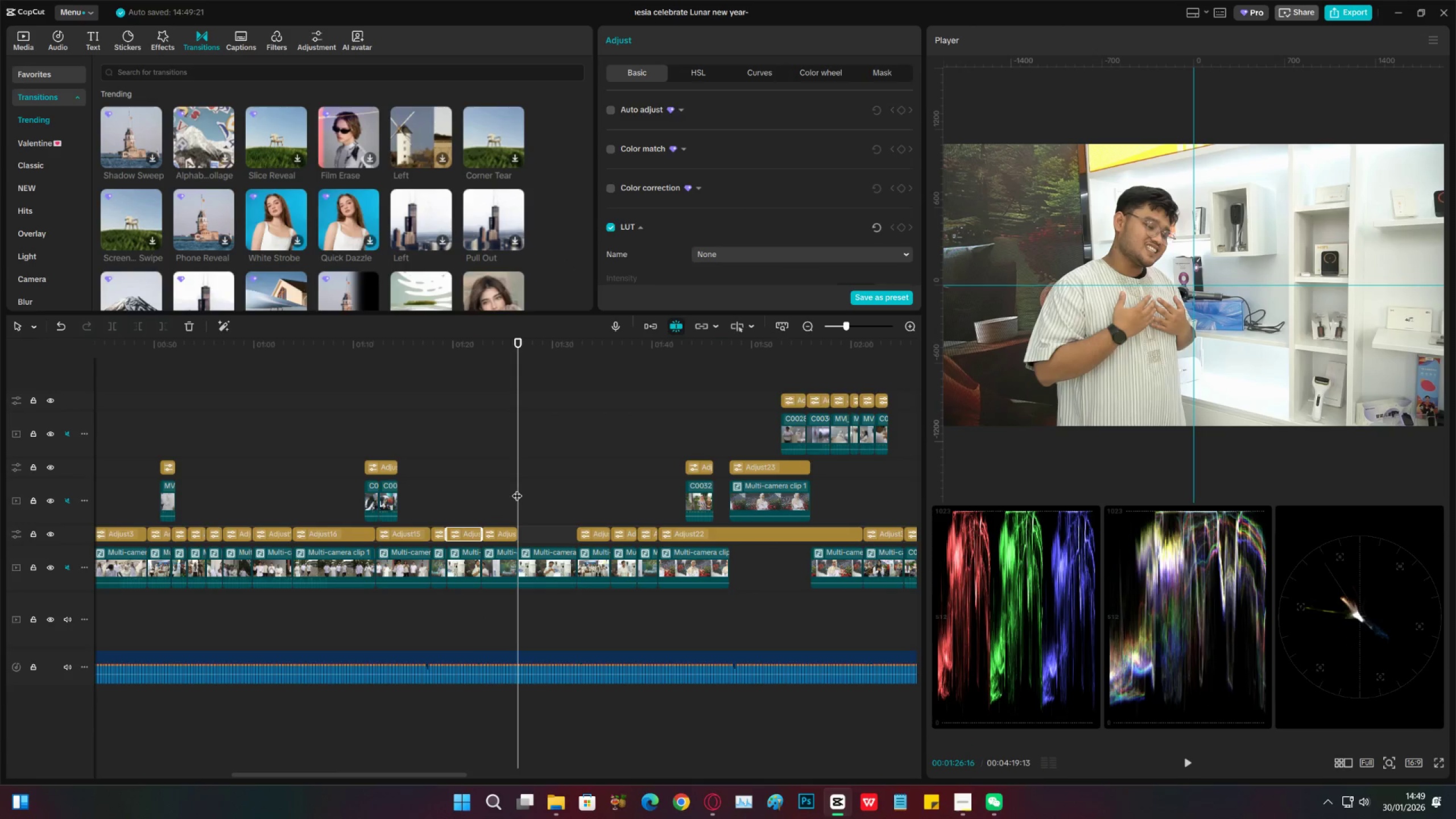 
key(Control+V)
 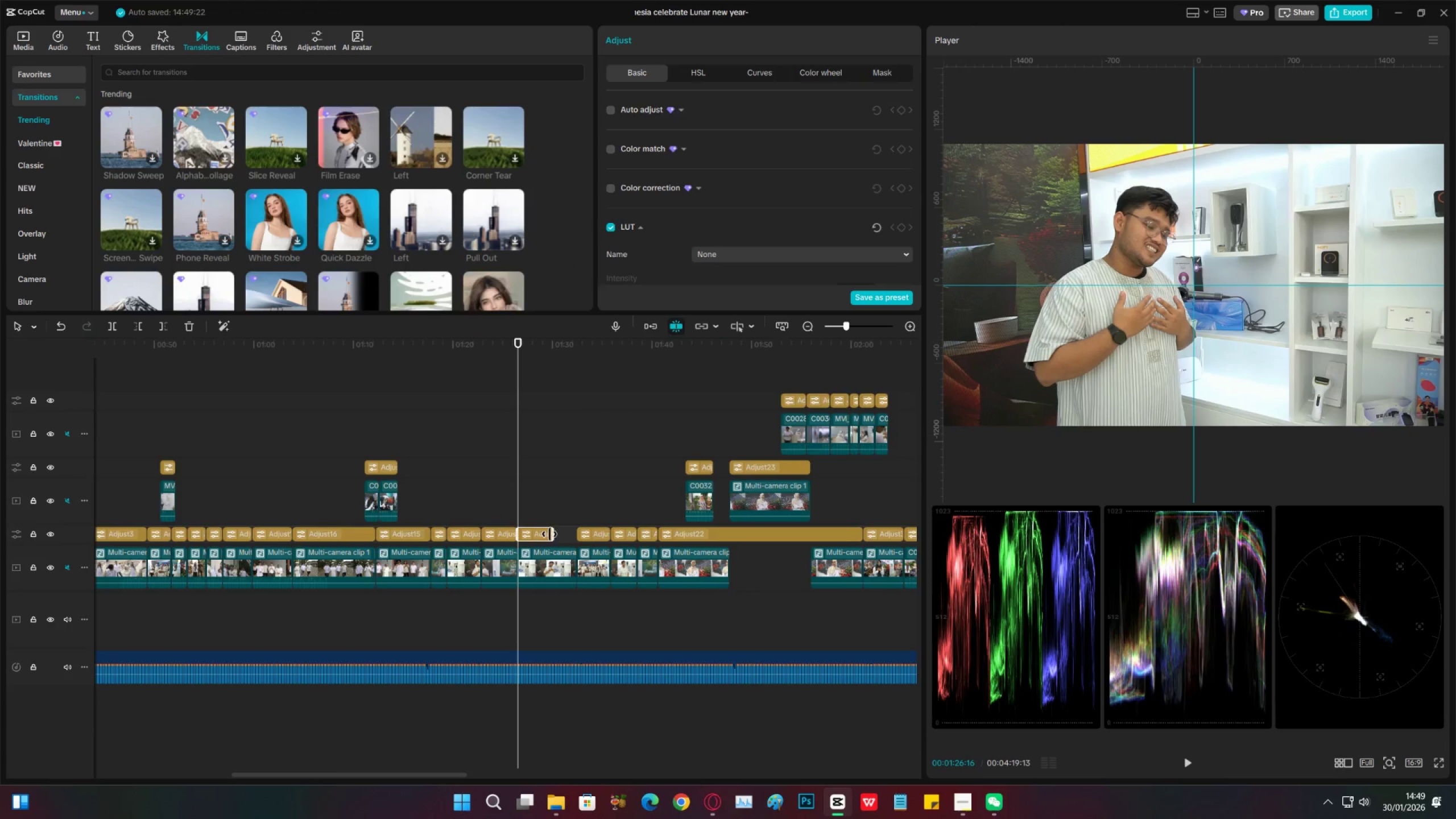 
left_click_drag(start_coordinate=[554, 535], to_coordinate=[584, 534])
 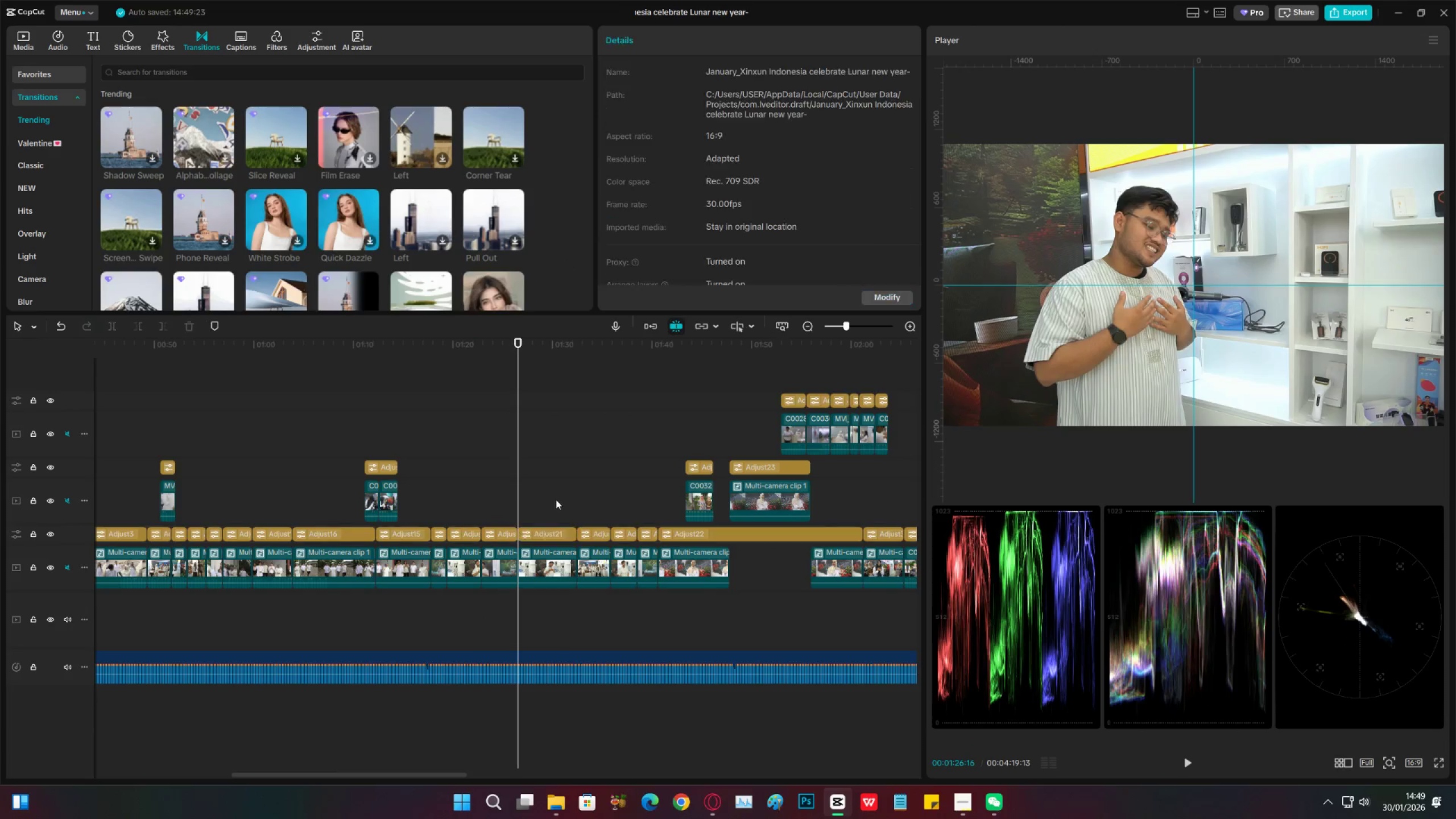 
left_click_drag(start_coordinate=[545, 502], to_coordinate=[518, 503])
 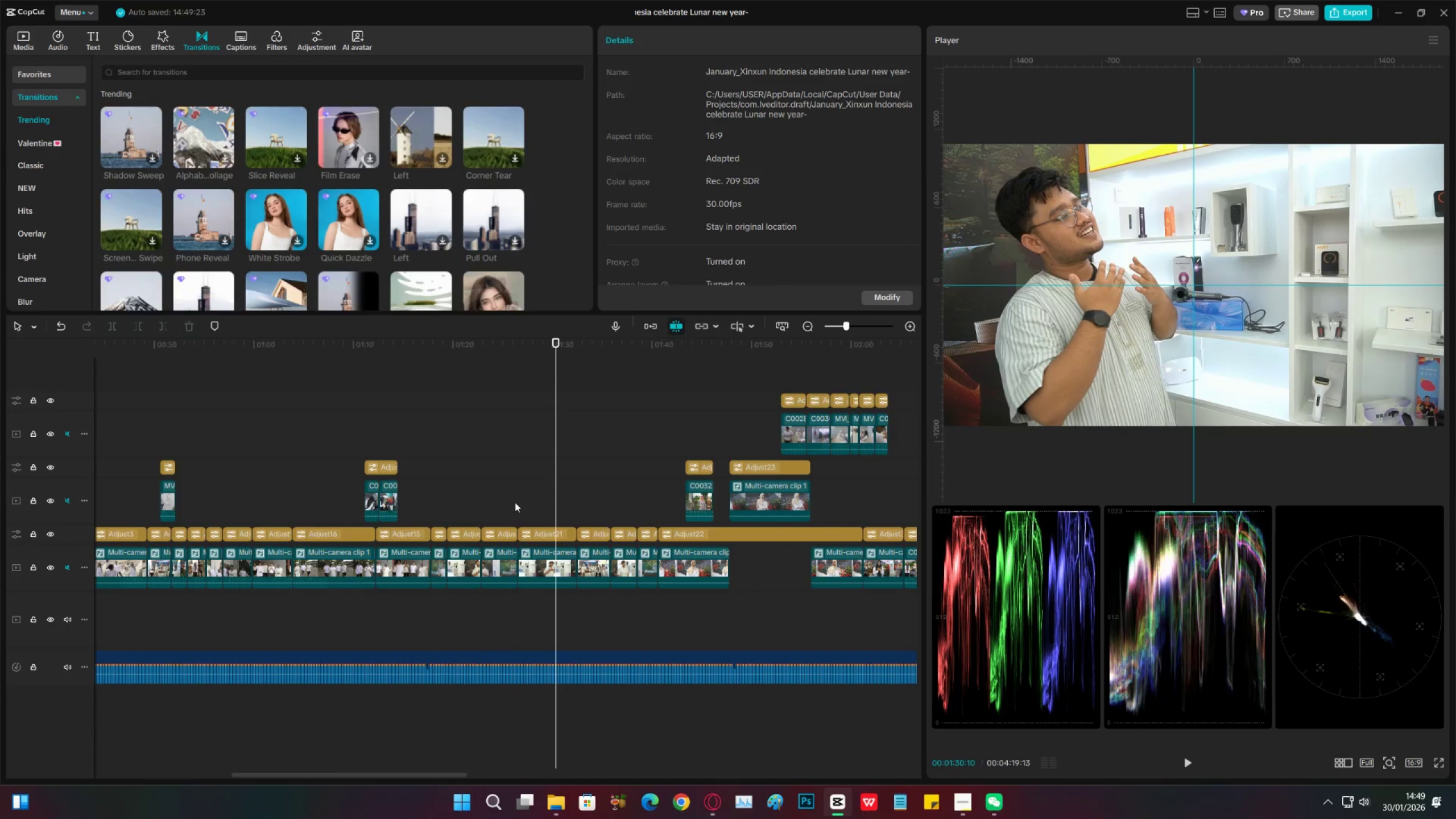 
triple_click([515, 502])
 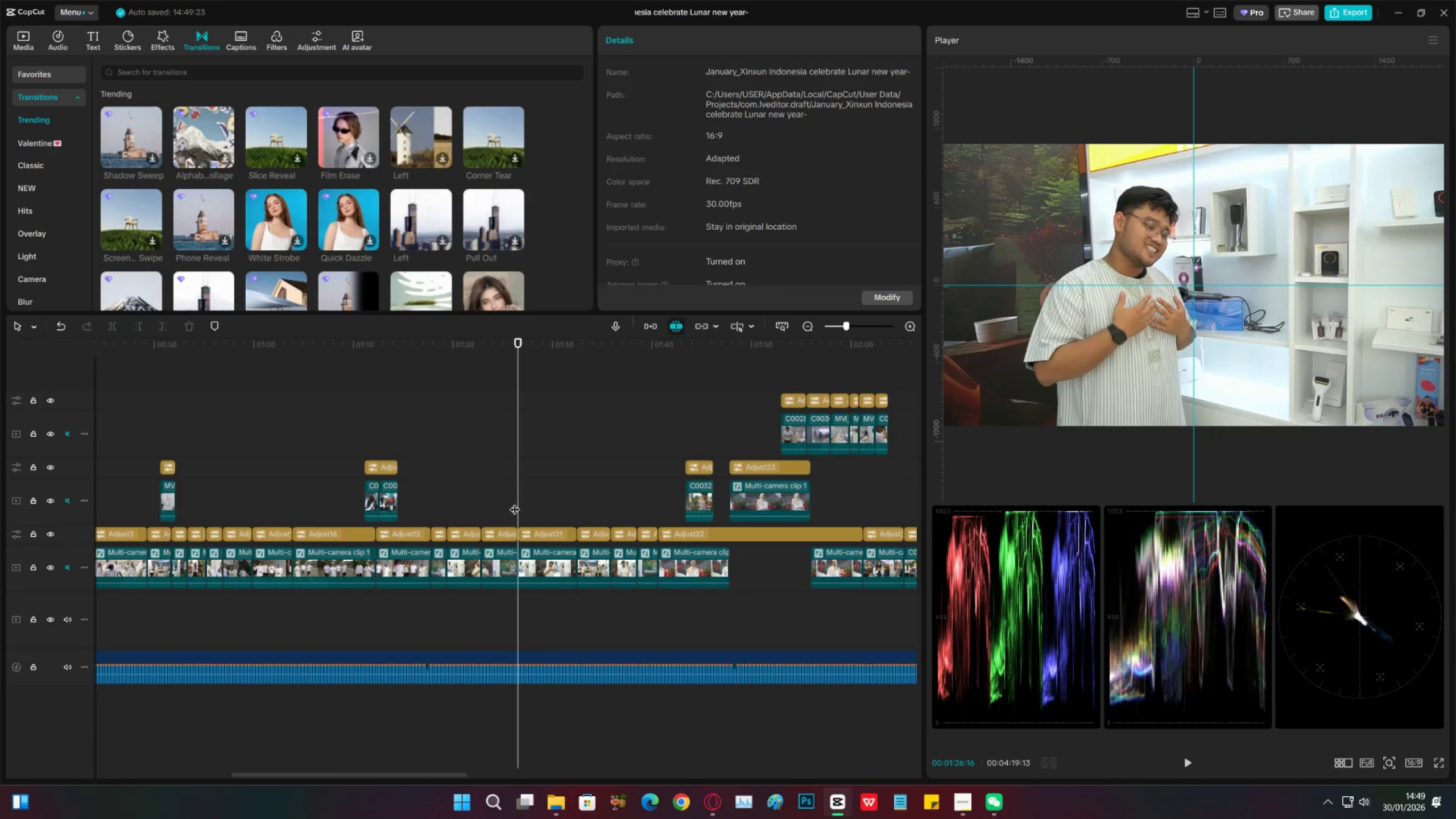 
left_click_drag(start_coordinate=[515, 502], to_coordinate=[559, 510])
 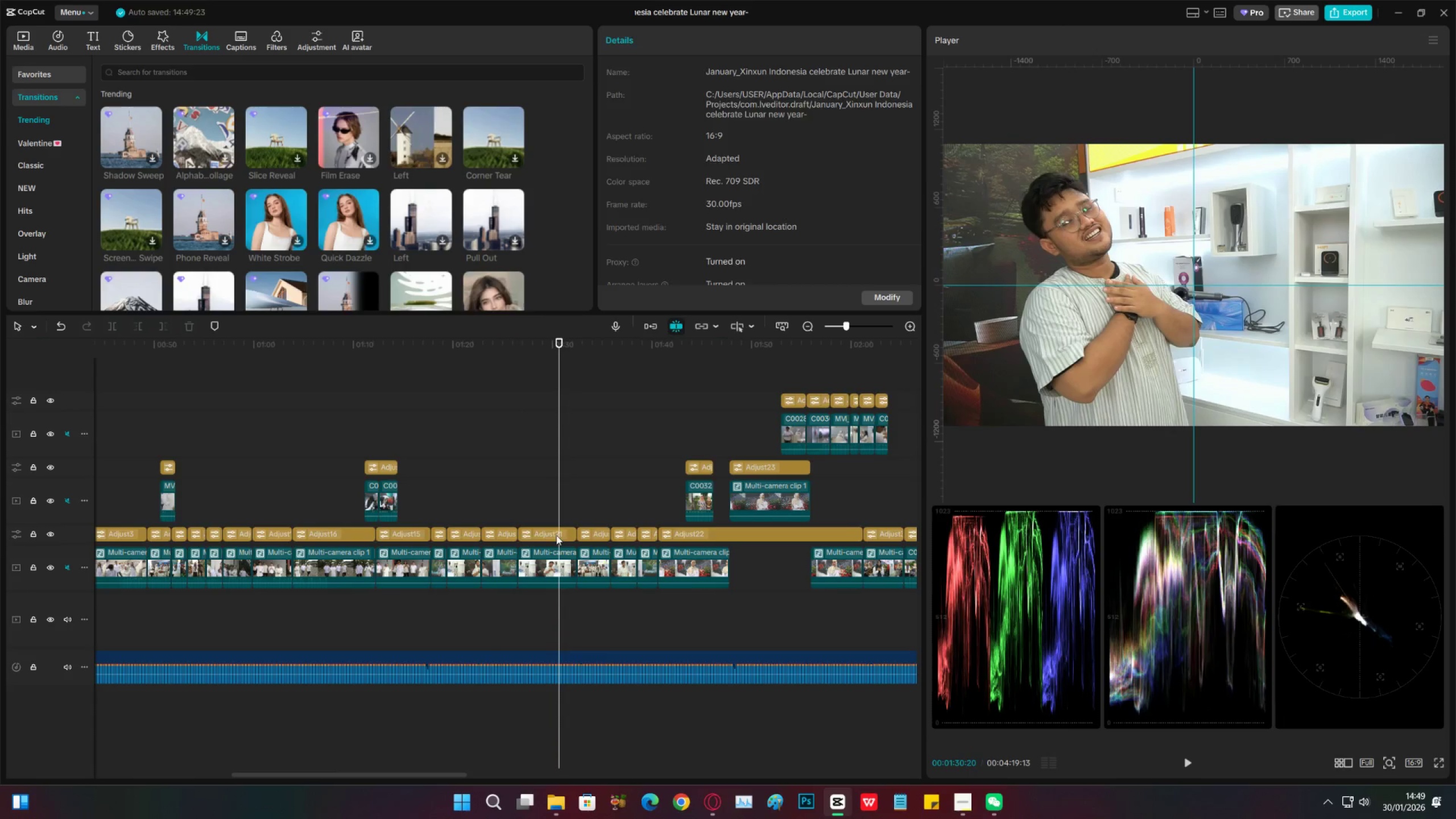 
left_click([556, 535])
 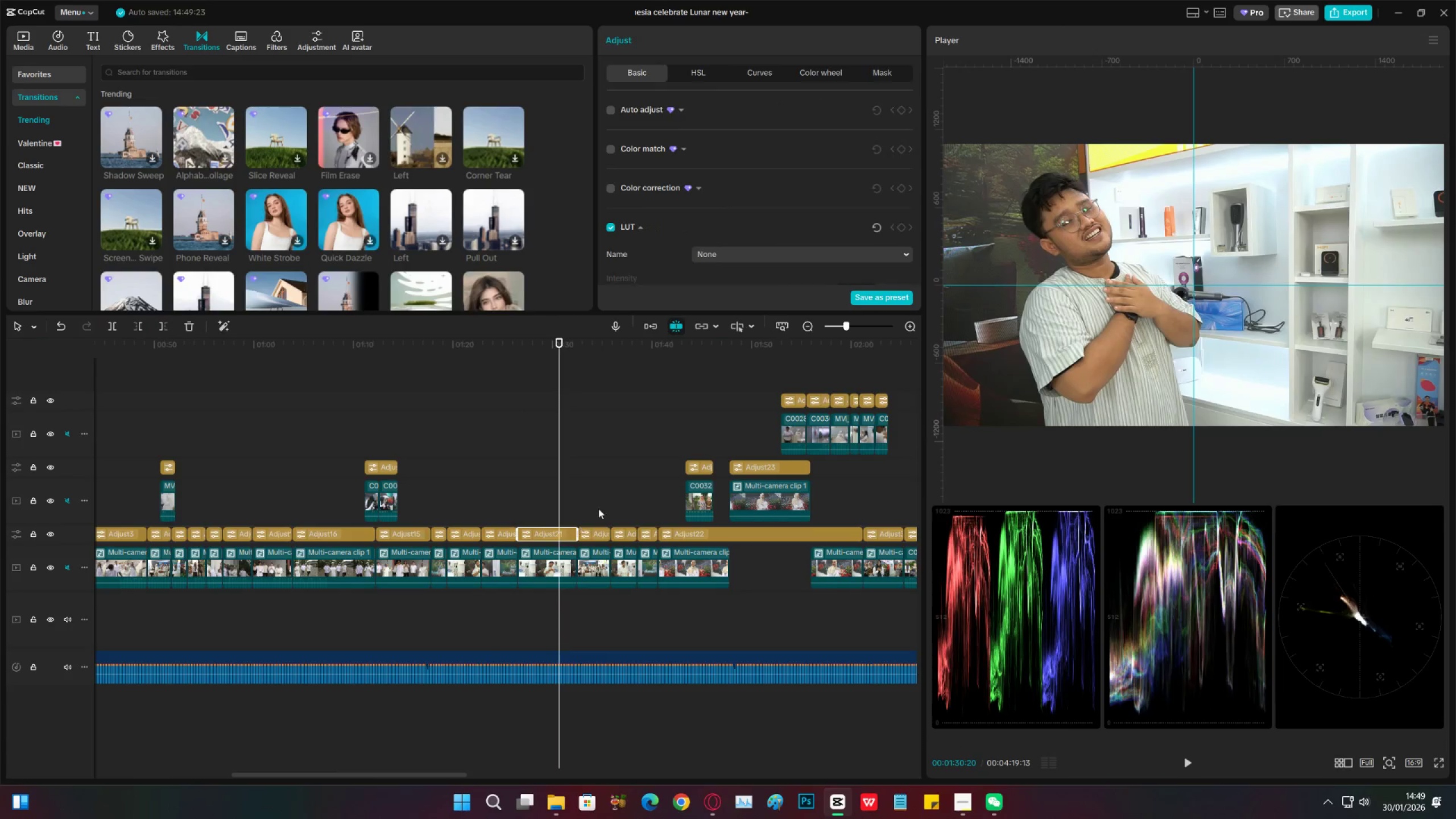 
key(Control+C)
 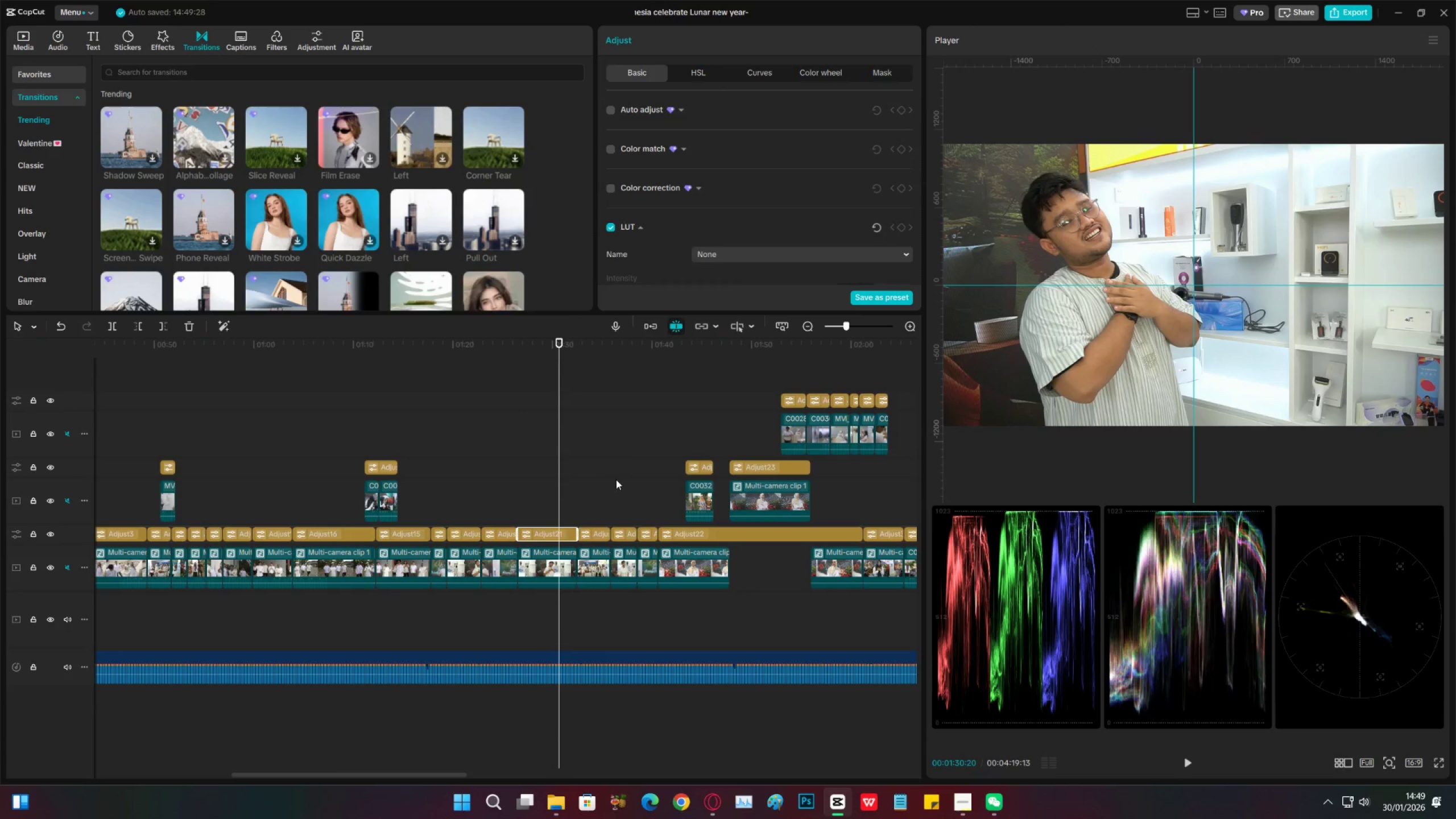 
left_click([616, 479])
 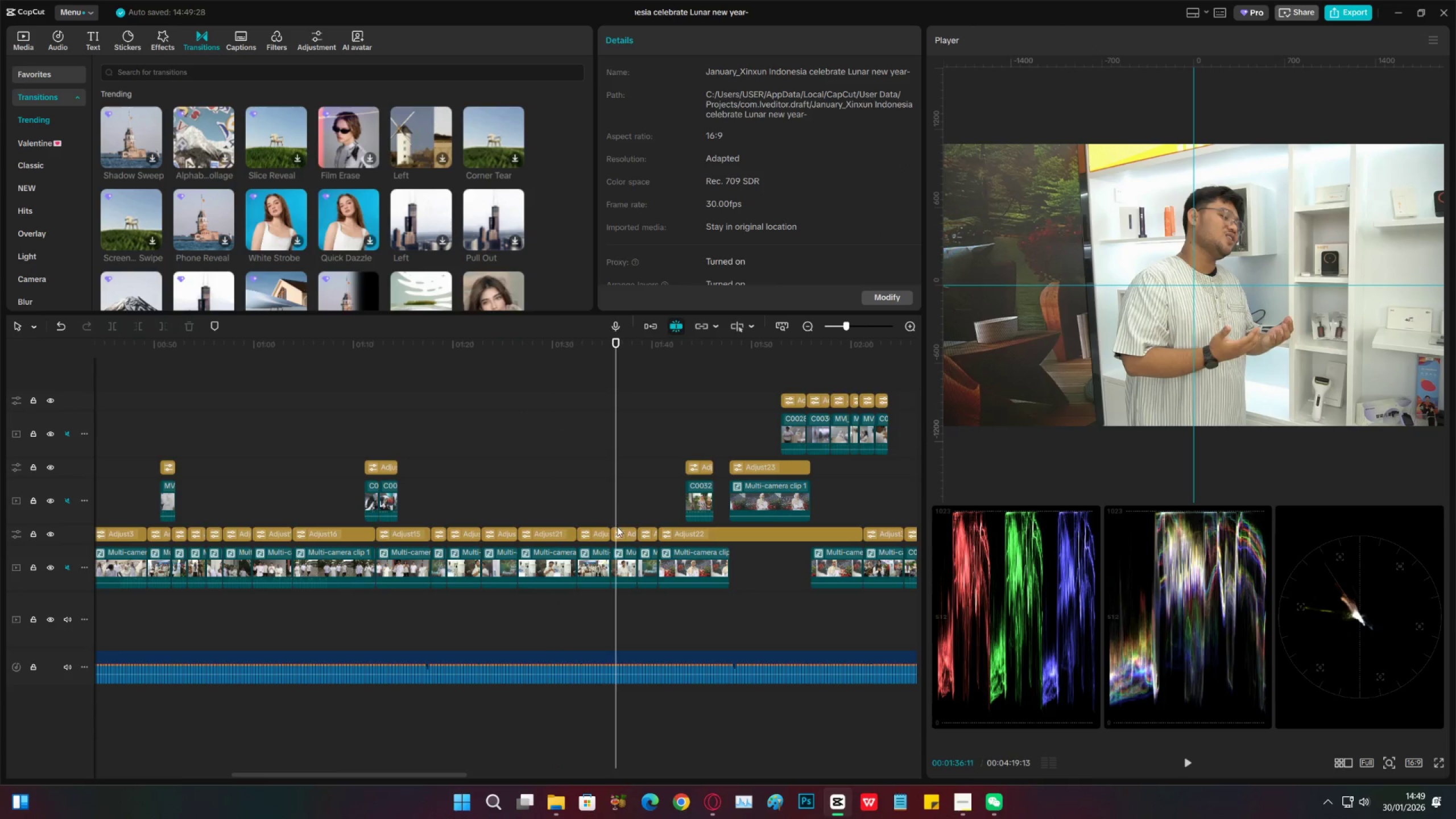 
left_click([619, 528])
 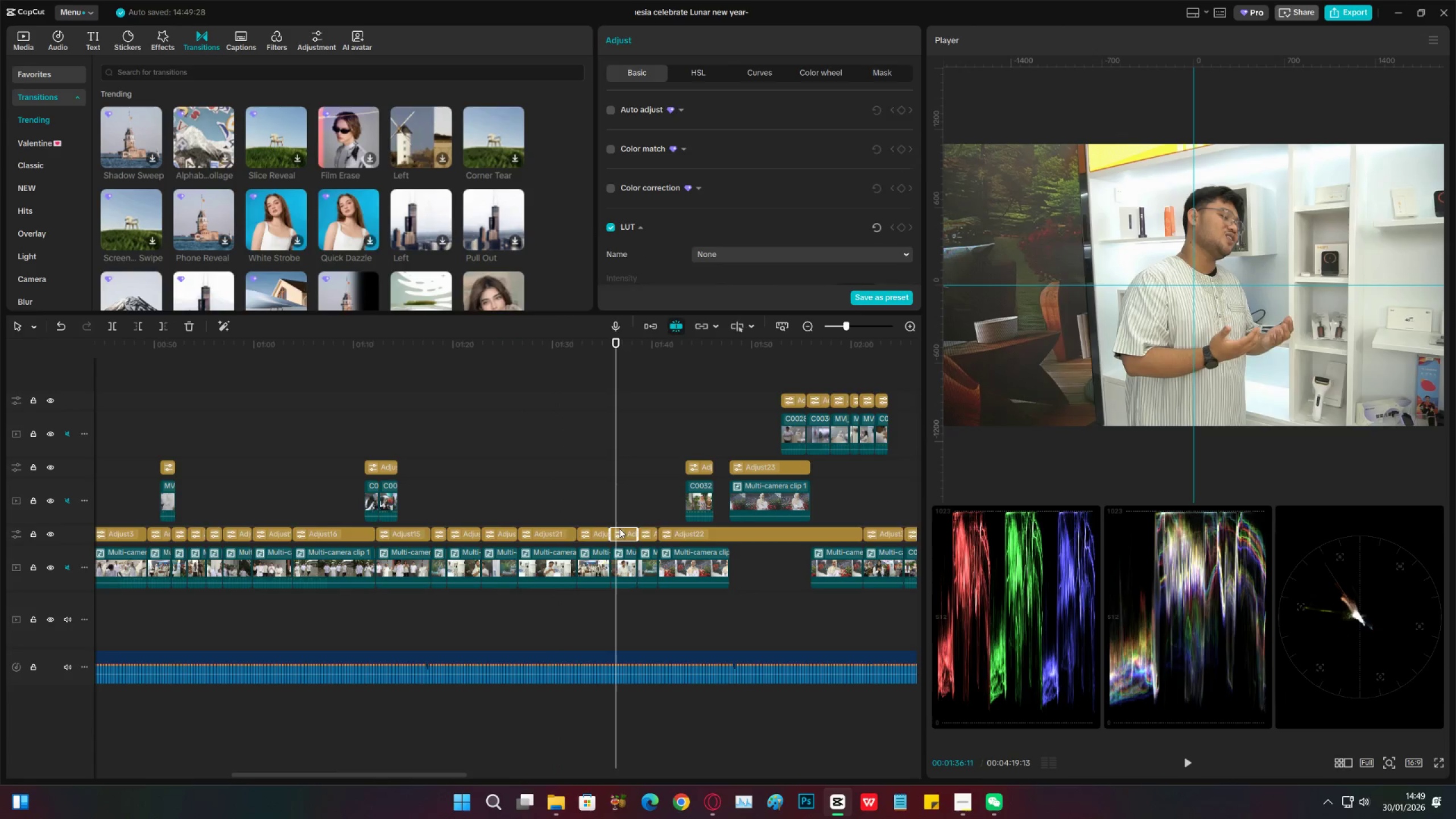 
key(X)
 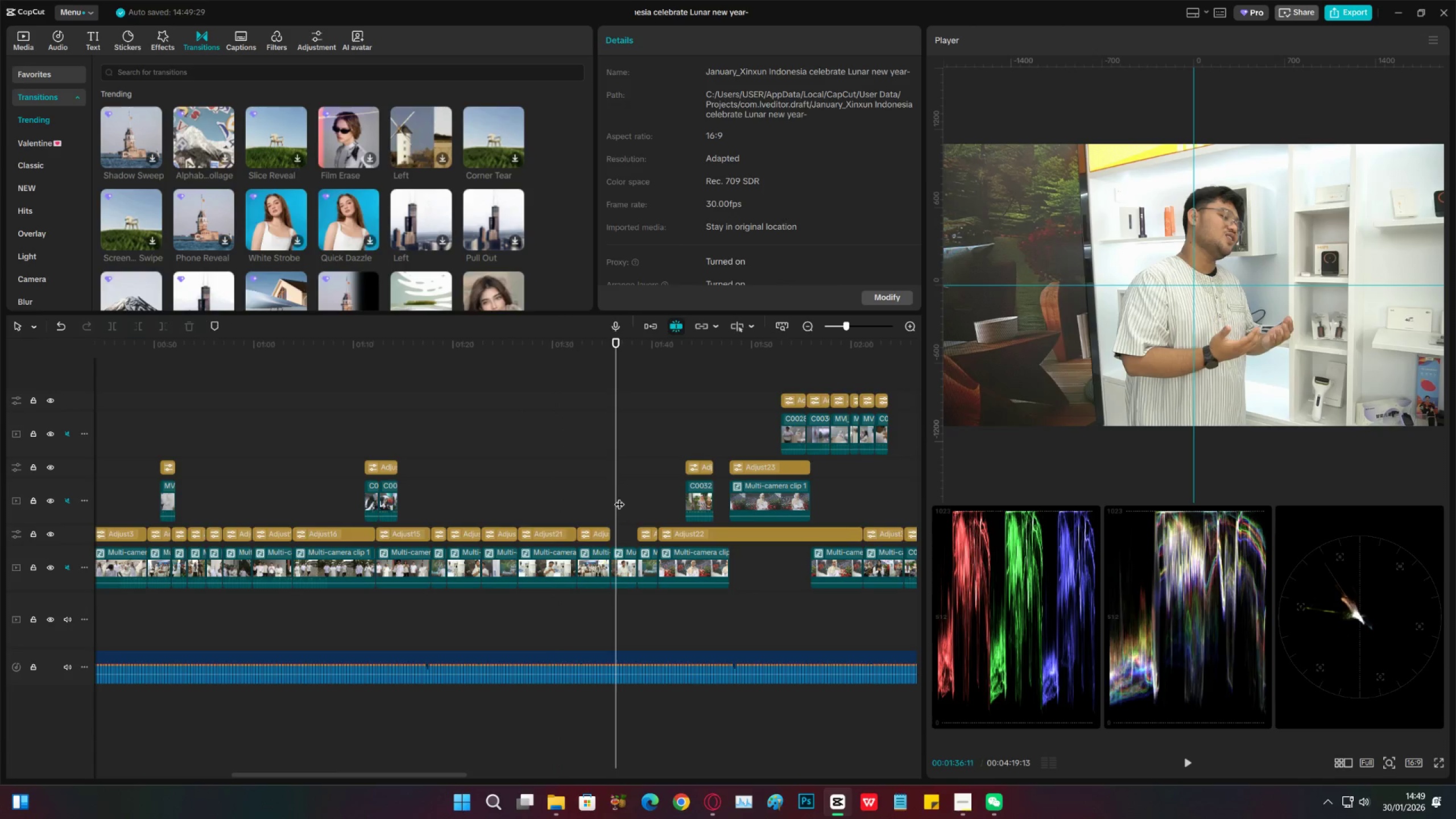 
left_click_drag(start_coordinate=[619, 497], to_coordinate=[614, 497])
 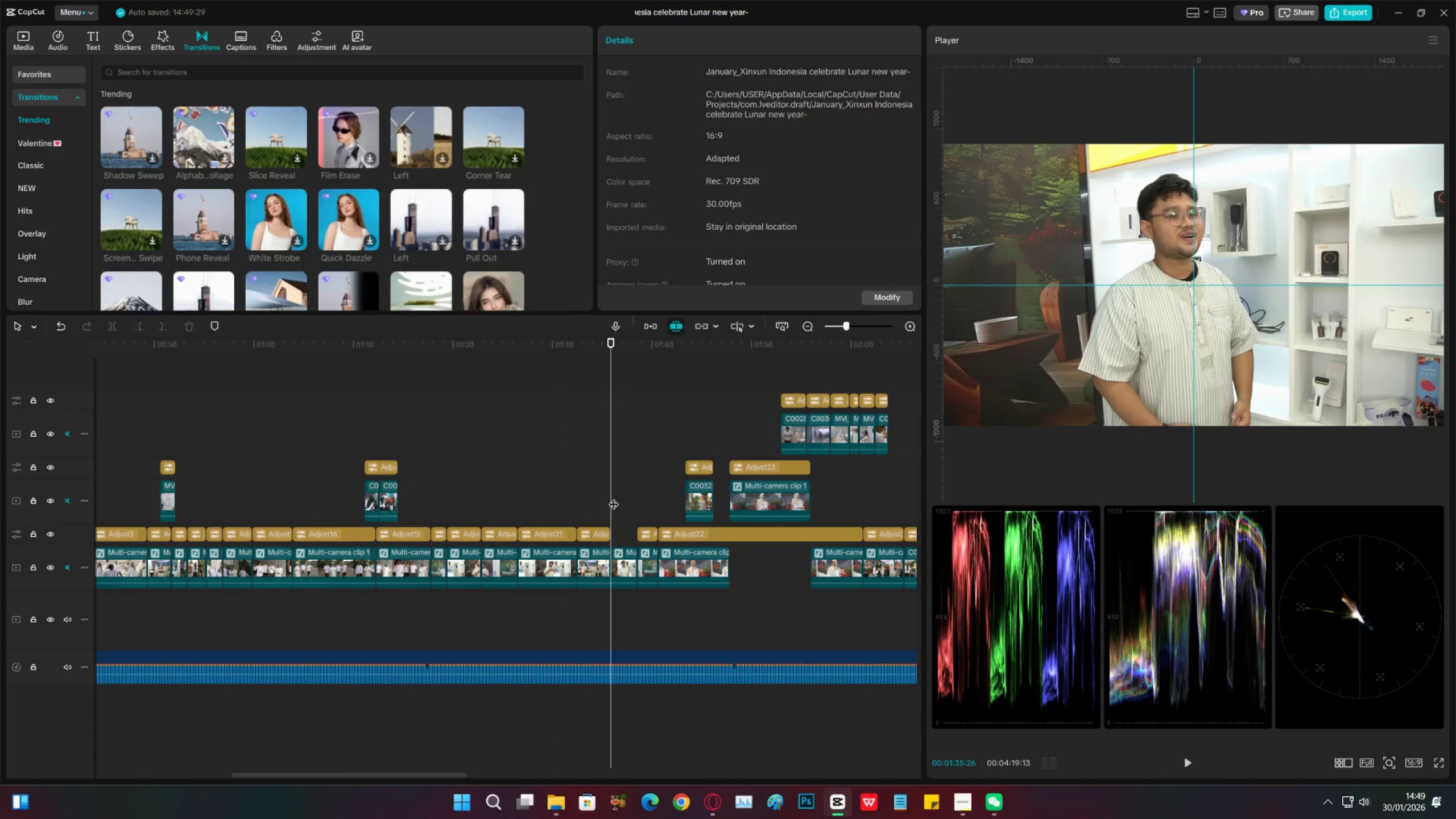 
key(Control+V)
 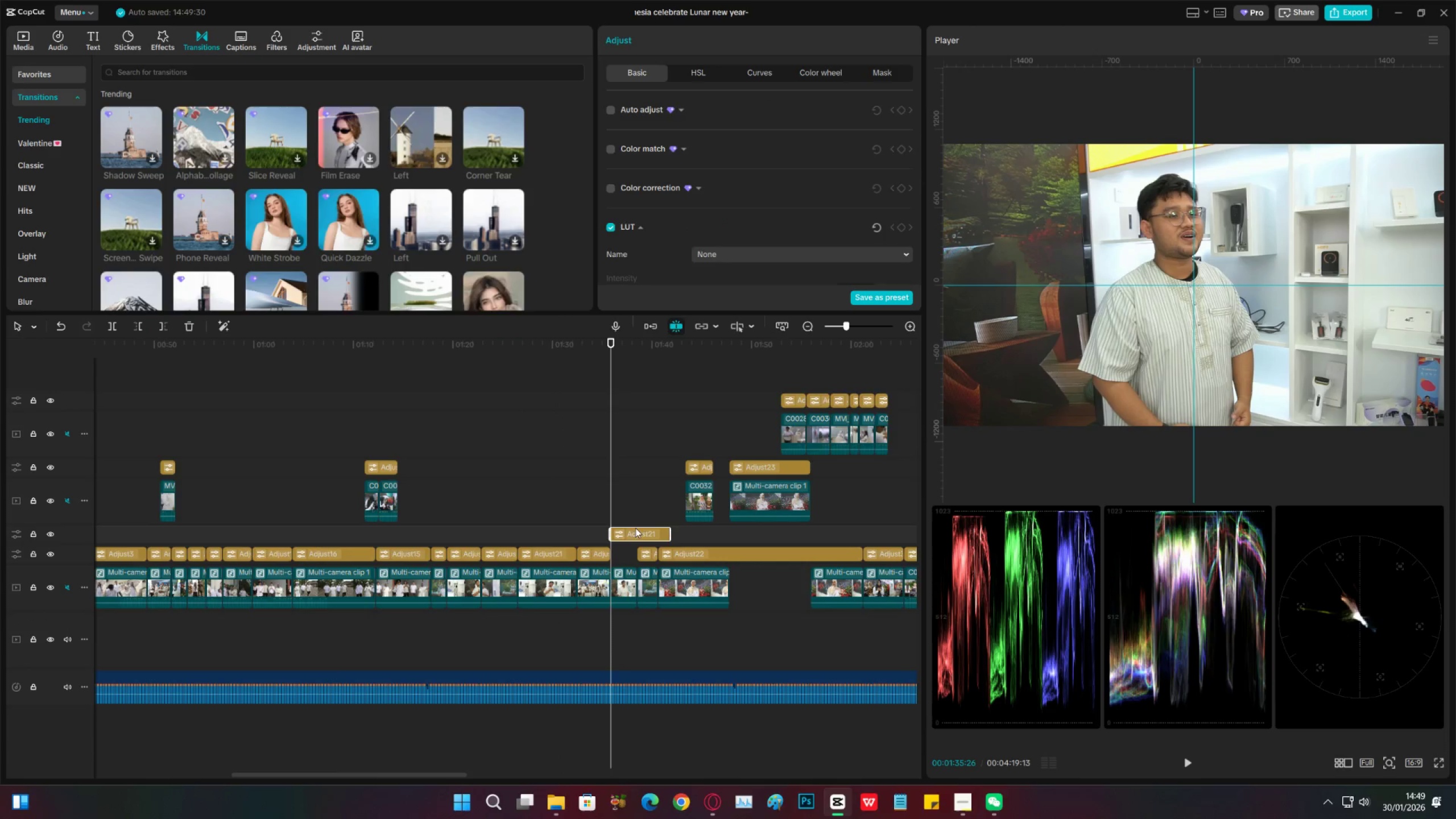 
key(C)
 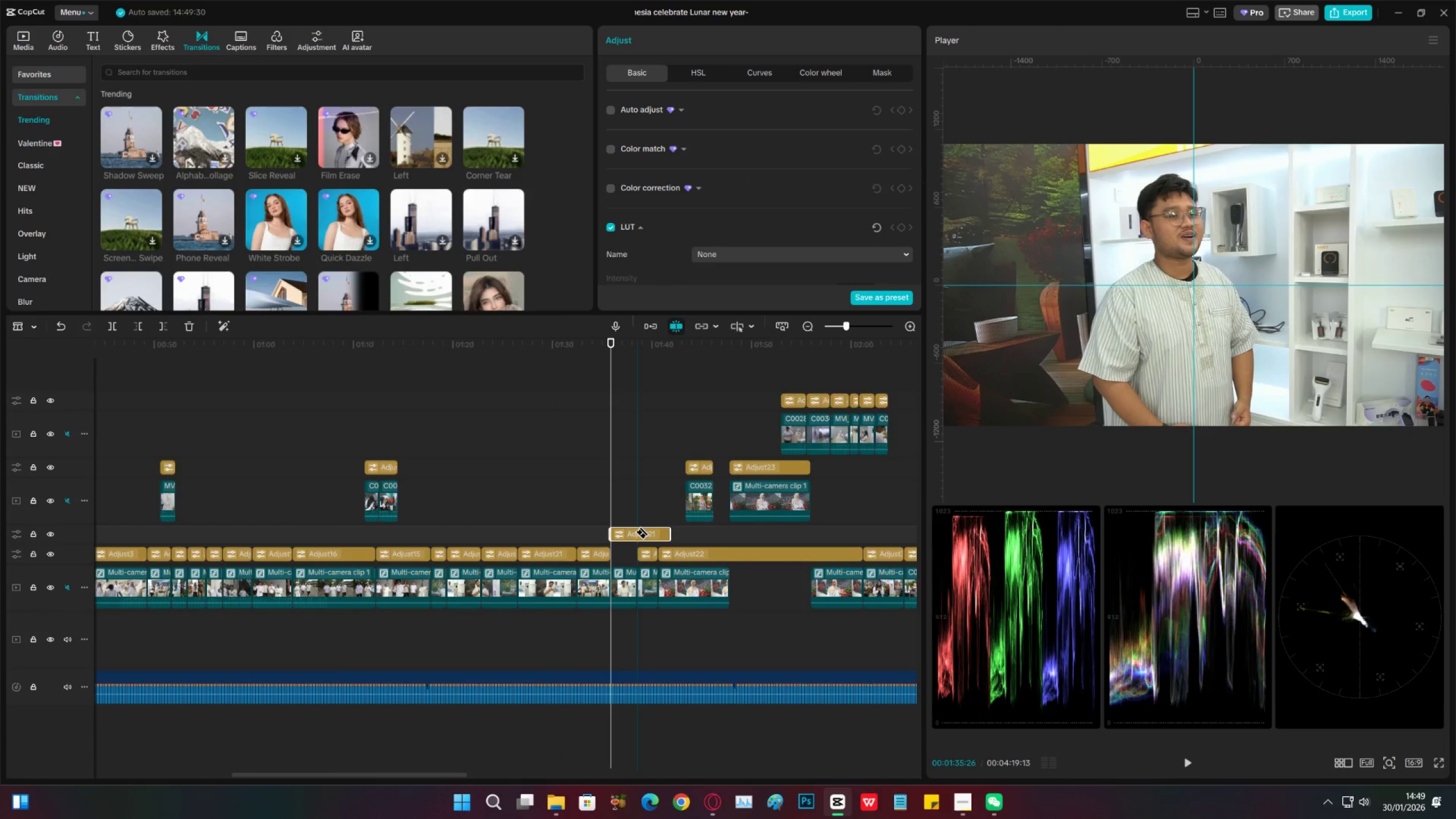 
left_click([635, 532])
 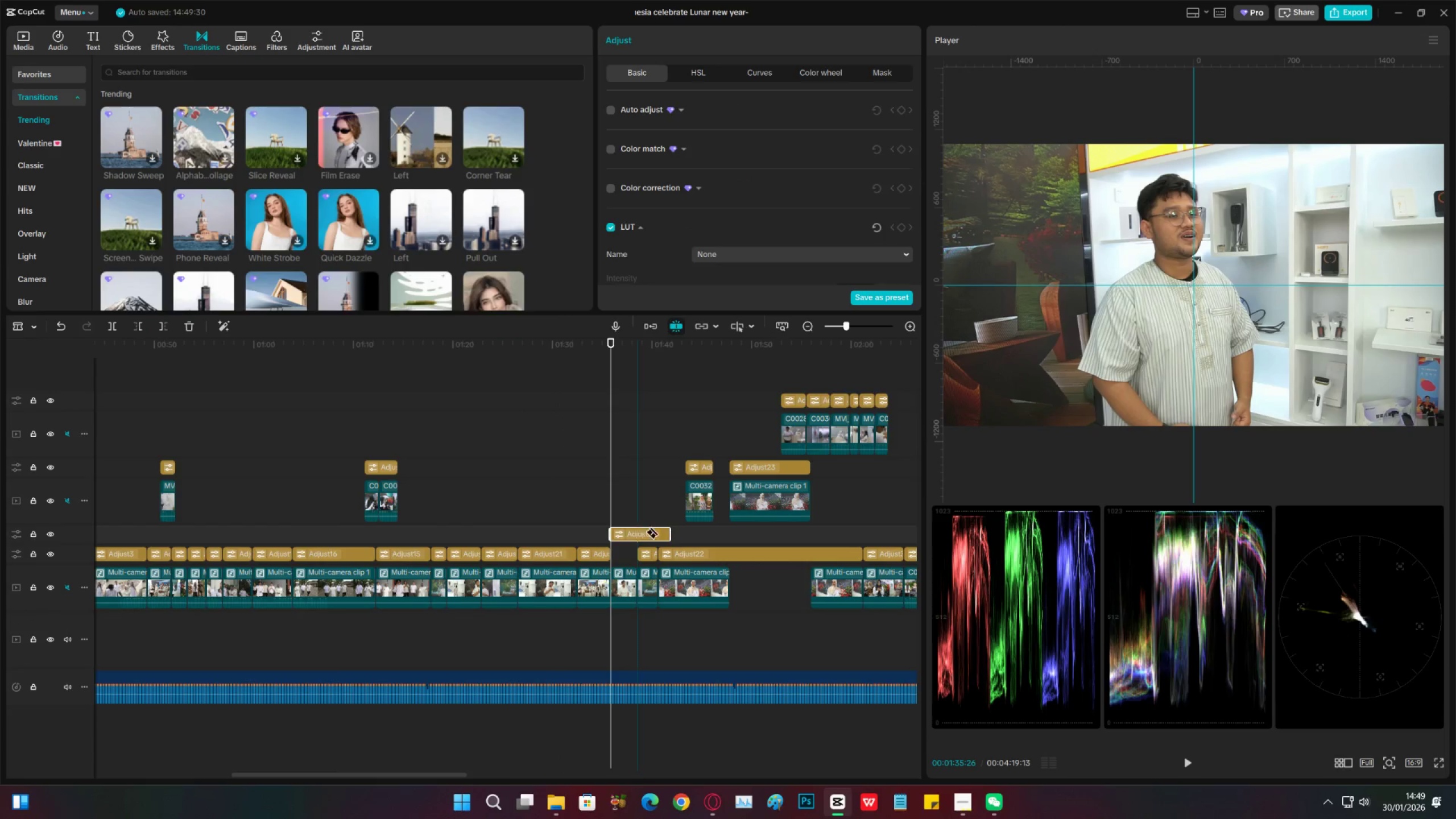 
key(V)
 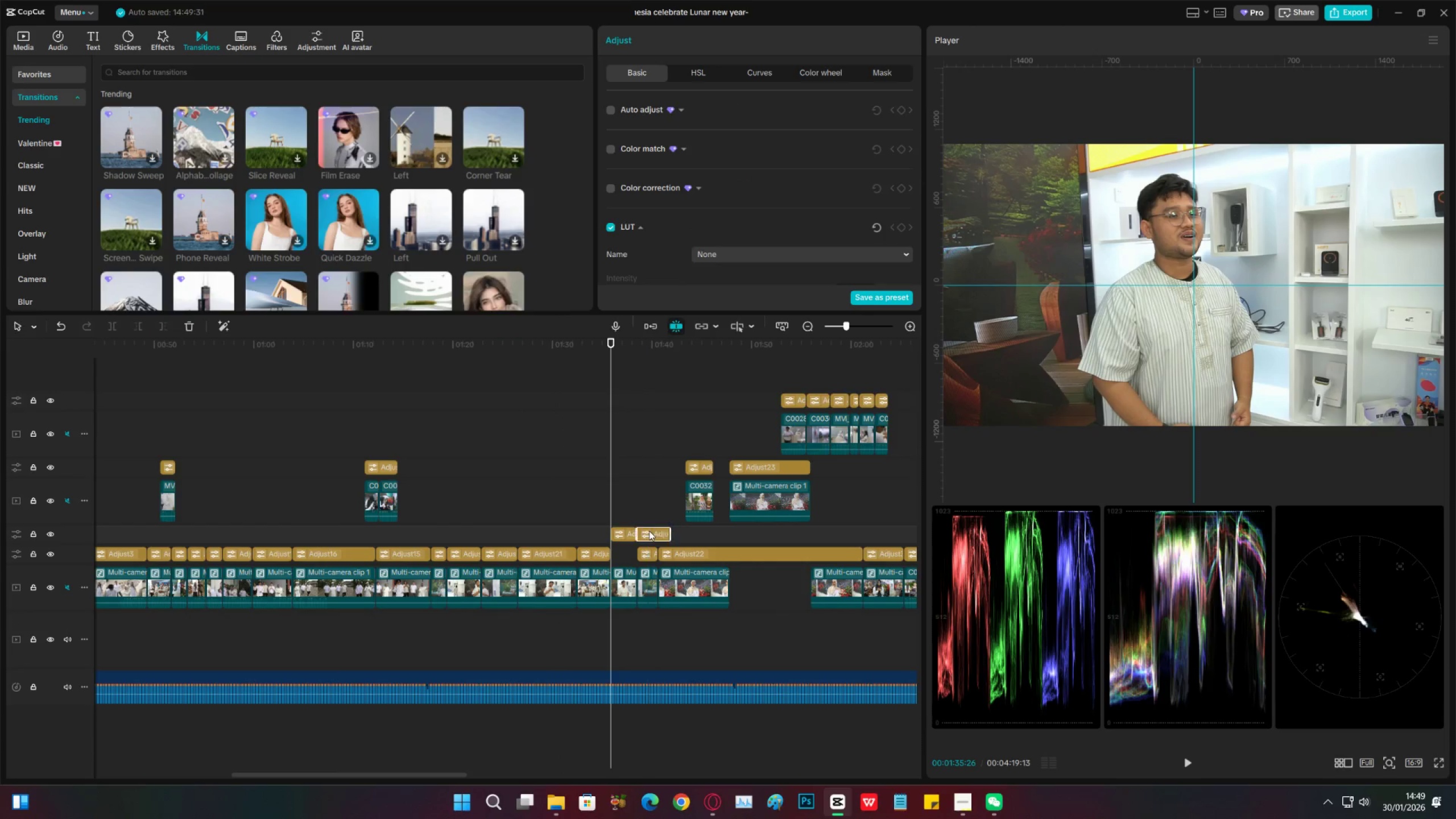 
double_click([649, 531])
 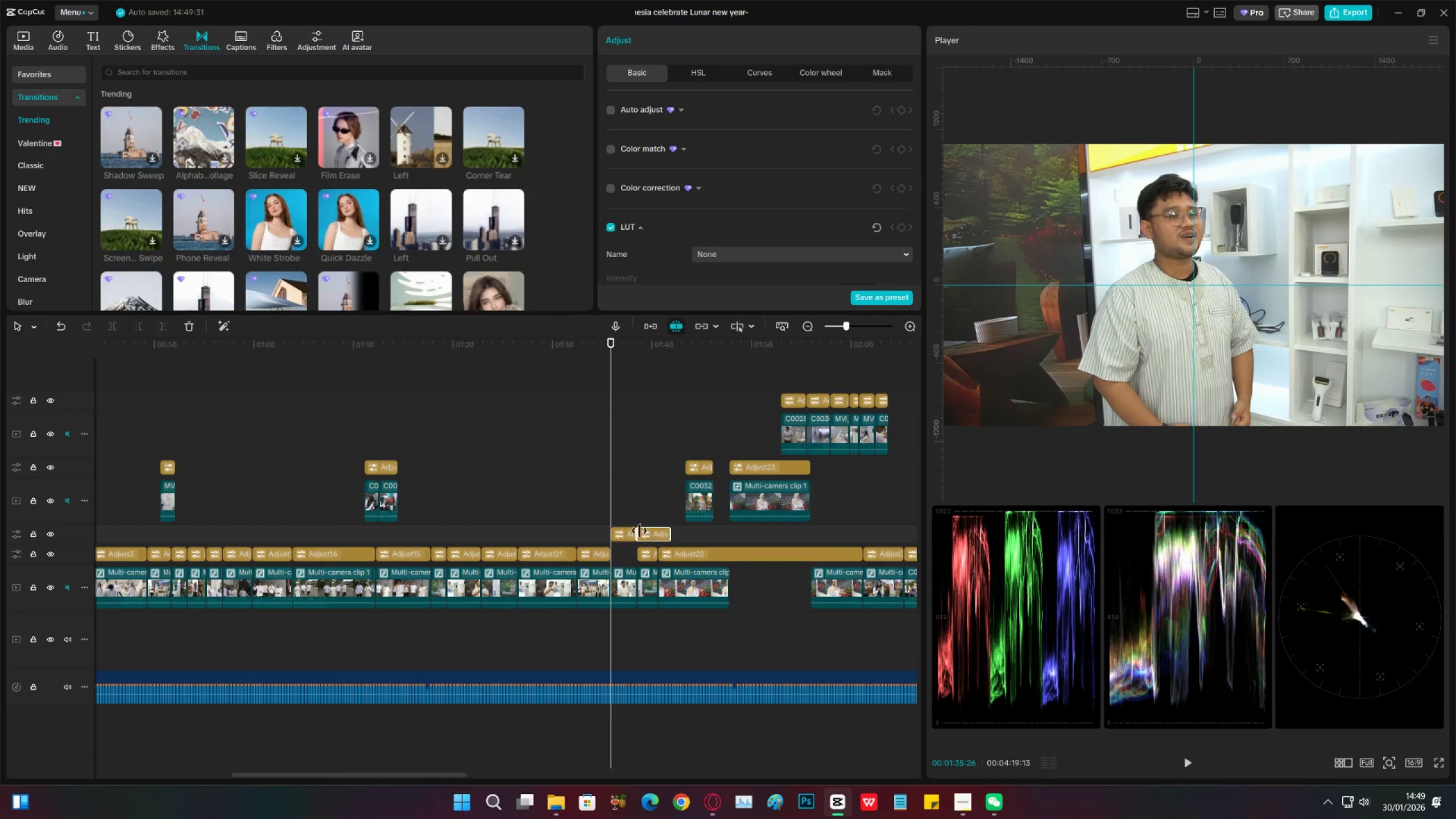 
key(X)
 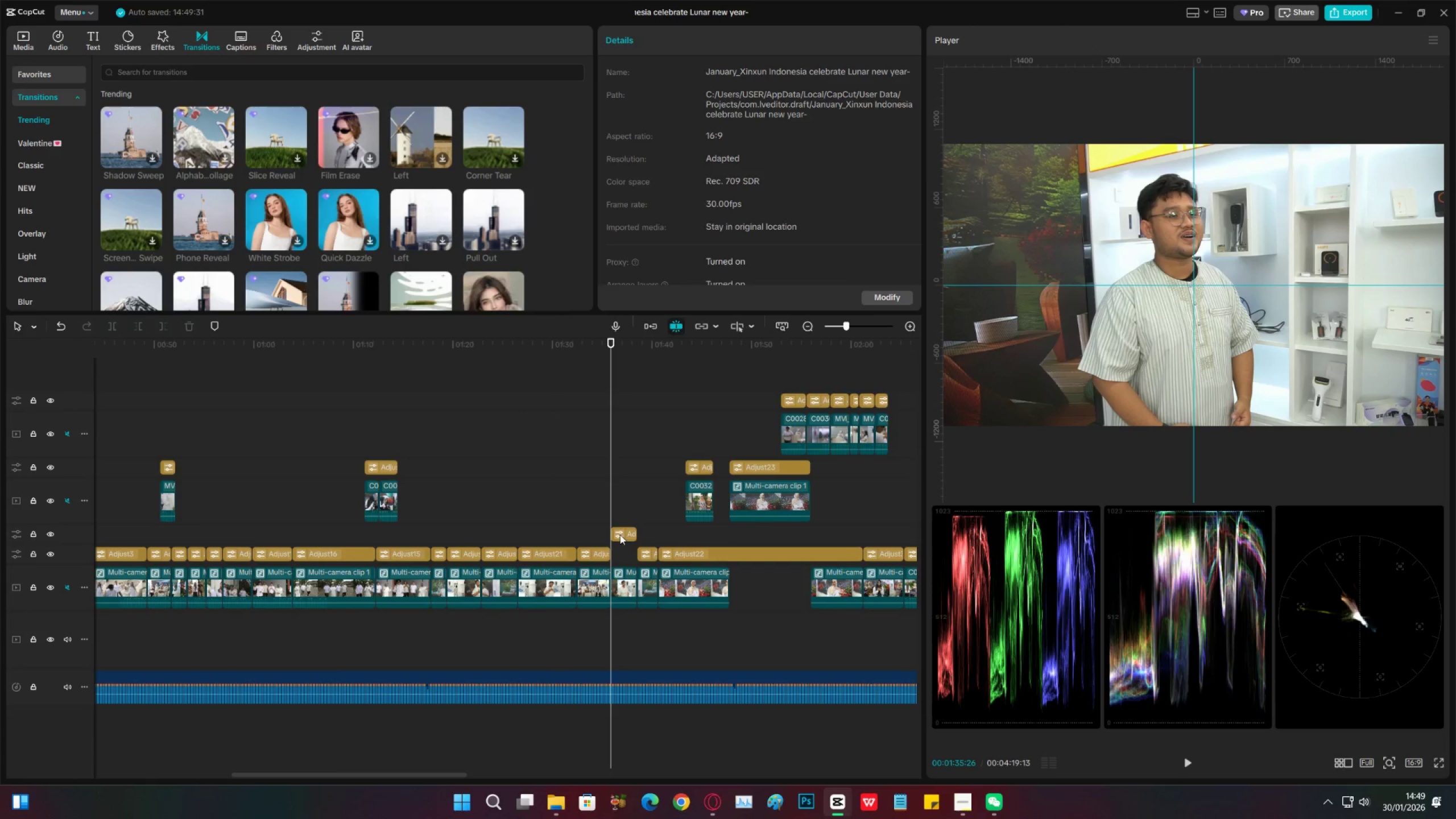 
left_click_drag(start_coordinate=[620, 535], to_coordinate=[623, 551])
 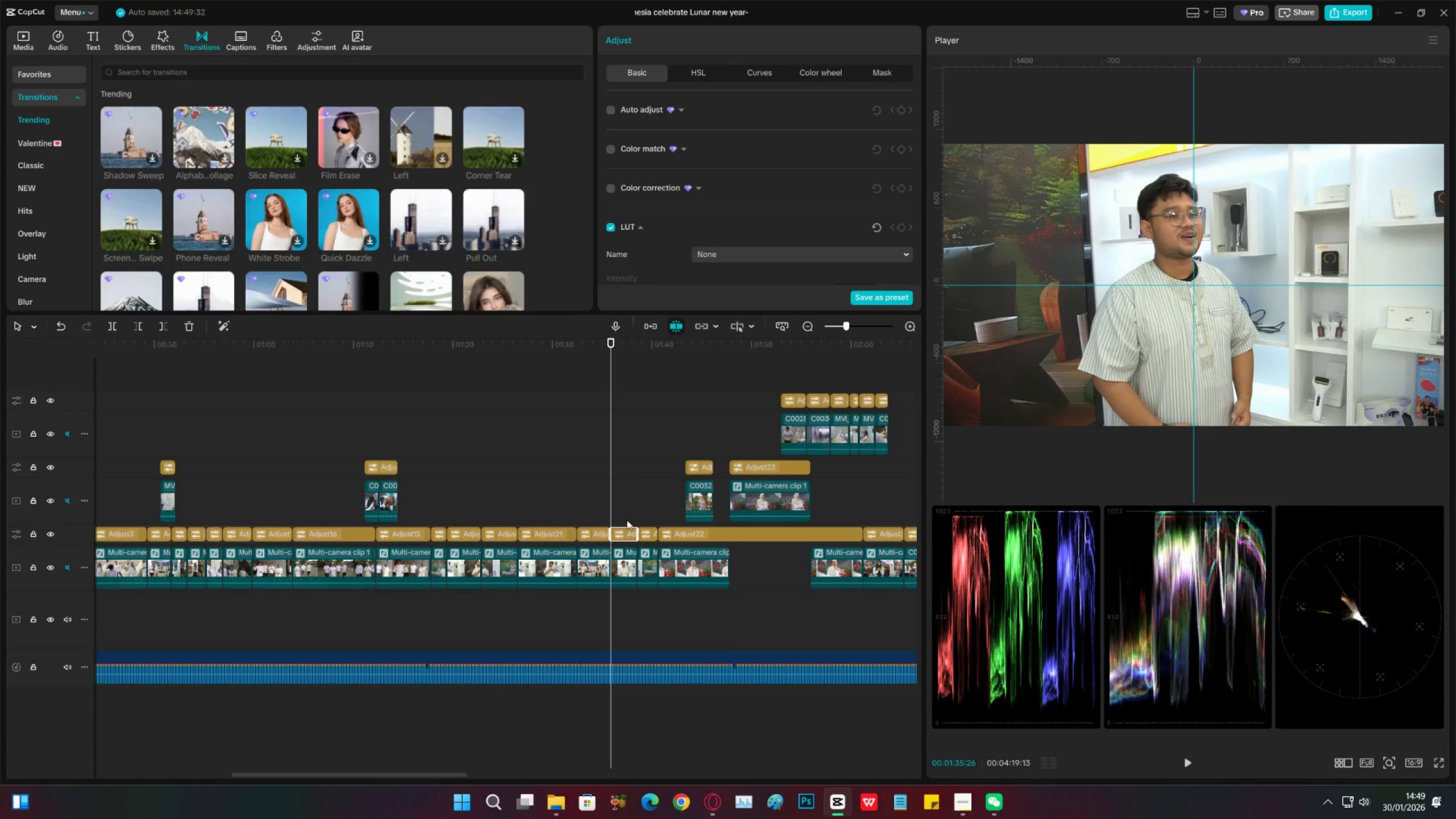 
left_click([628, 502])
 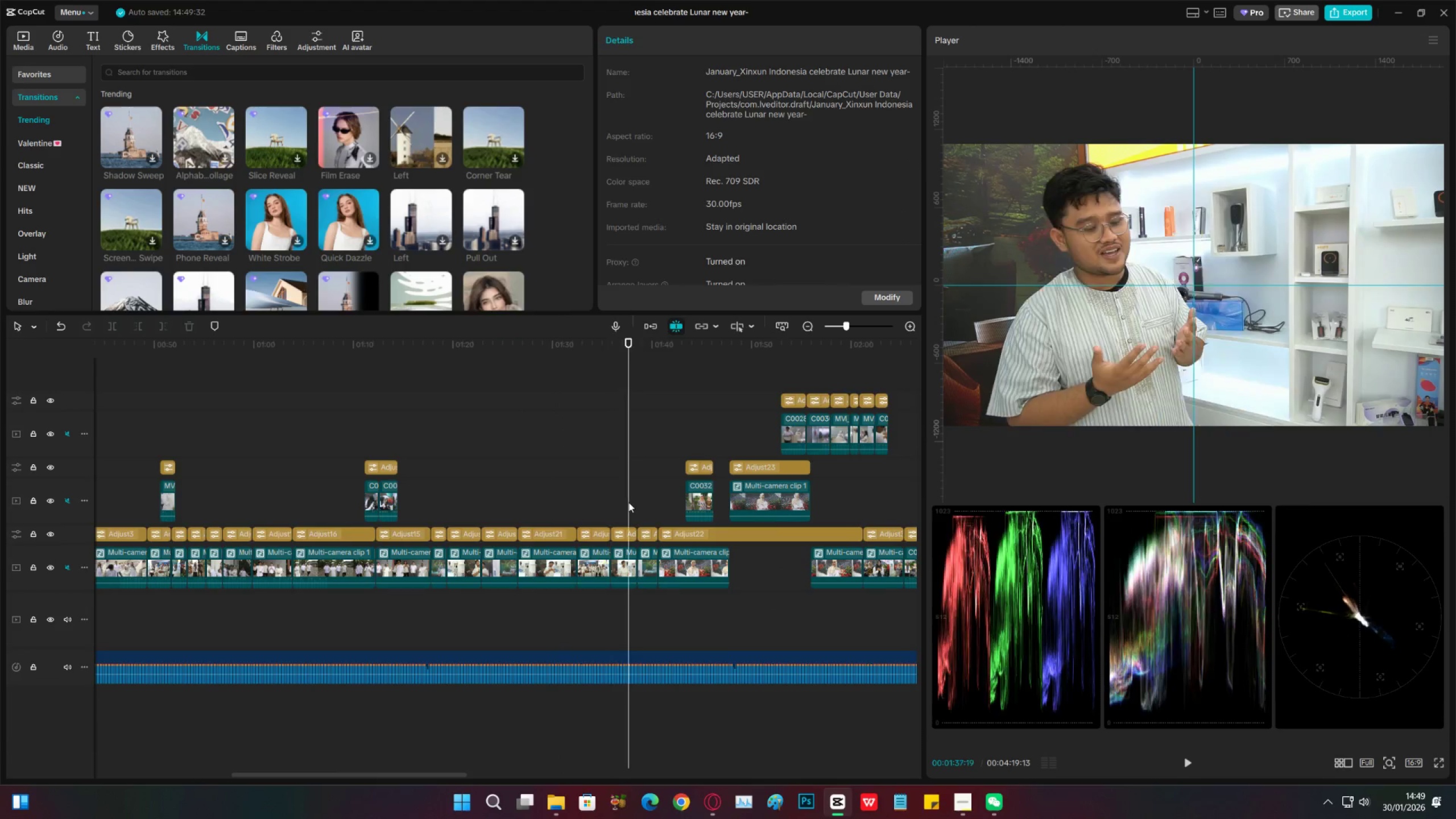 
left_click_drag(start_coordinate=[628, 502], to_coordinate=[635, 481])
 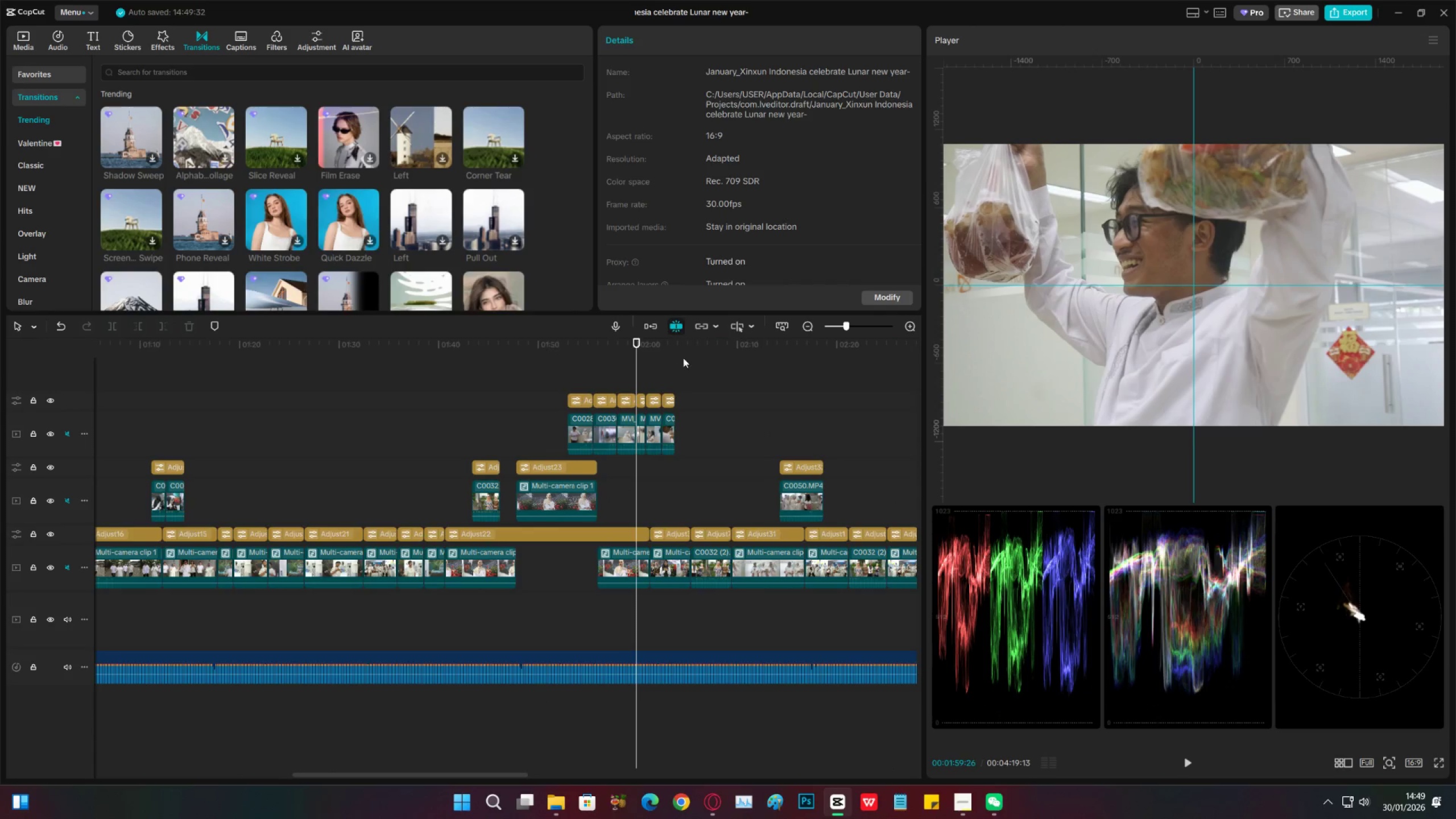 
left_click_drag(start_coordinate=[671, 349], to_coordinate=[686, 393])
 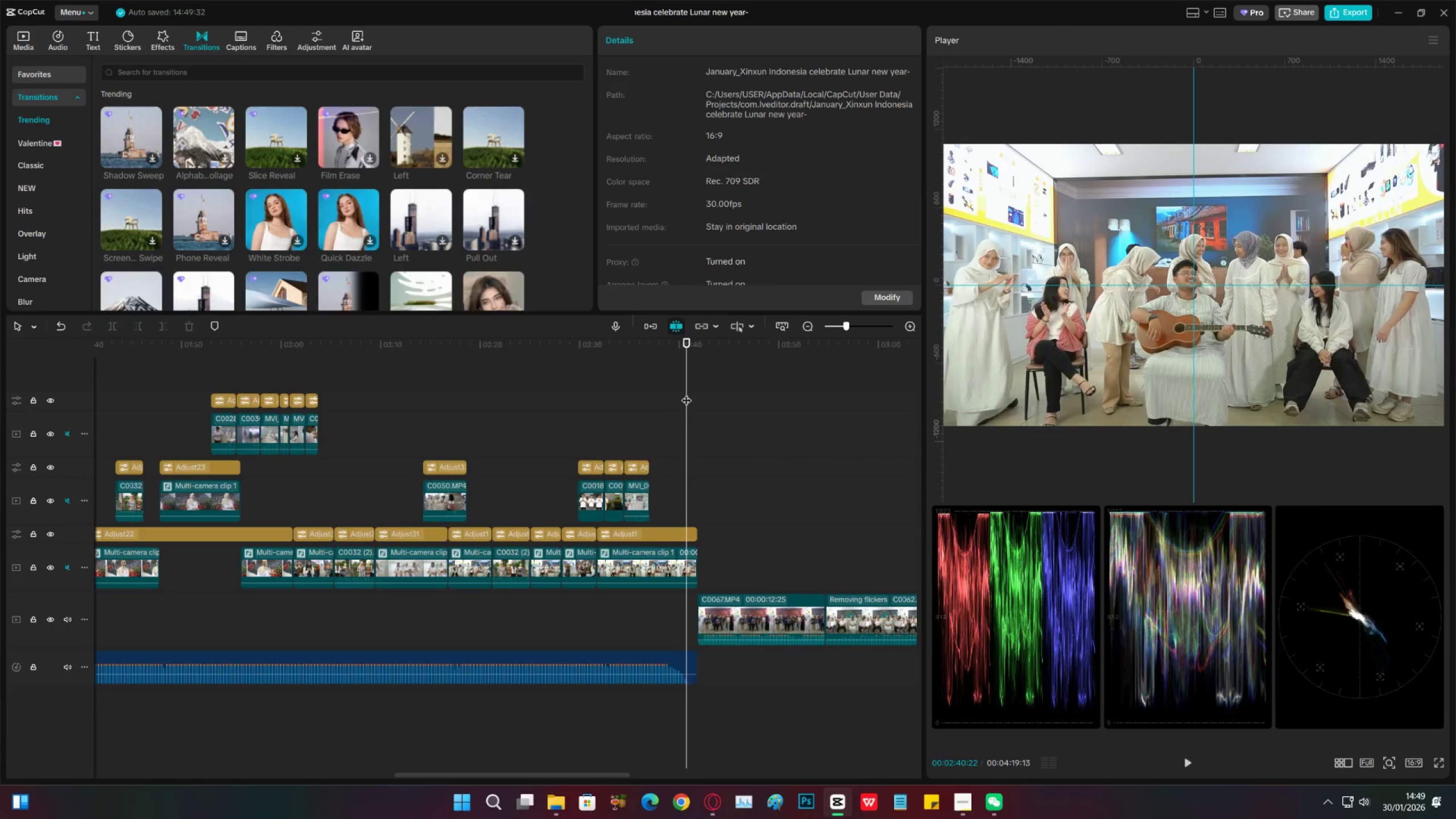 
key(Space)
 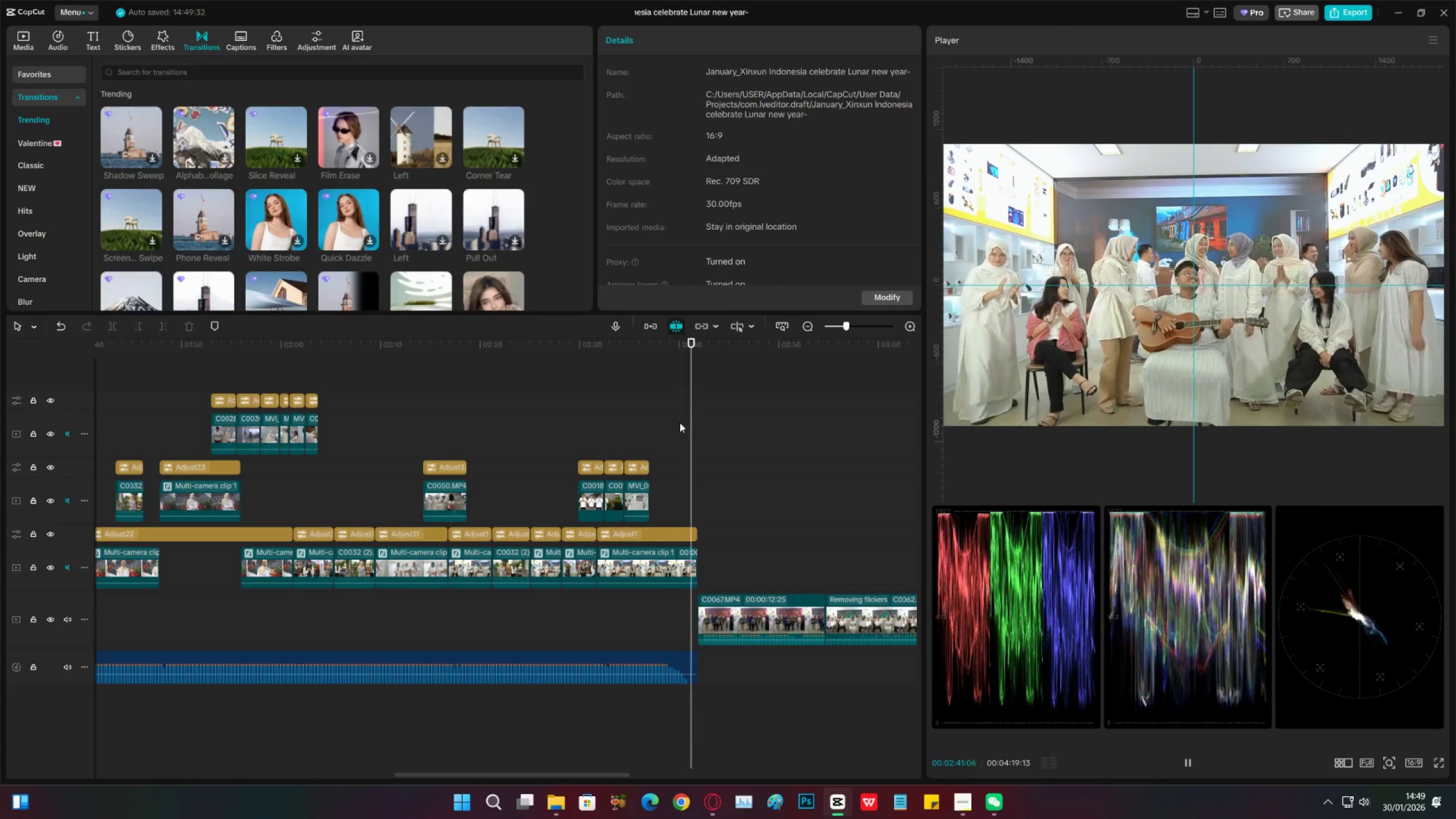 
key(Space)
 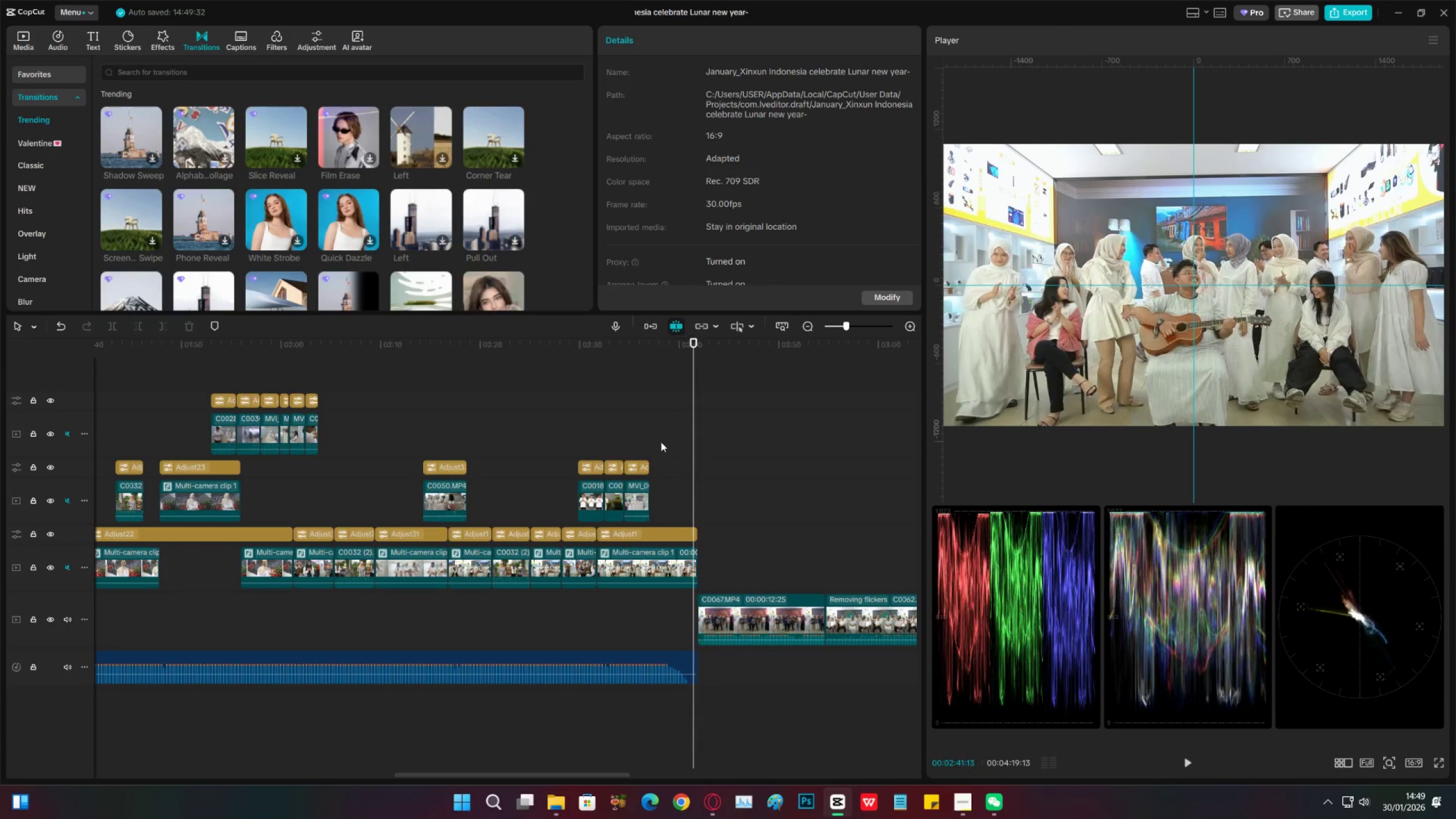 
left_click([661, 442])
 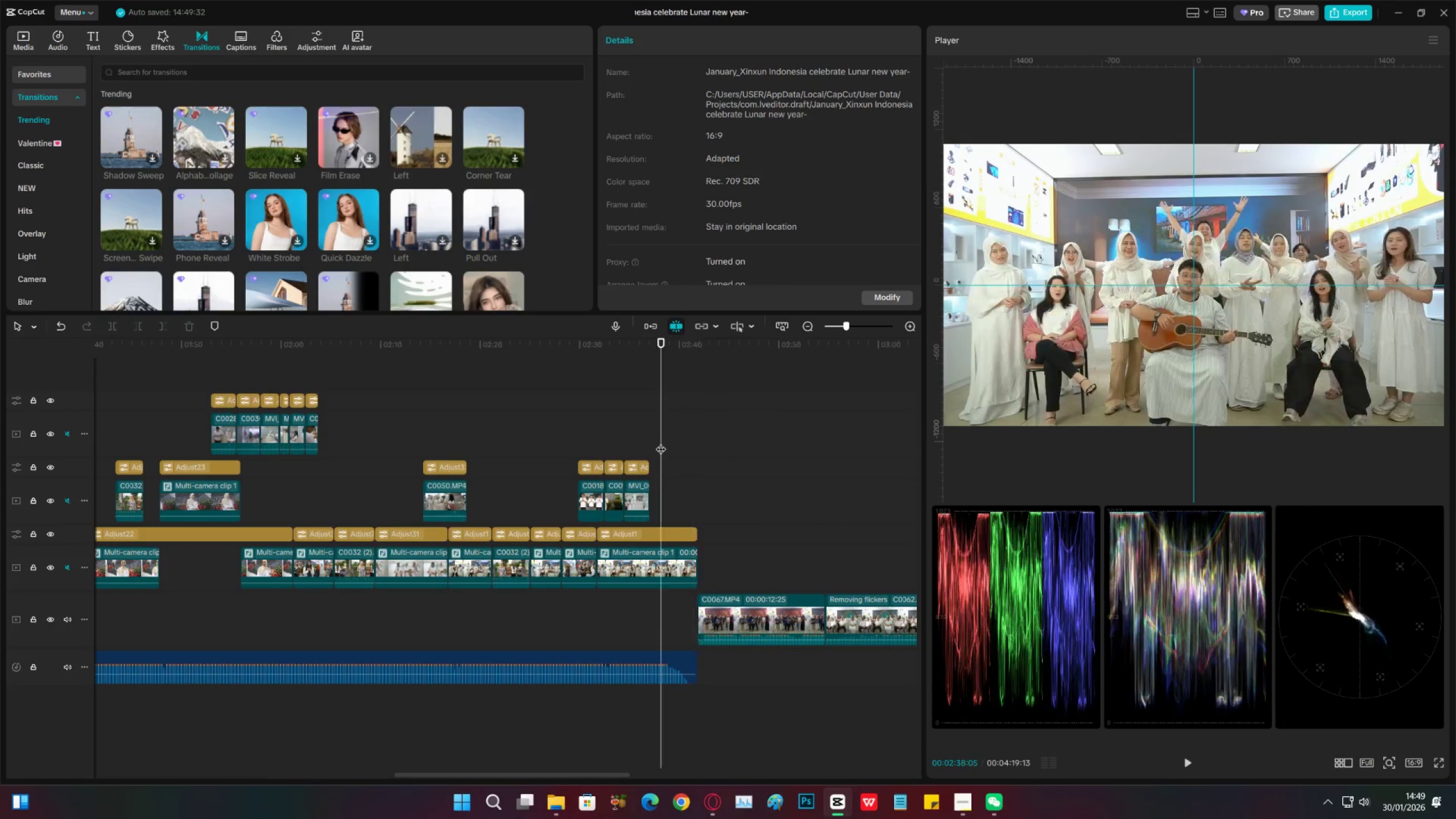 
key(Space)
 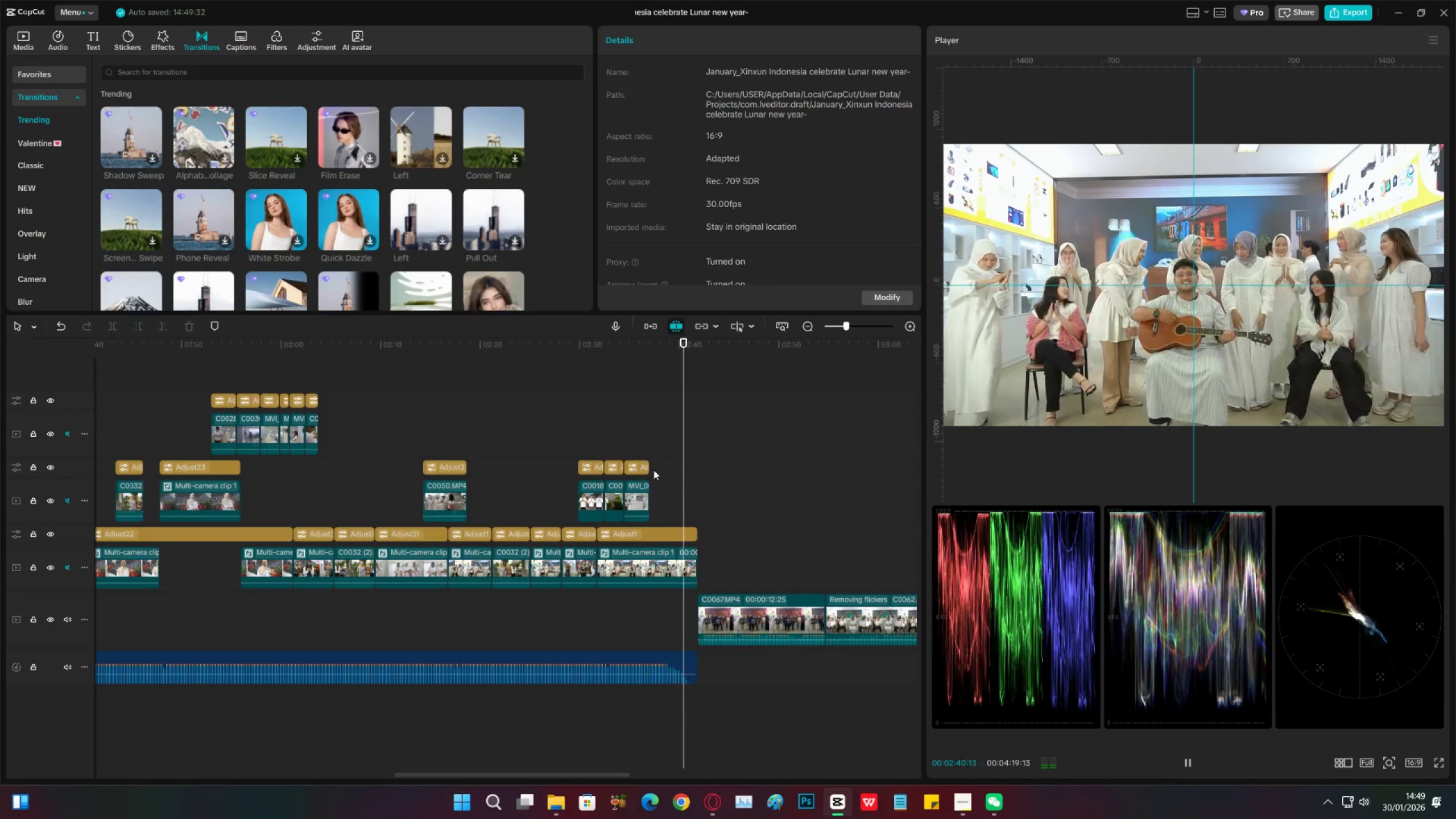 
key(Space)
 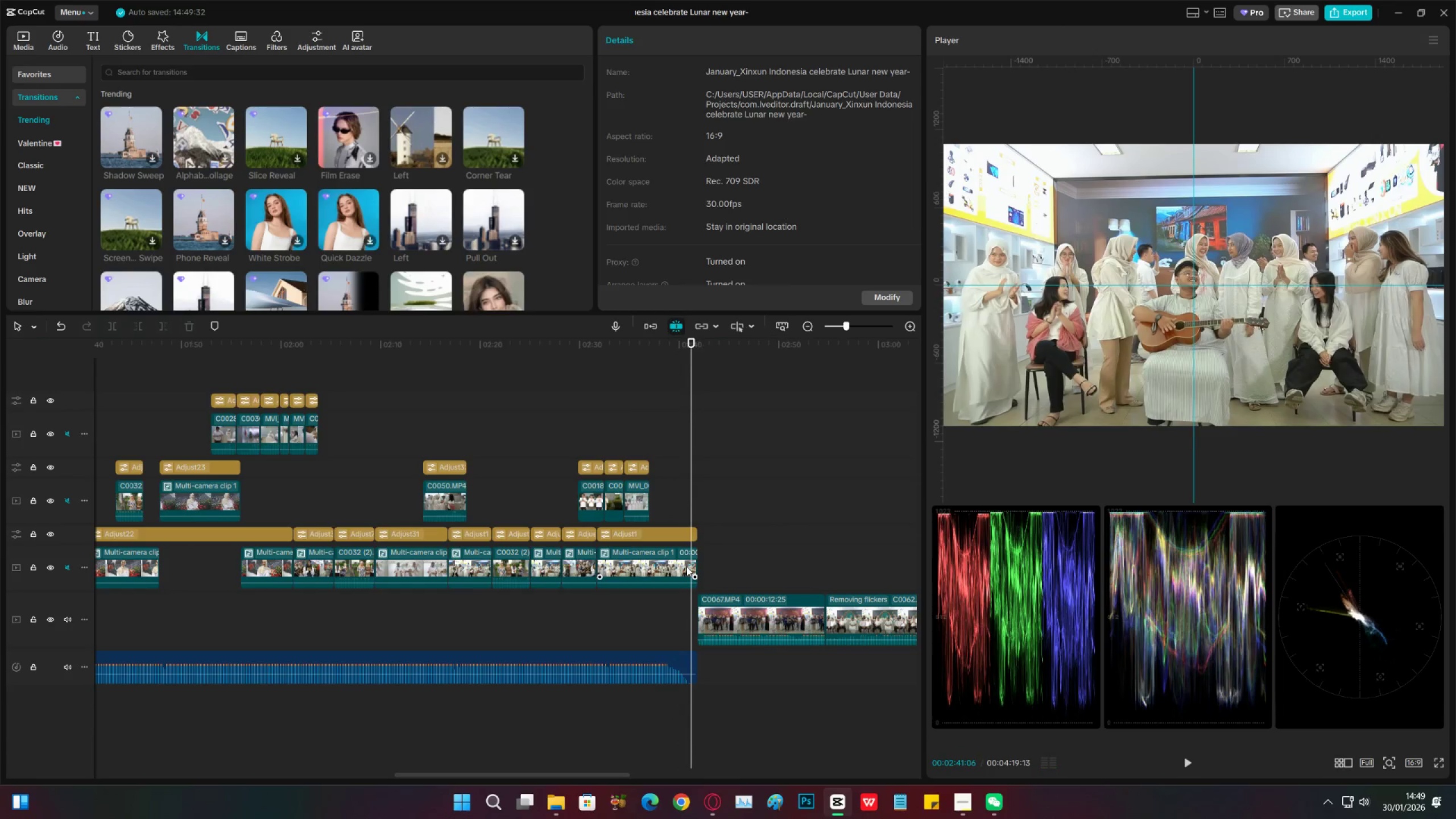 
key(Space)
 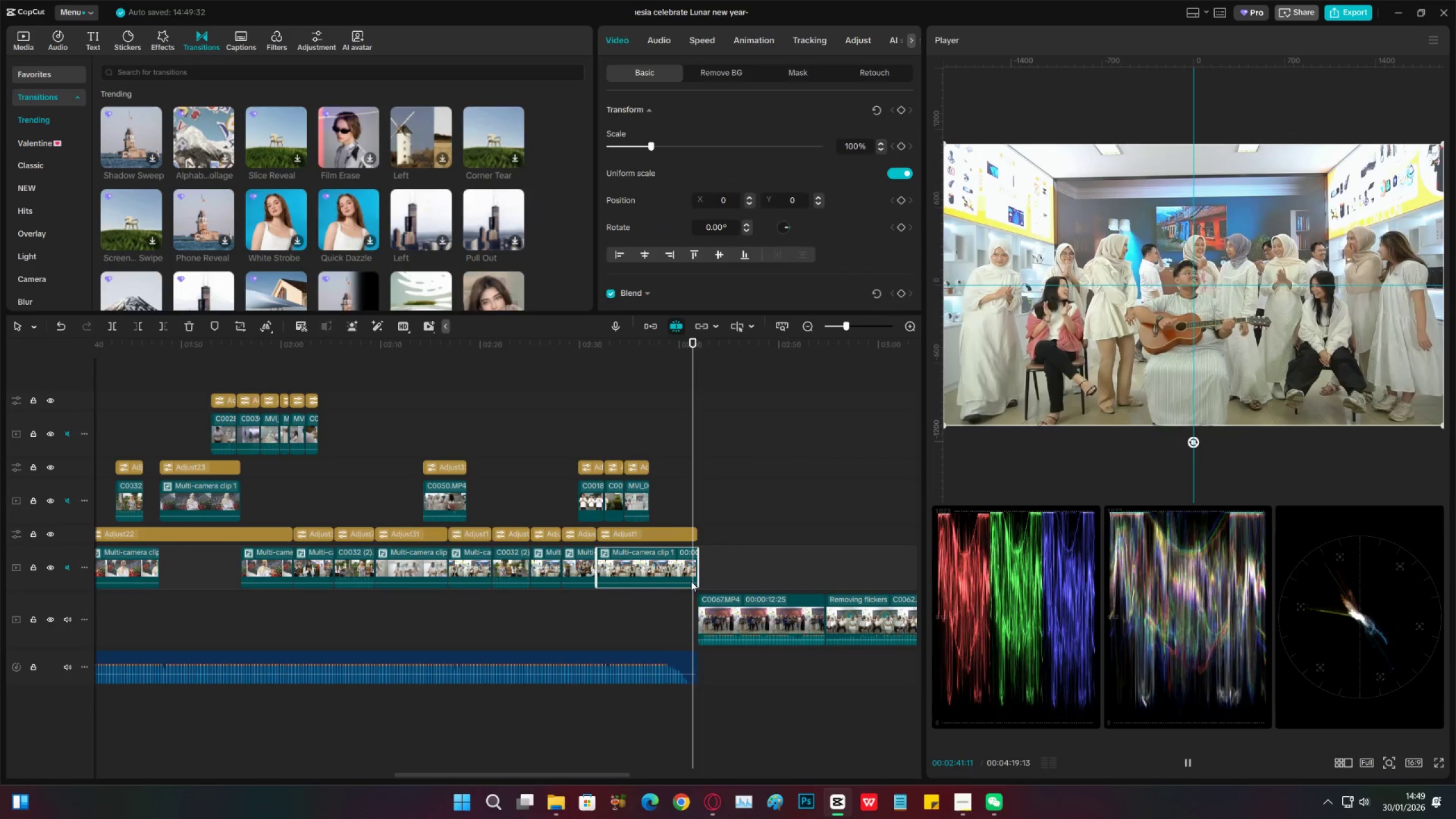 
key(Space)
 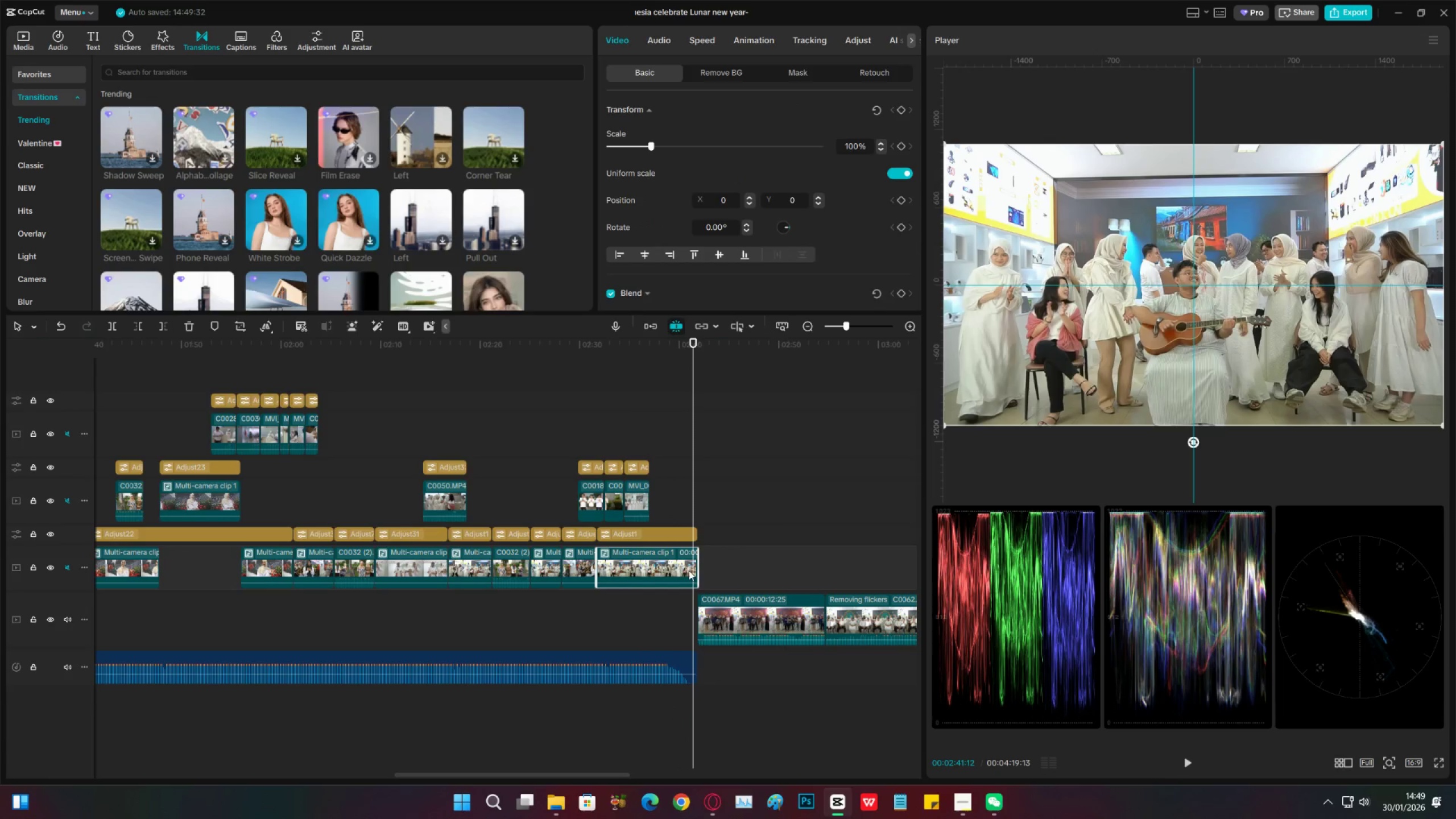 
key(C)
 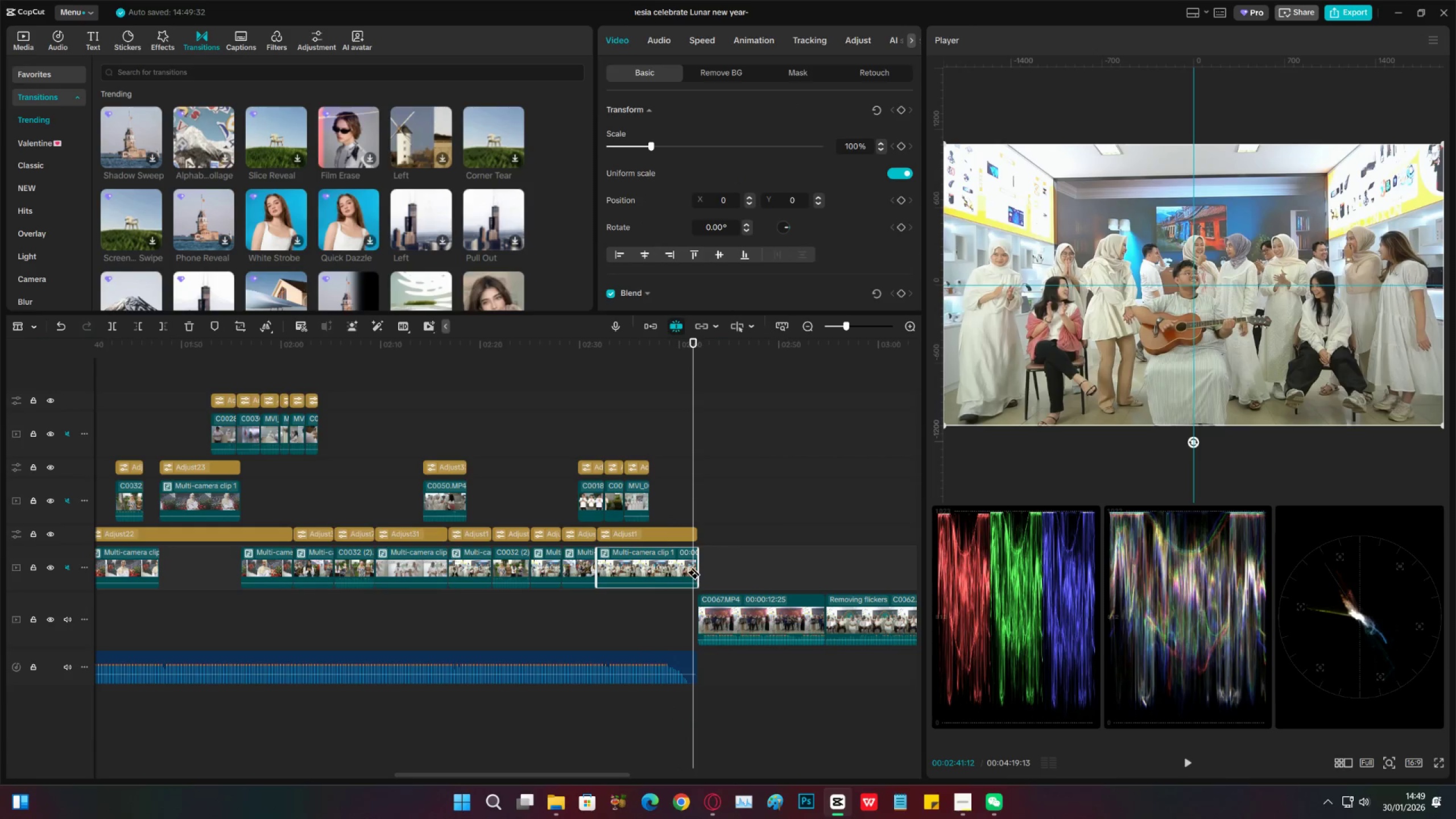 
hold_key(key=ShiftLeft, duration=1.0)
left_click([694, 562])
 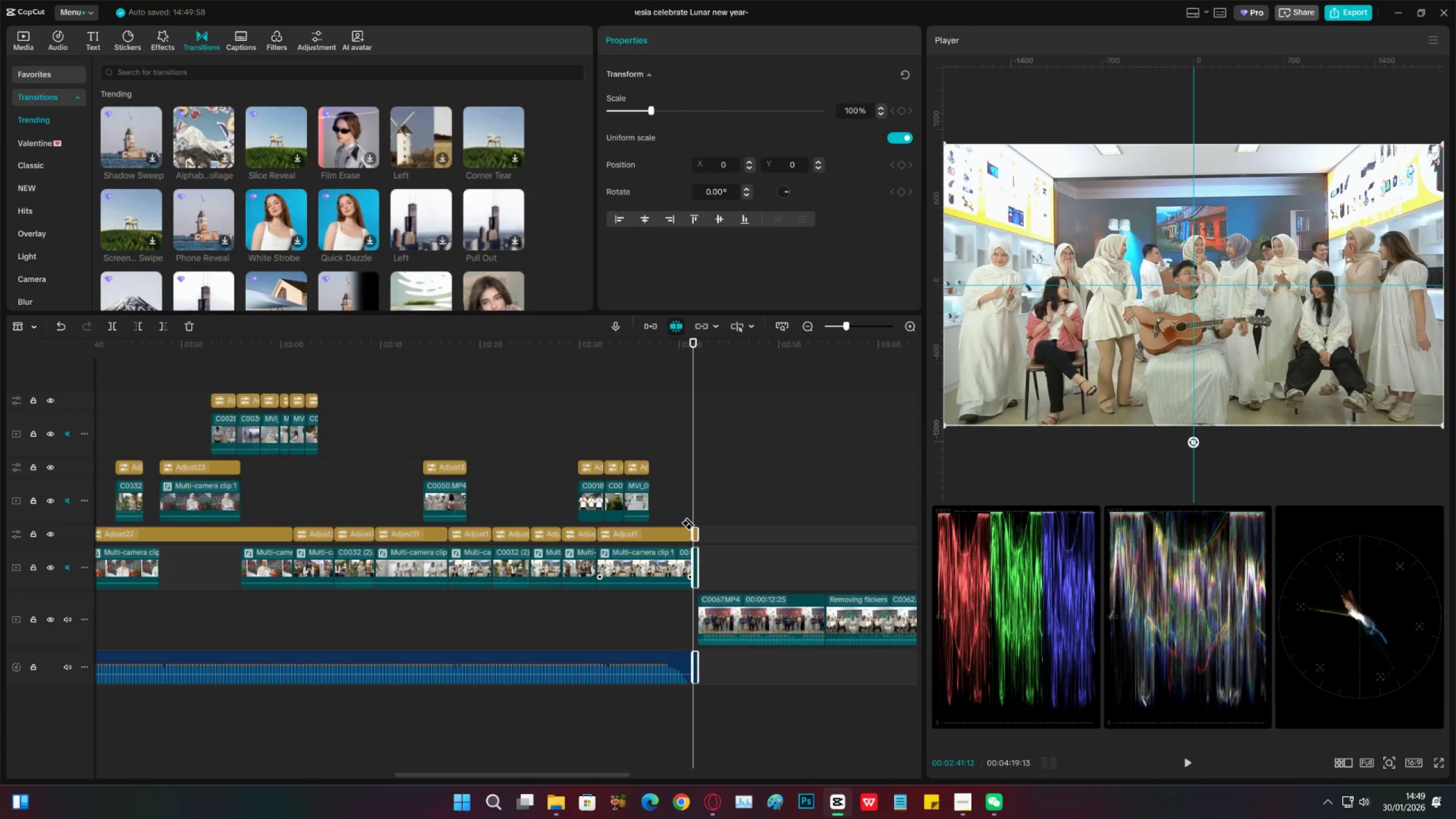 
left_click([681, 523])
 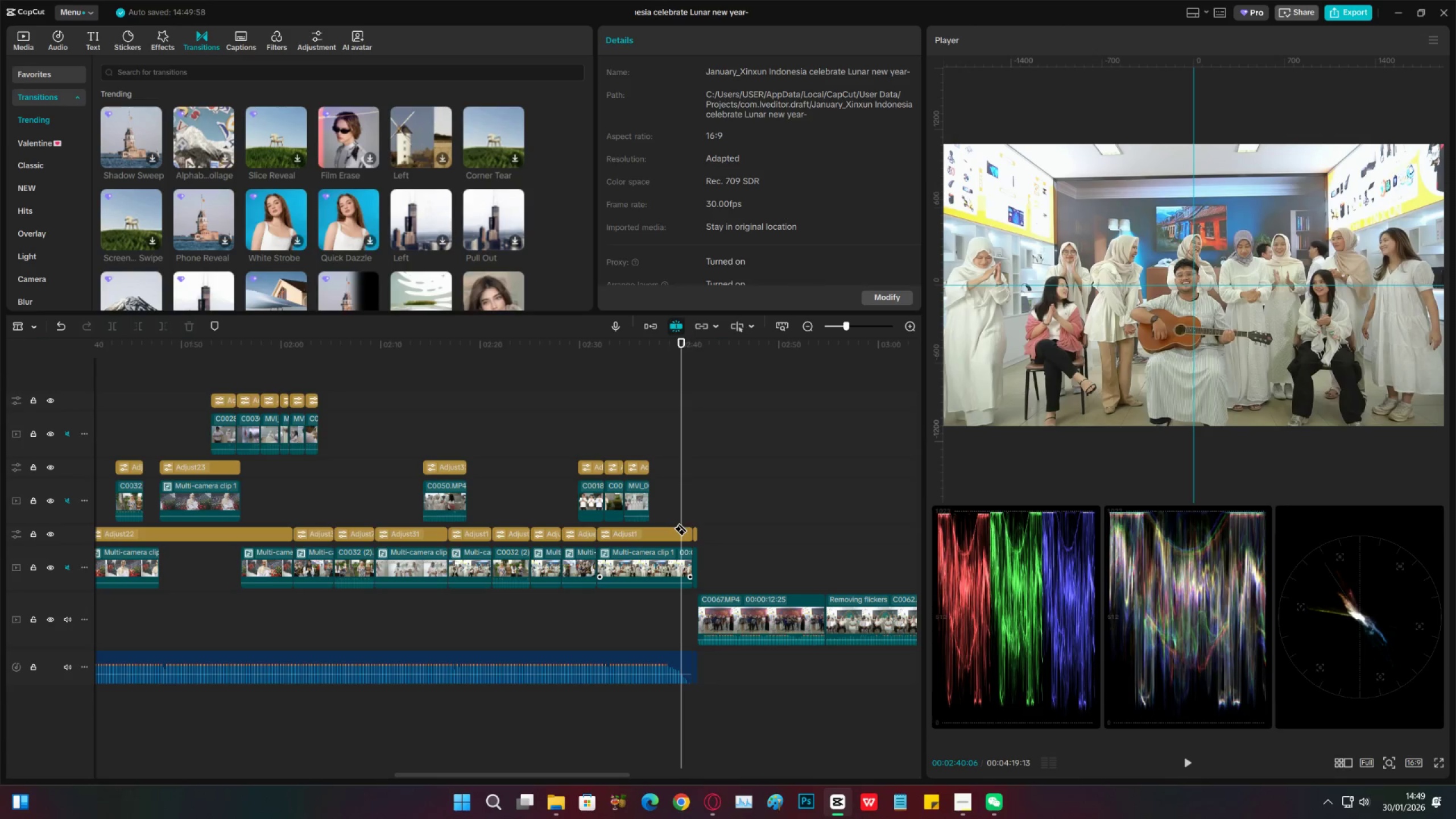 
key(V)
 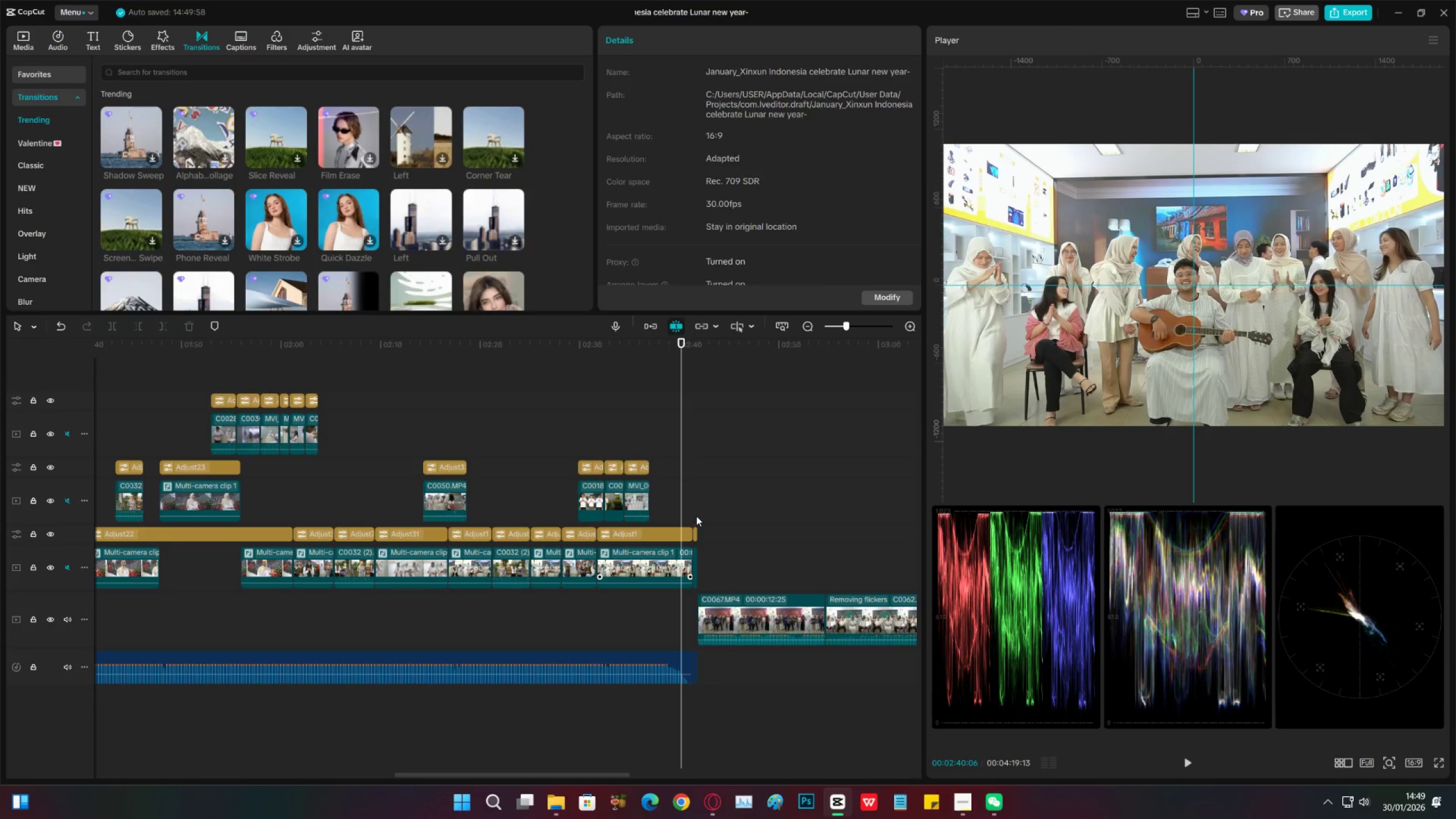 
left_click_drag(start_coordinate=[696, 516], to_coordinate=[695, 570])
 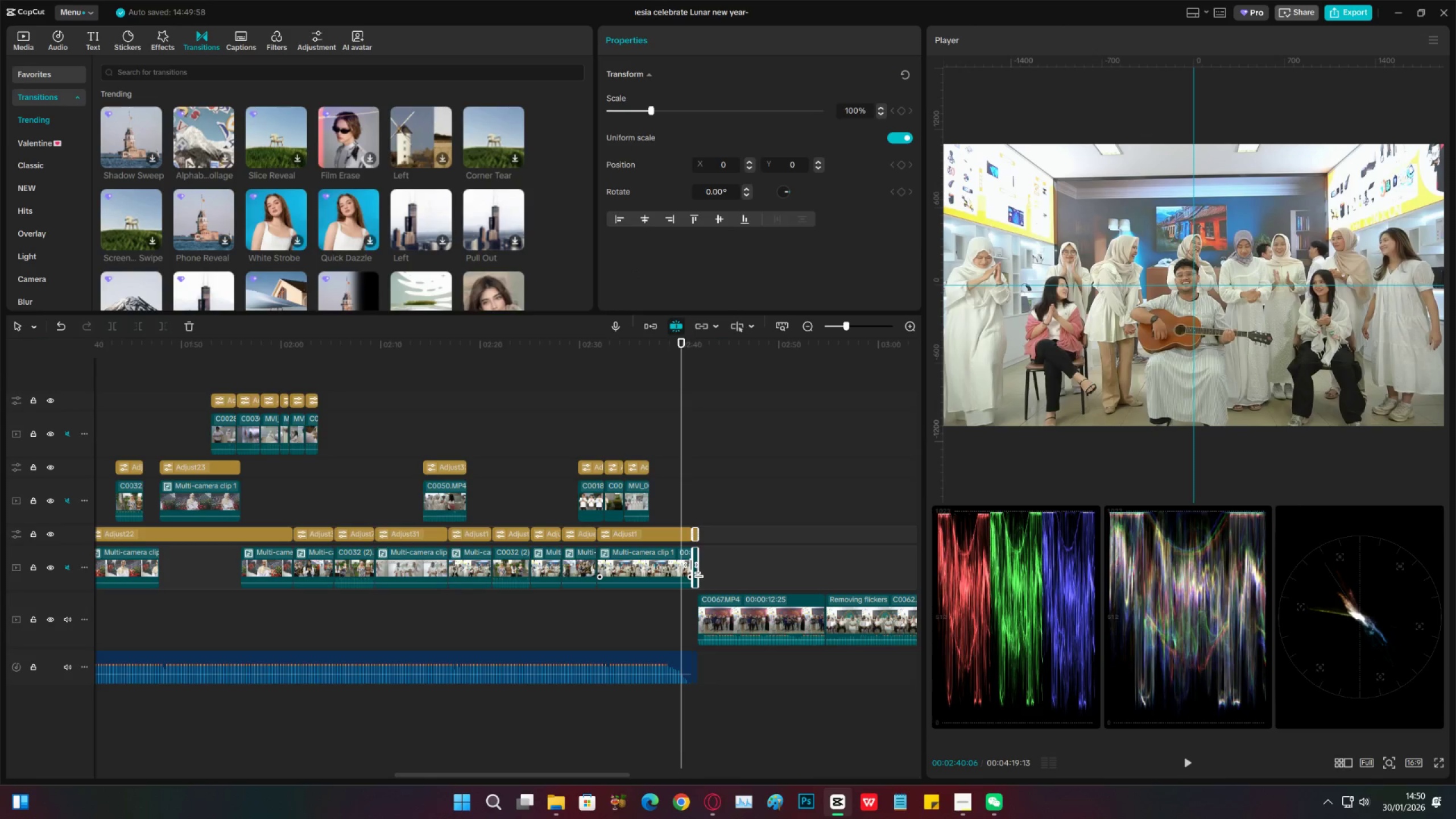 
key(Control+Z)
 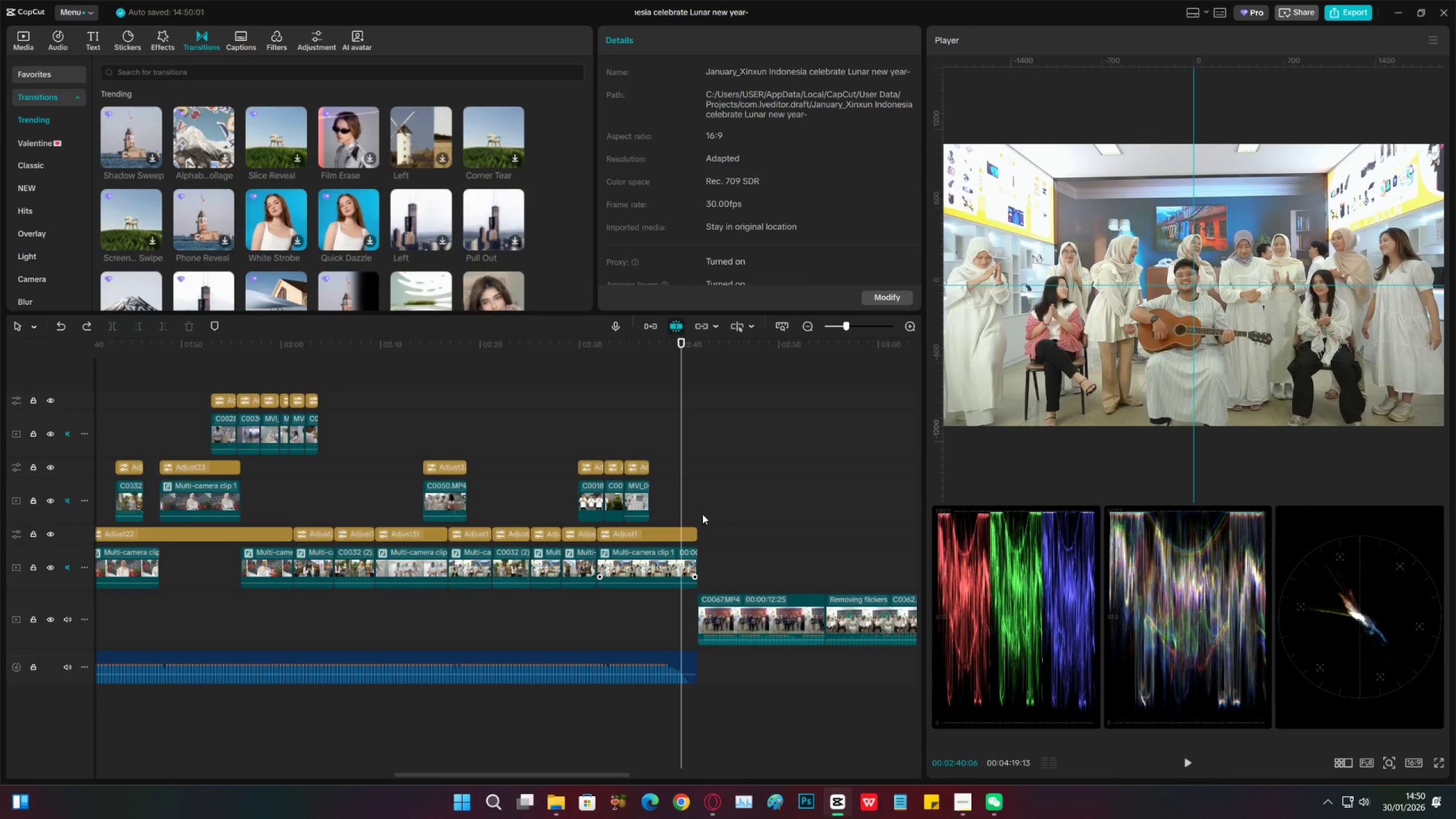 
key(Space)
 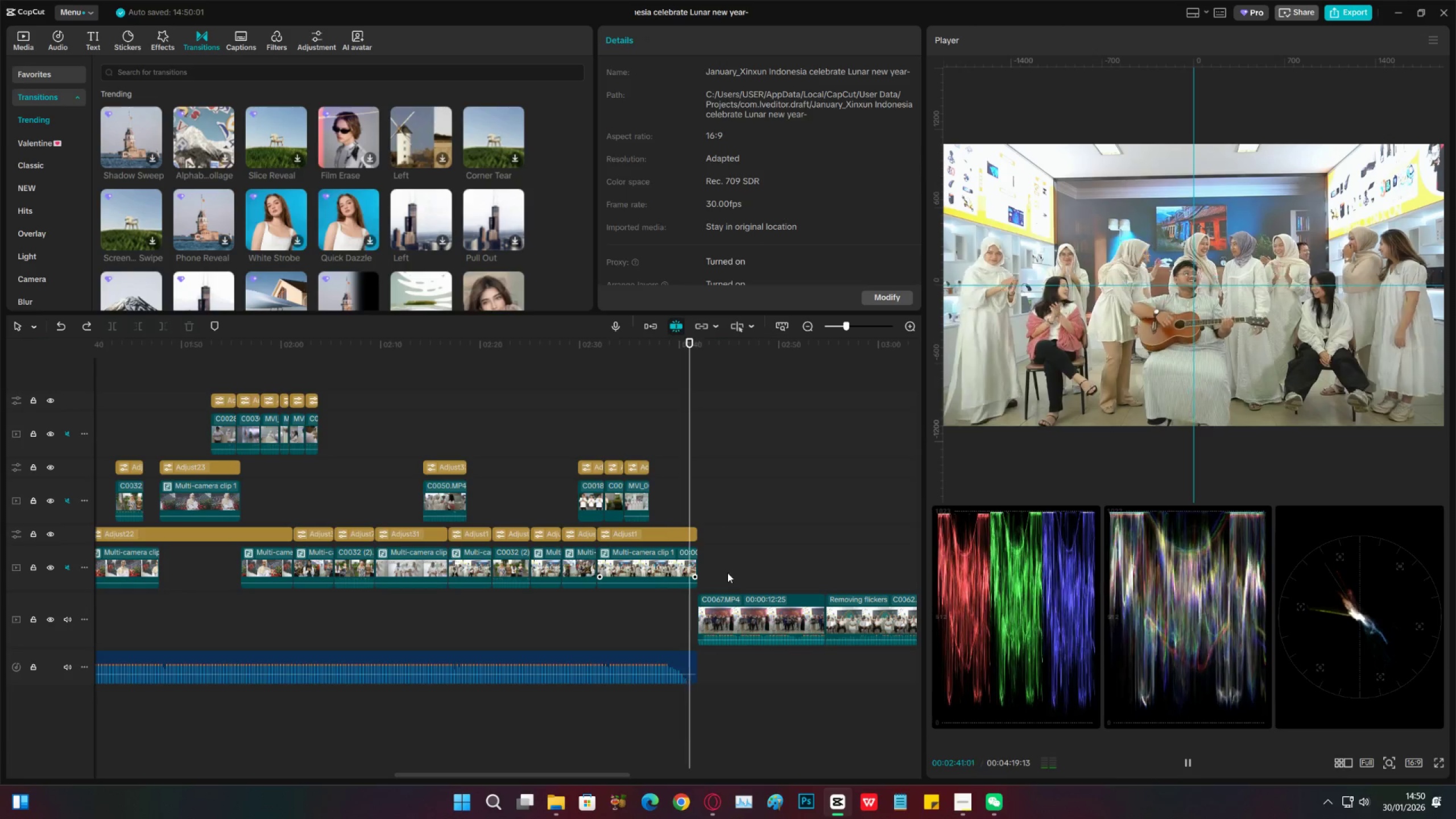 
key(Space)
 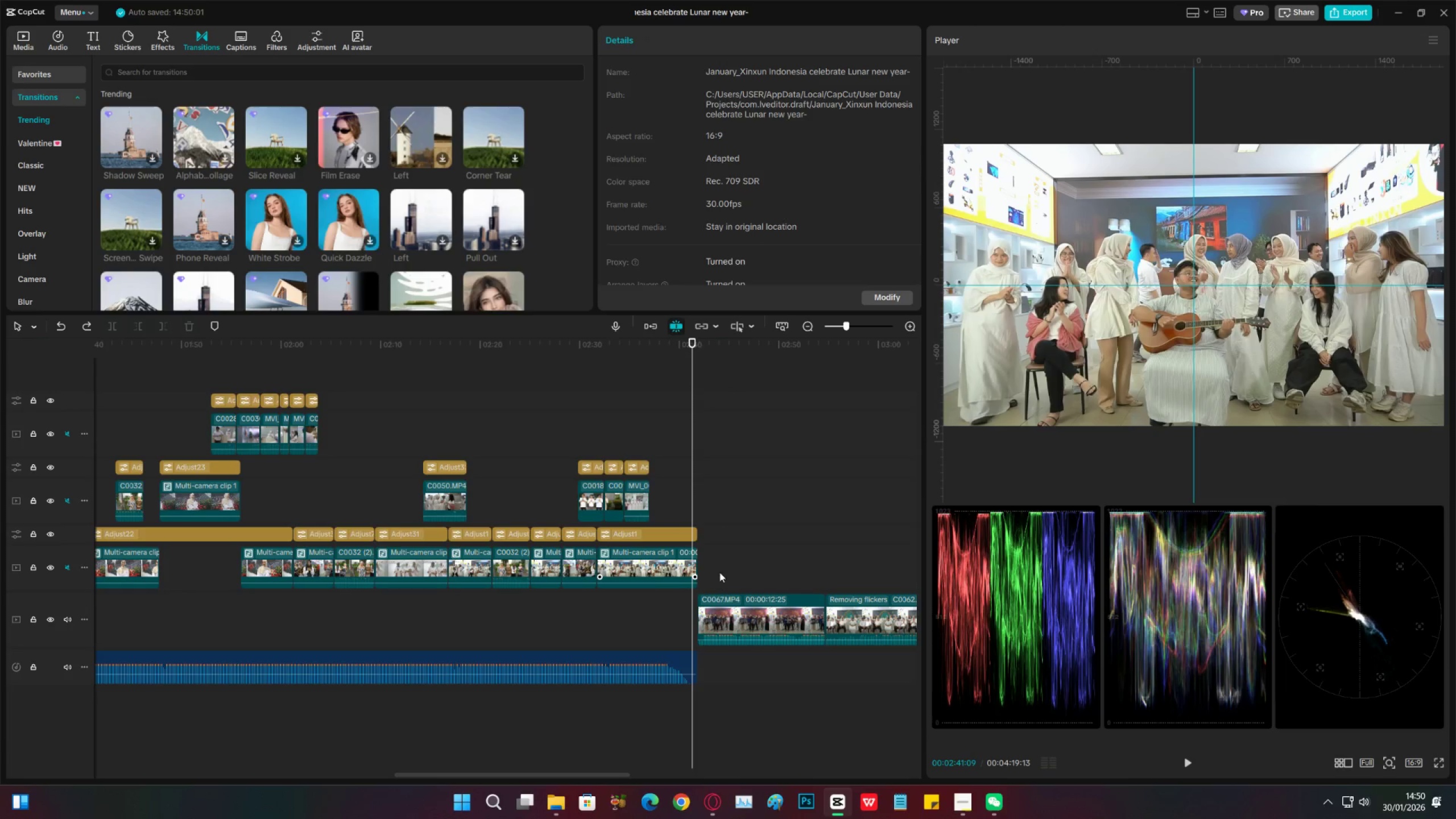 
left_click_drag(start_coordinate=[722, 570], to_coordinate=[635, 635])
 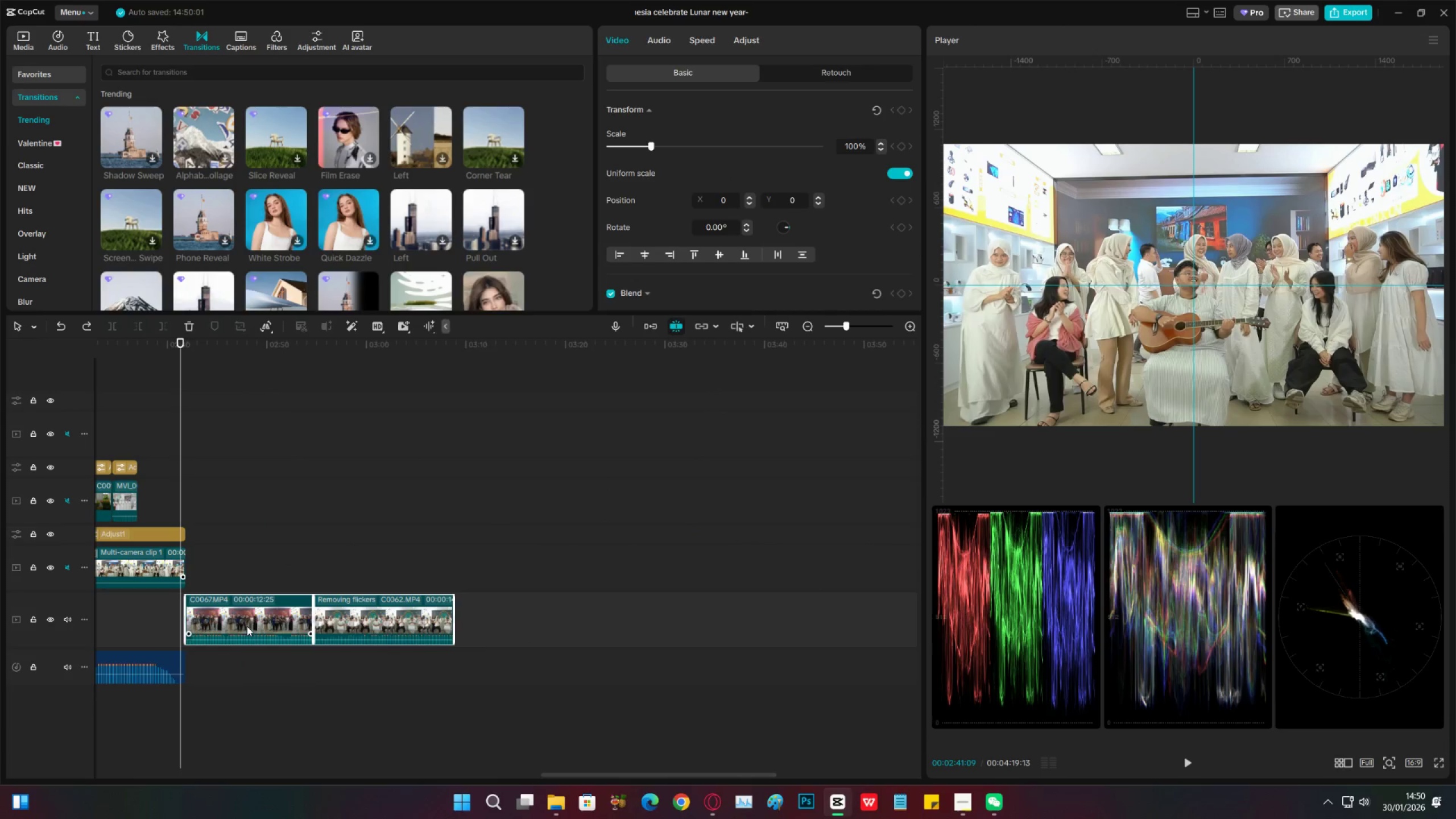 
left_click_drag(start_coordinate=[247, 617], to_coordinate=[247, 576])
 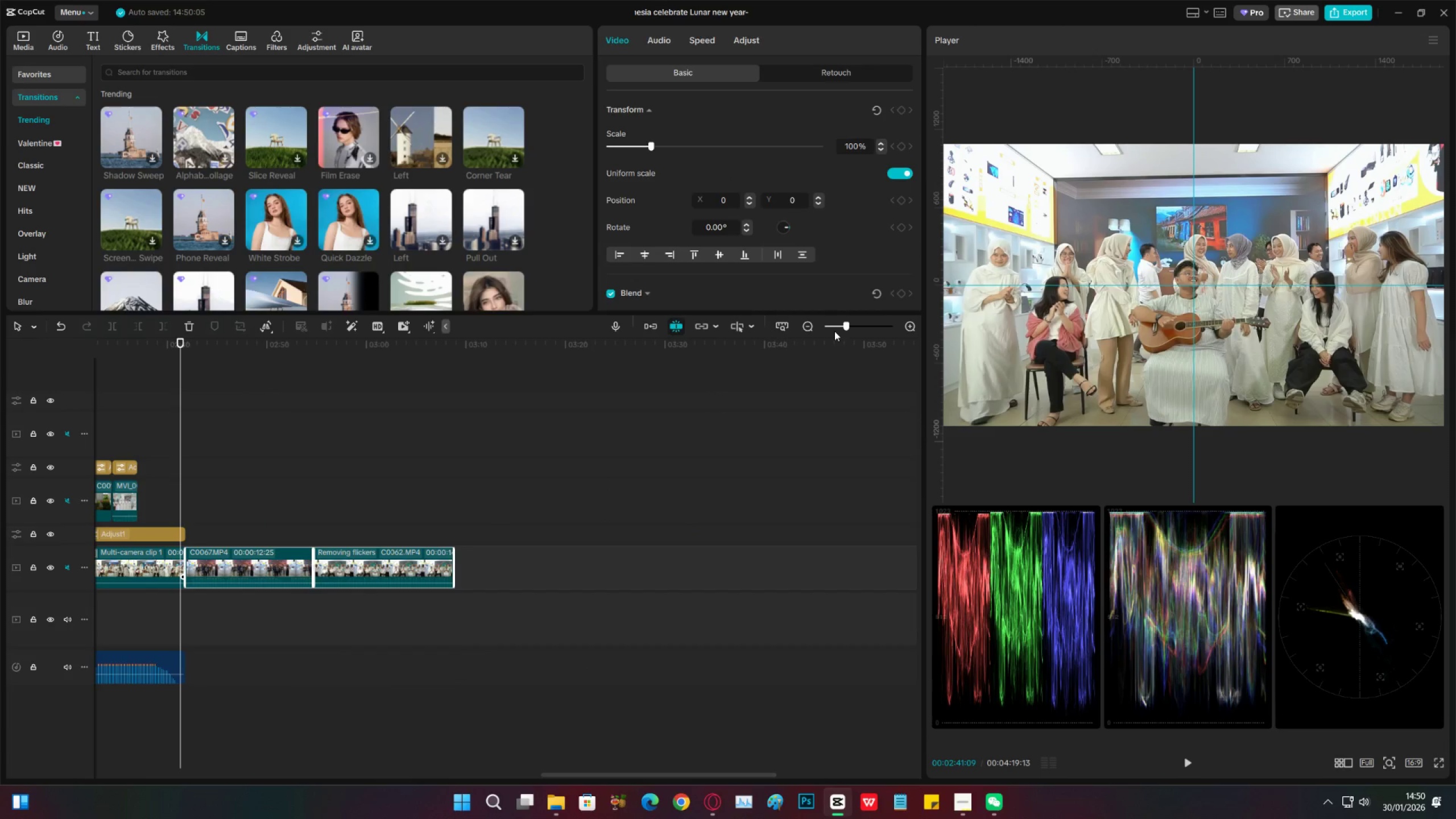 
left_click_drag(start_coordinate=[833, 328], to_coordinate=[837, 329])
 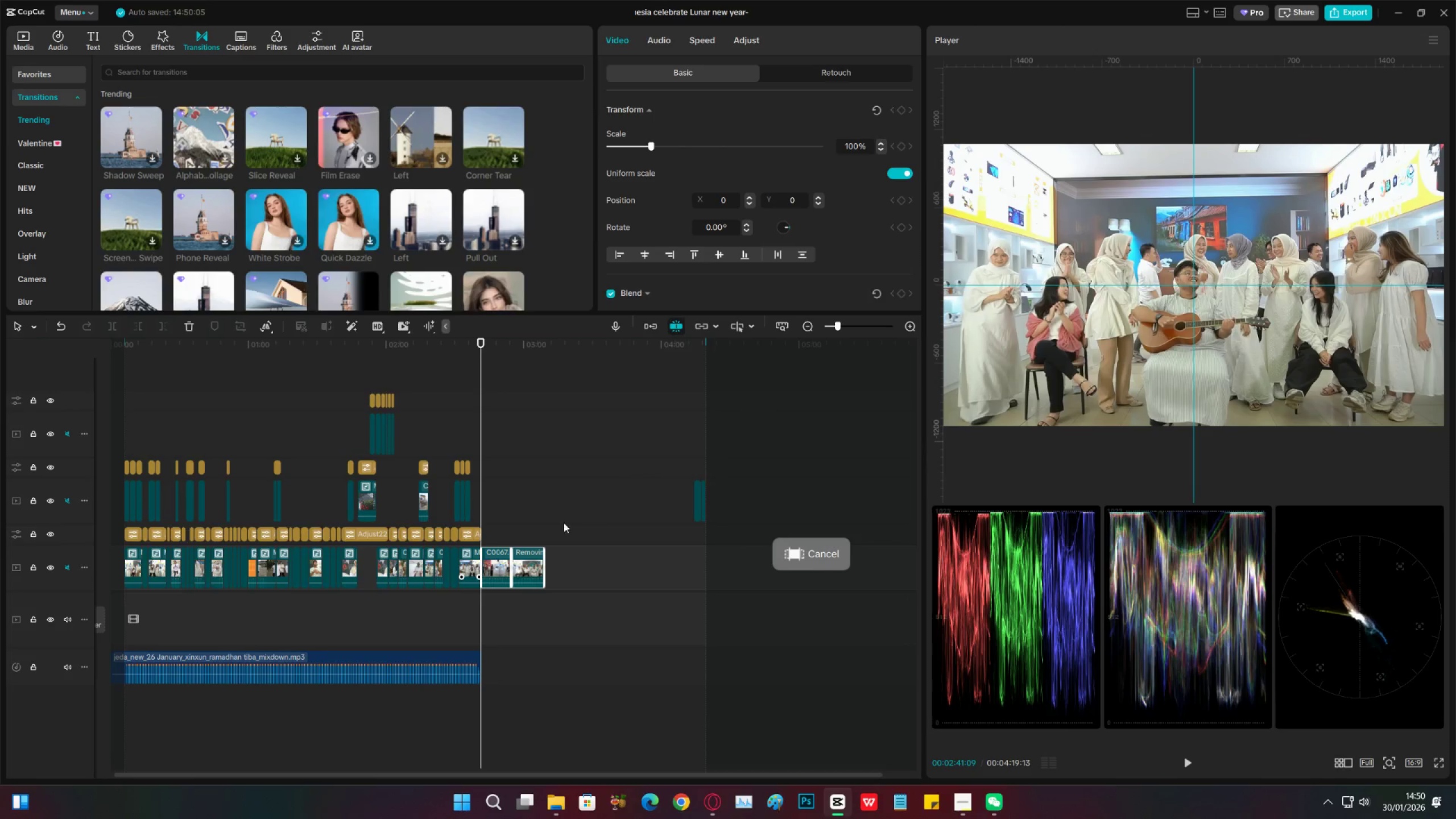 
hold_key(key=ControlLeft, duration=0.61)
 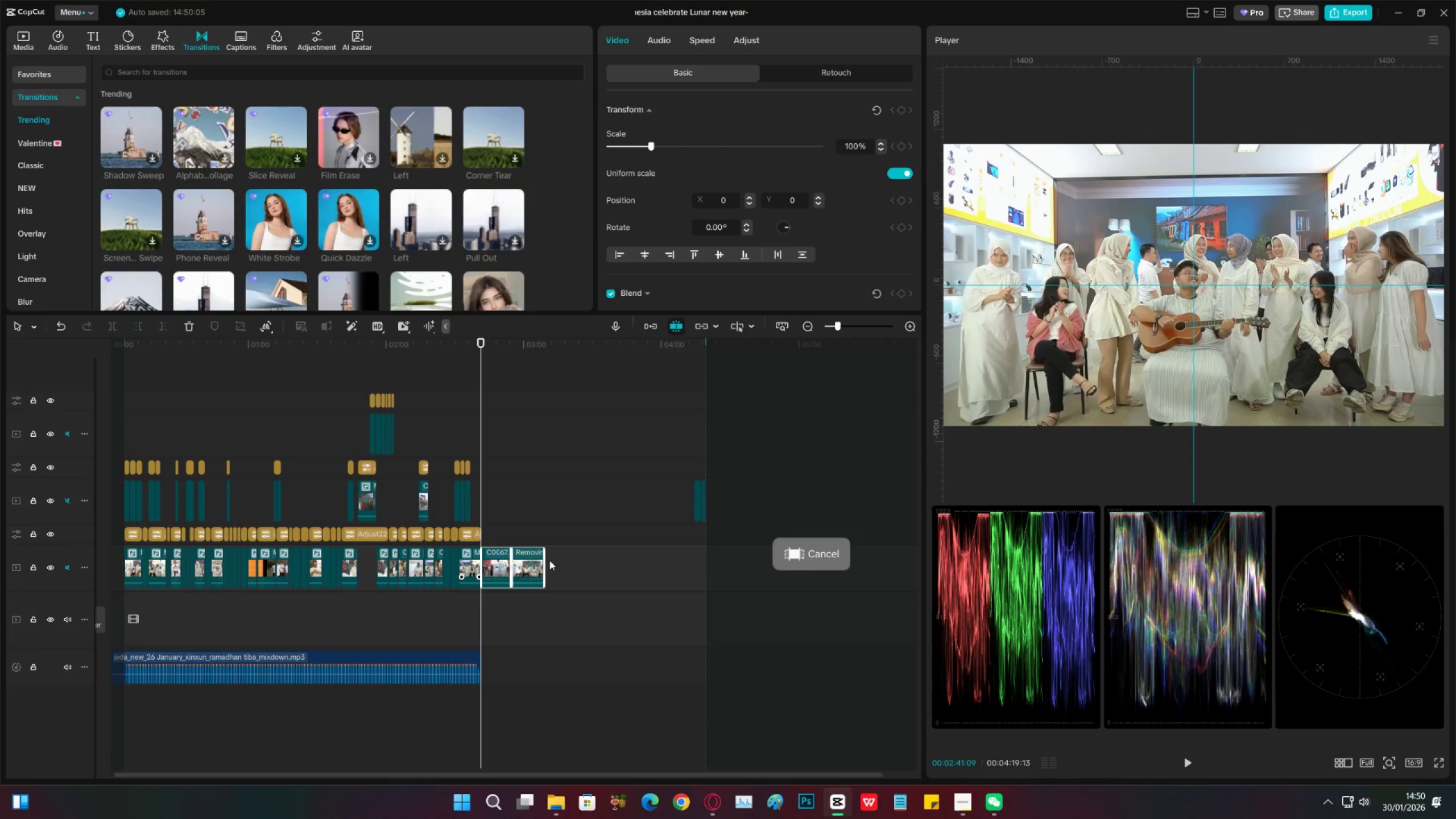 
key(Control+A)
 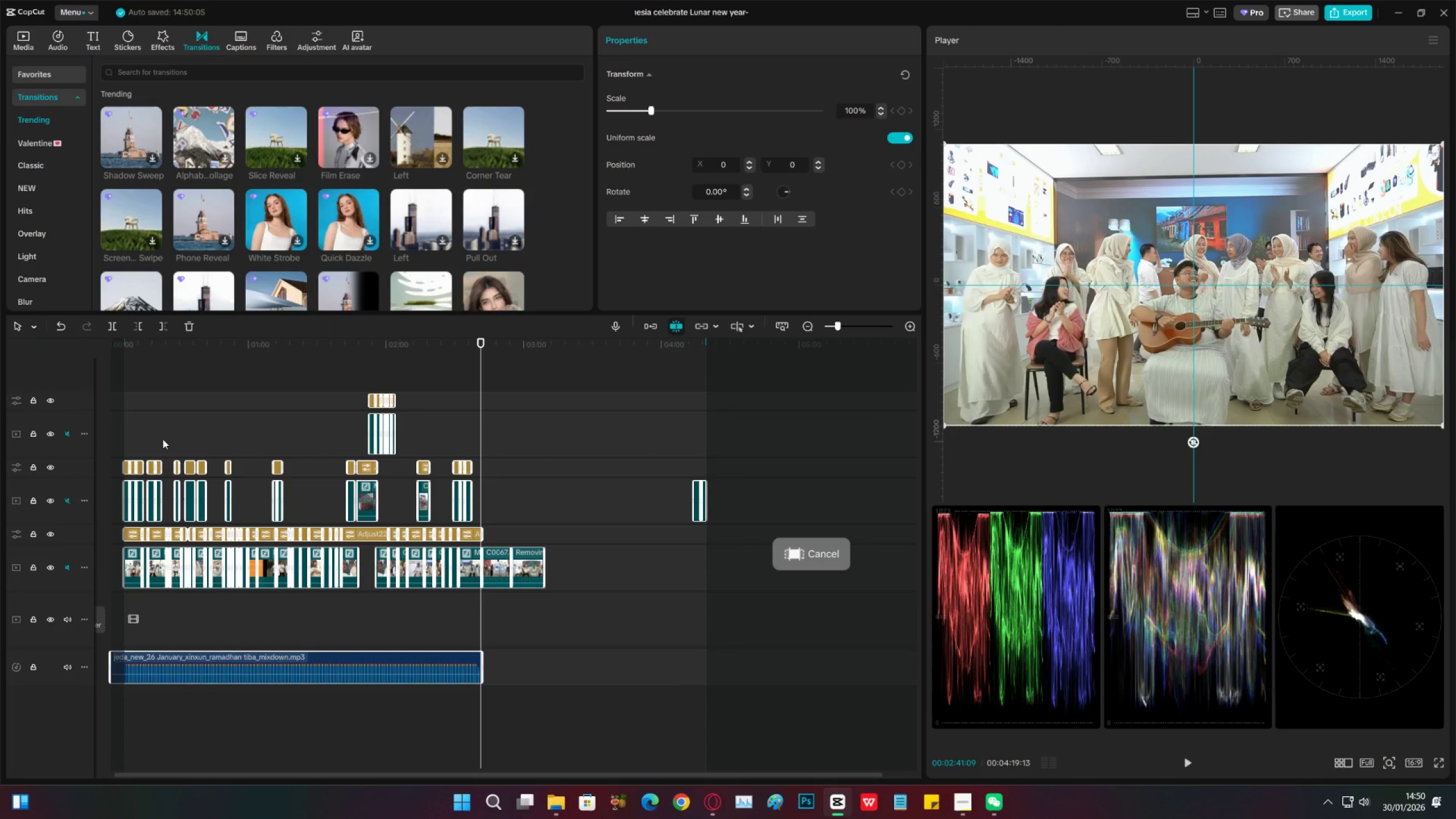 
left_click_drag(start_coordinate=[135, 348], to_coordinate=[146, 350])
 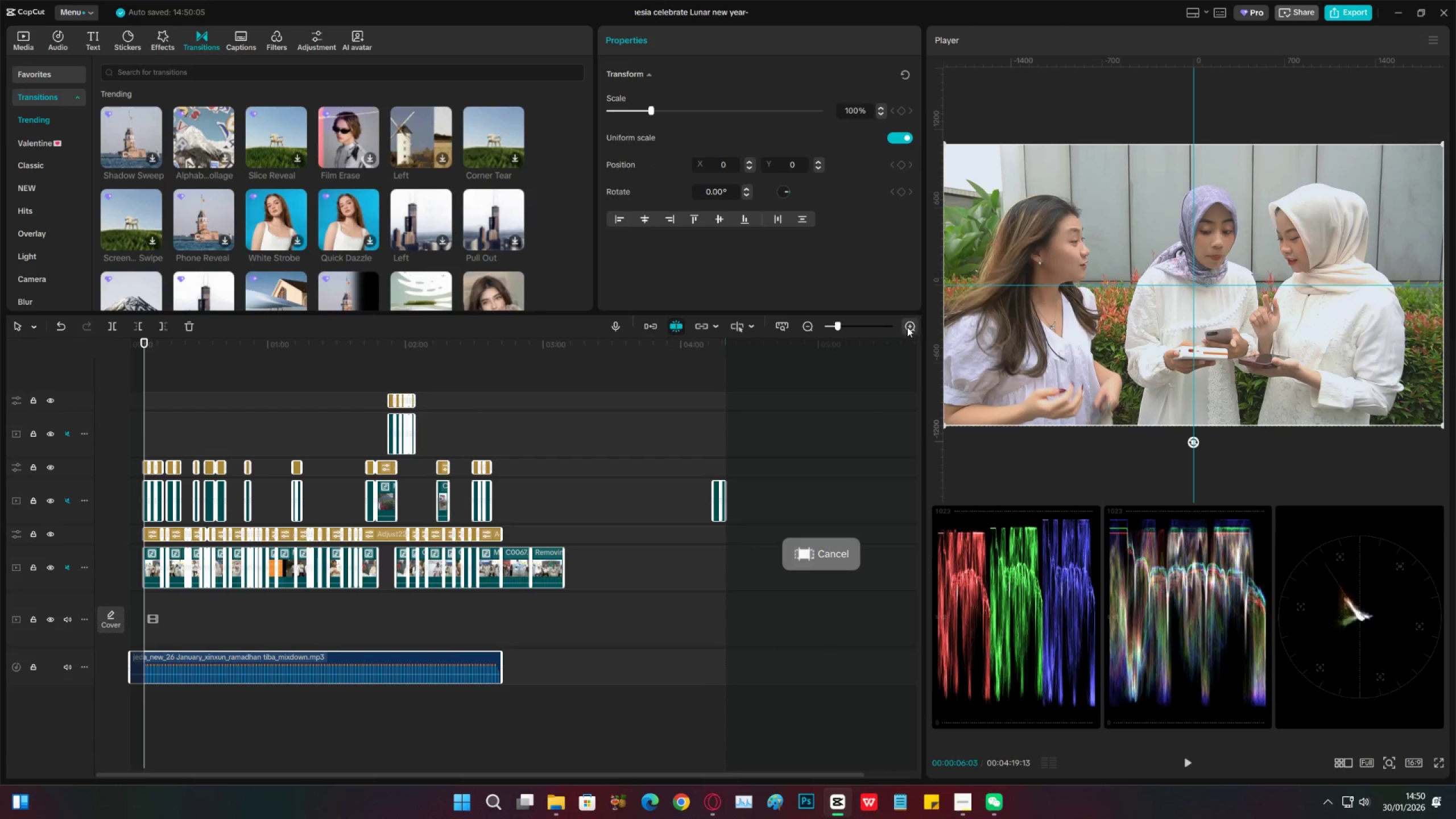 
double_click([911, 326])
 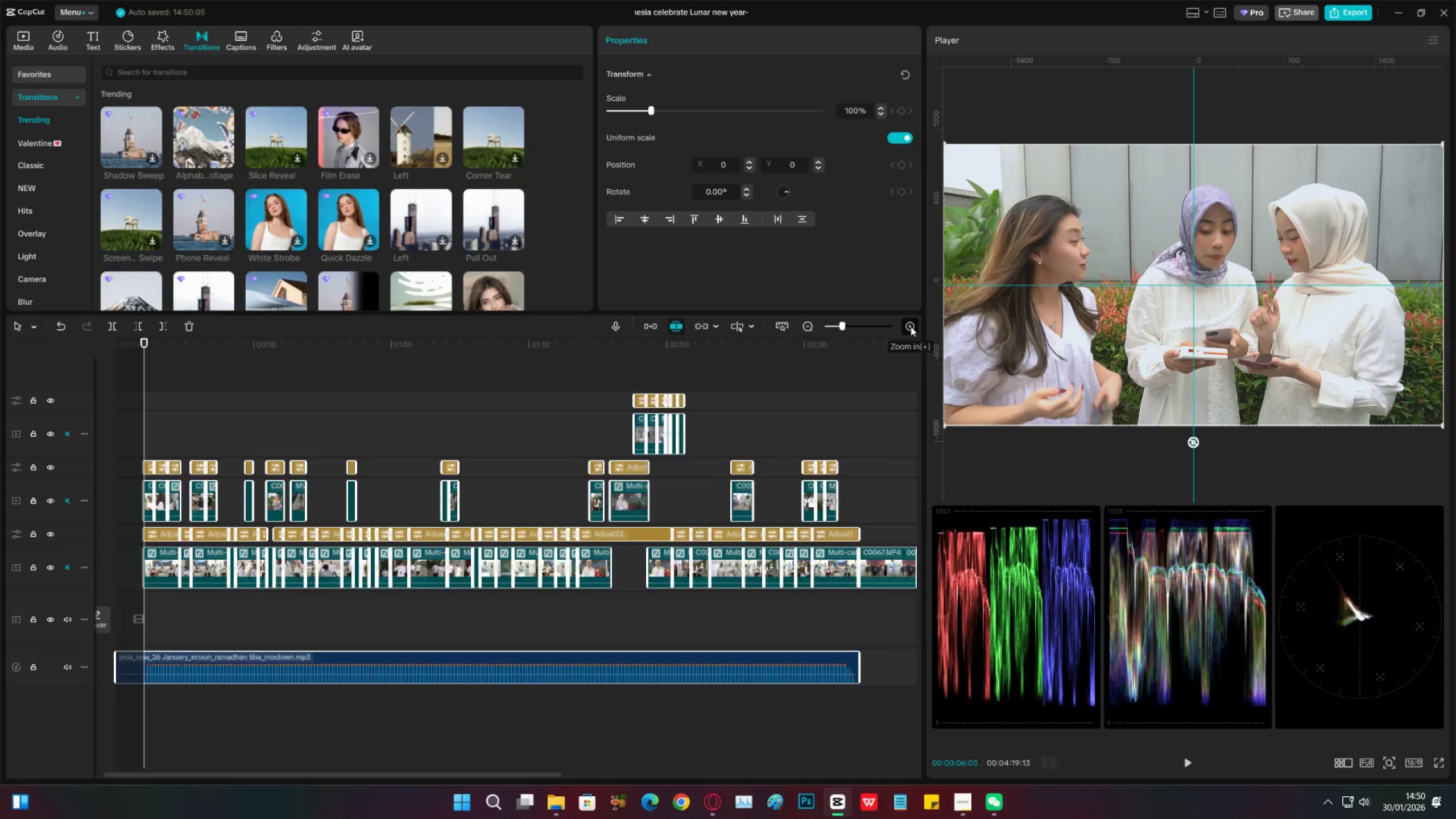 
triple_click([911, 326])
 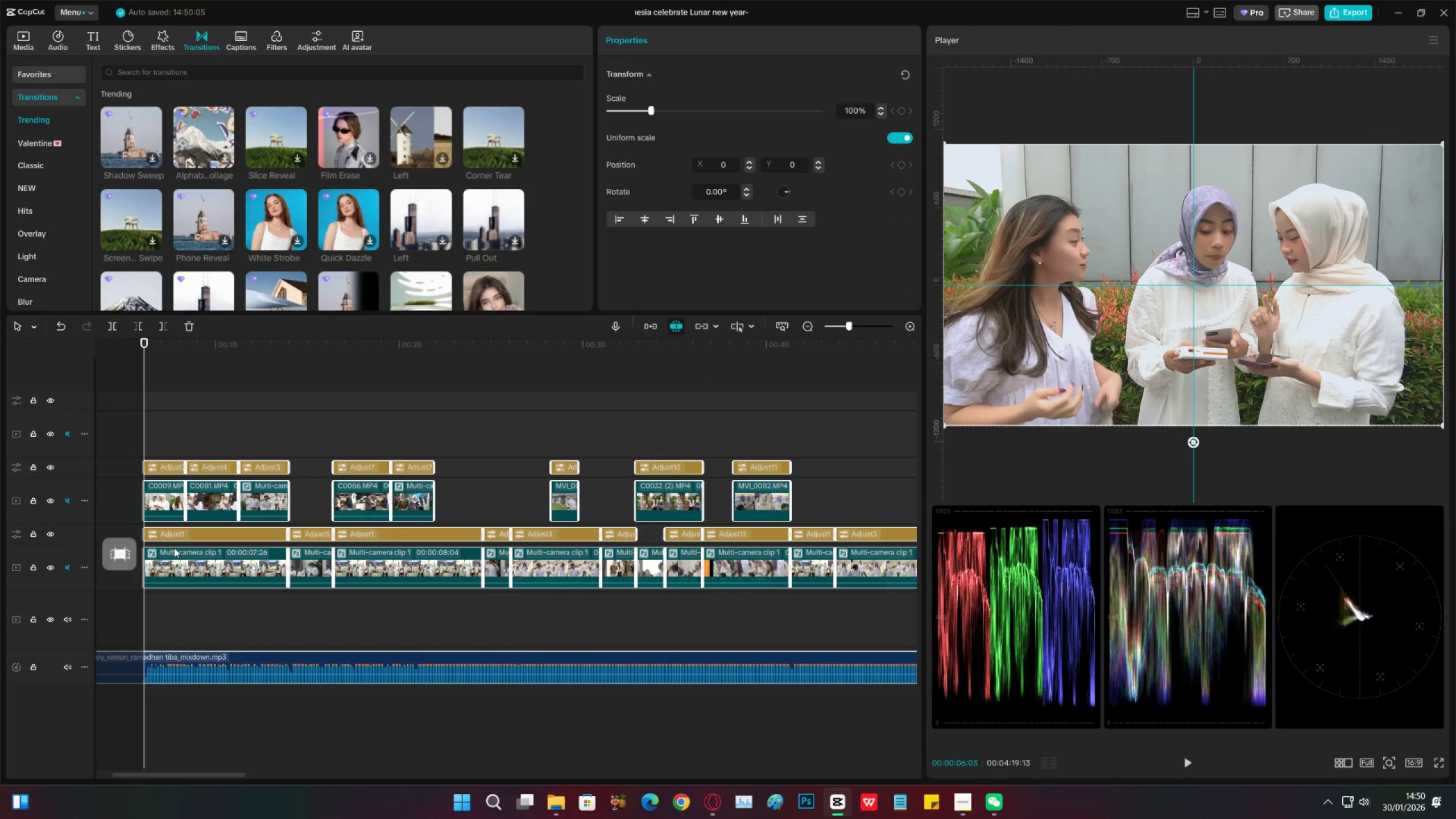 
left_click_drag(start_coordinate=[175, 560], to_coordinate=[179, 653])
 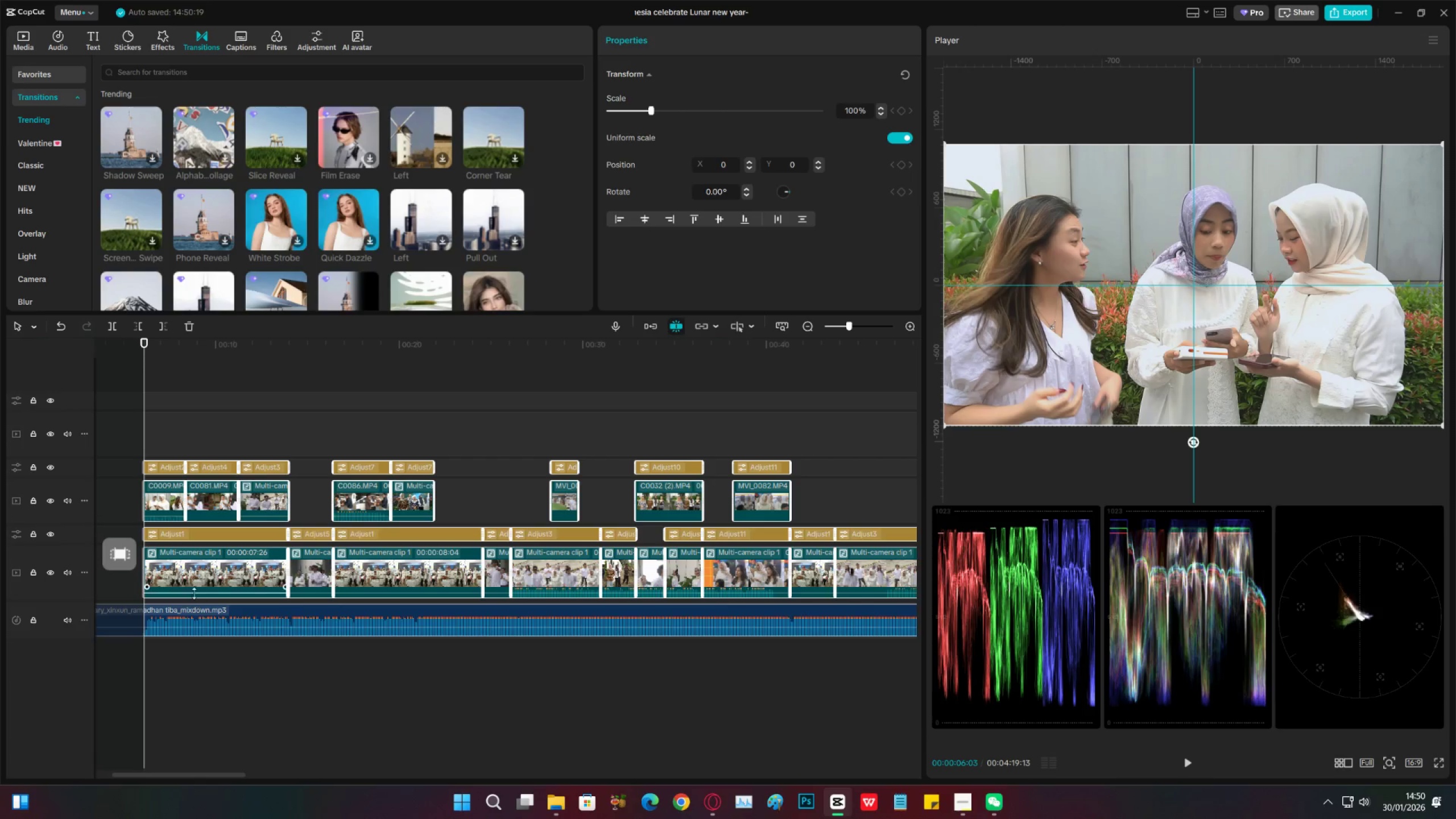 
key(Space)
 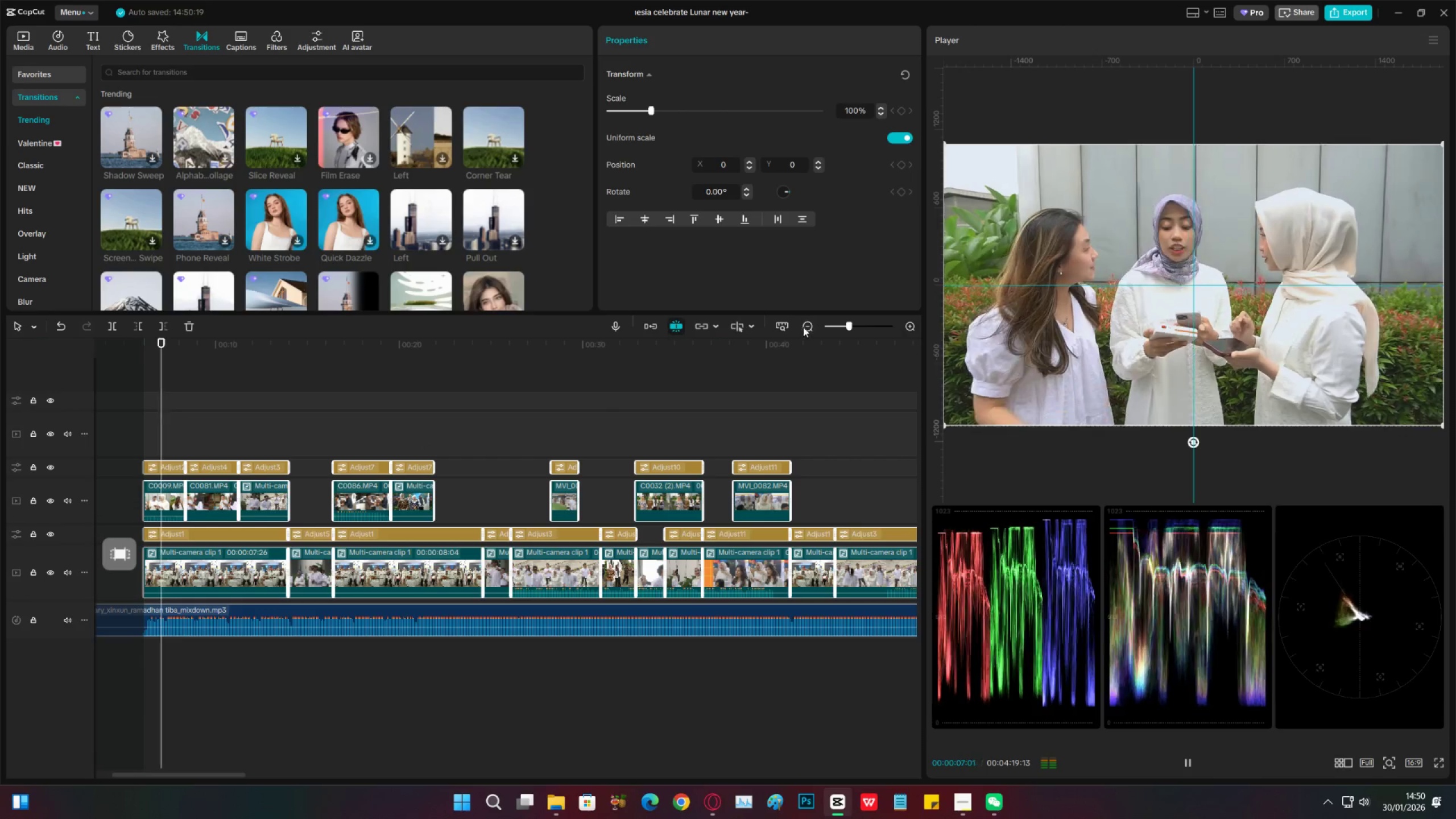 
double_click([803, 326])
 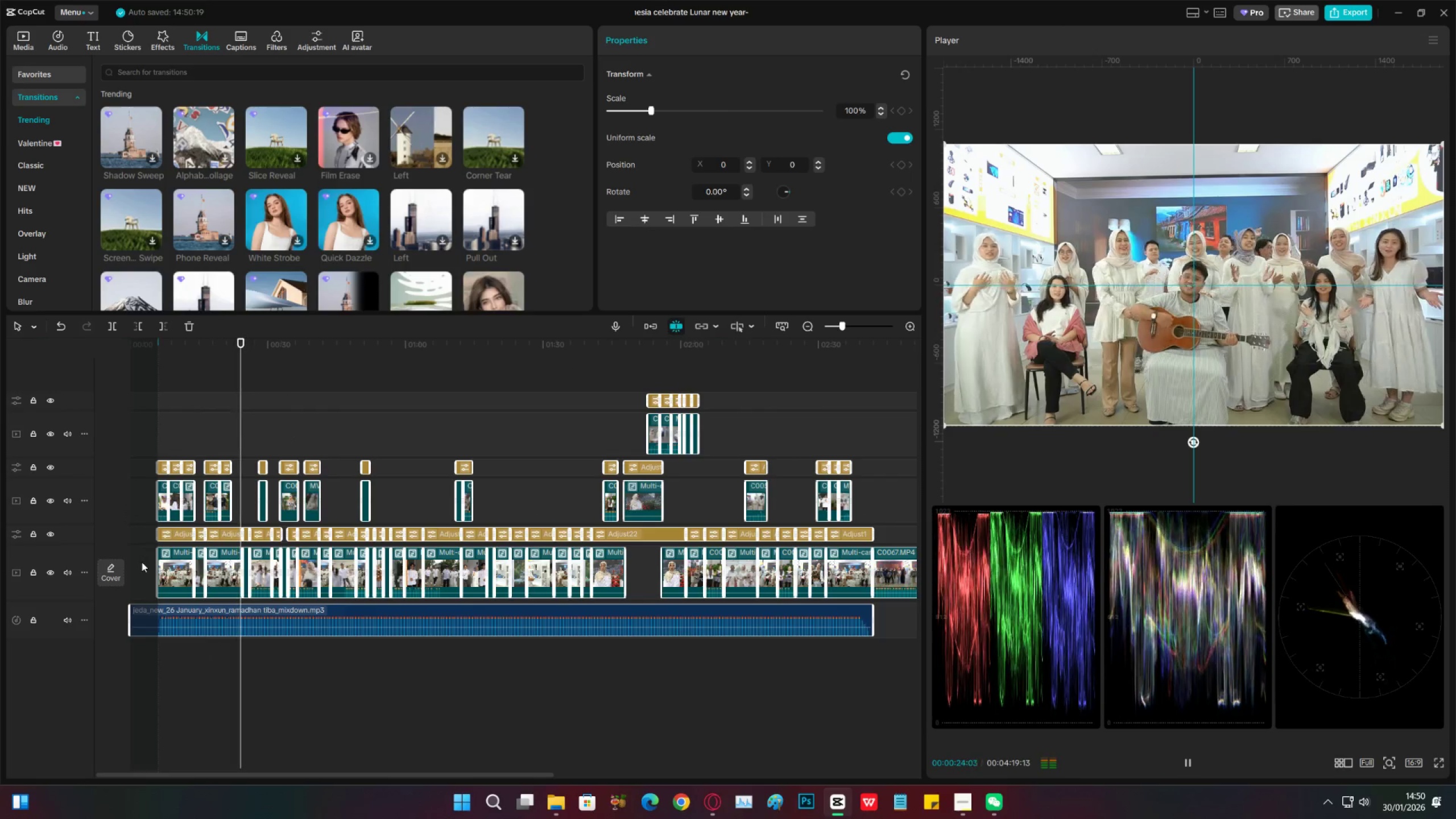 
wait(21.77)
 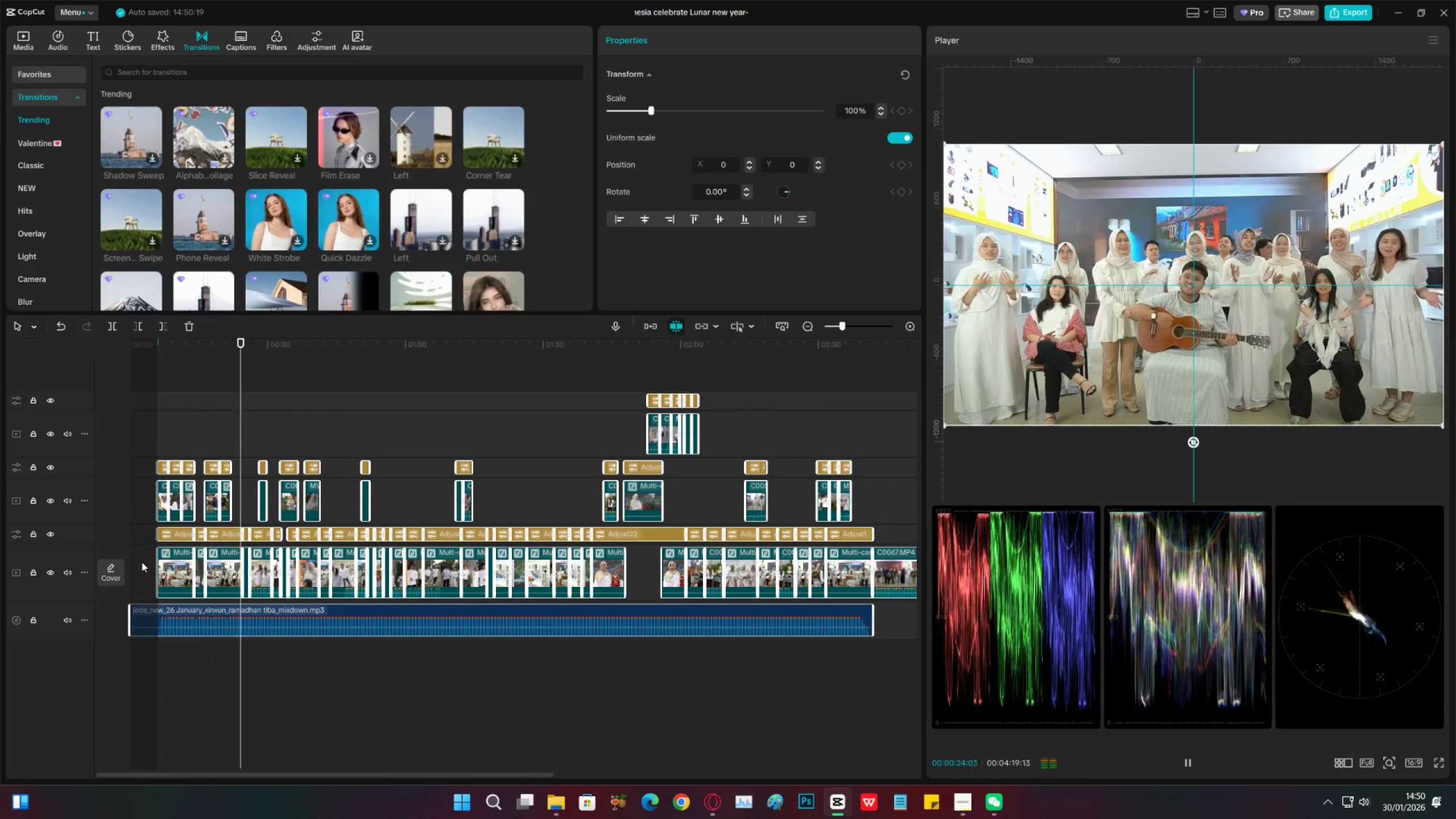 
left_click([65, 571])
 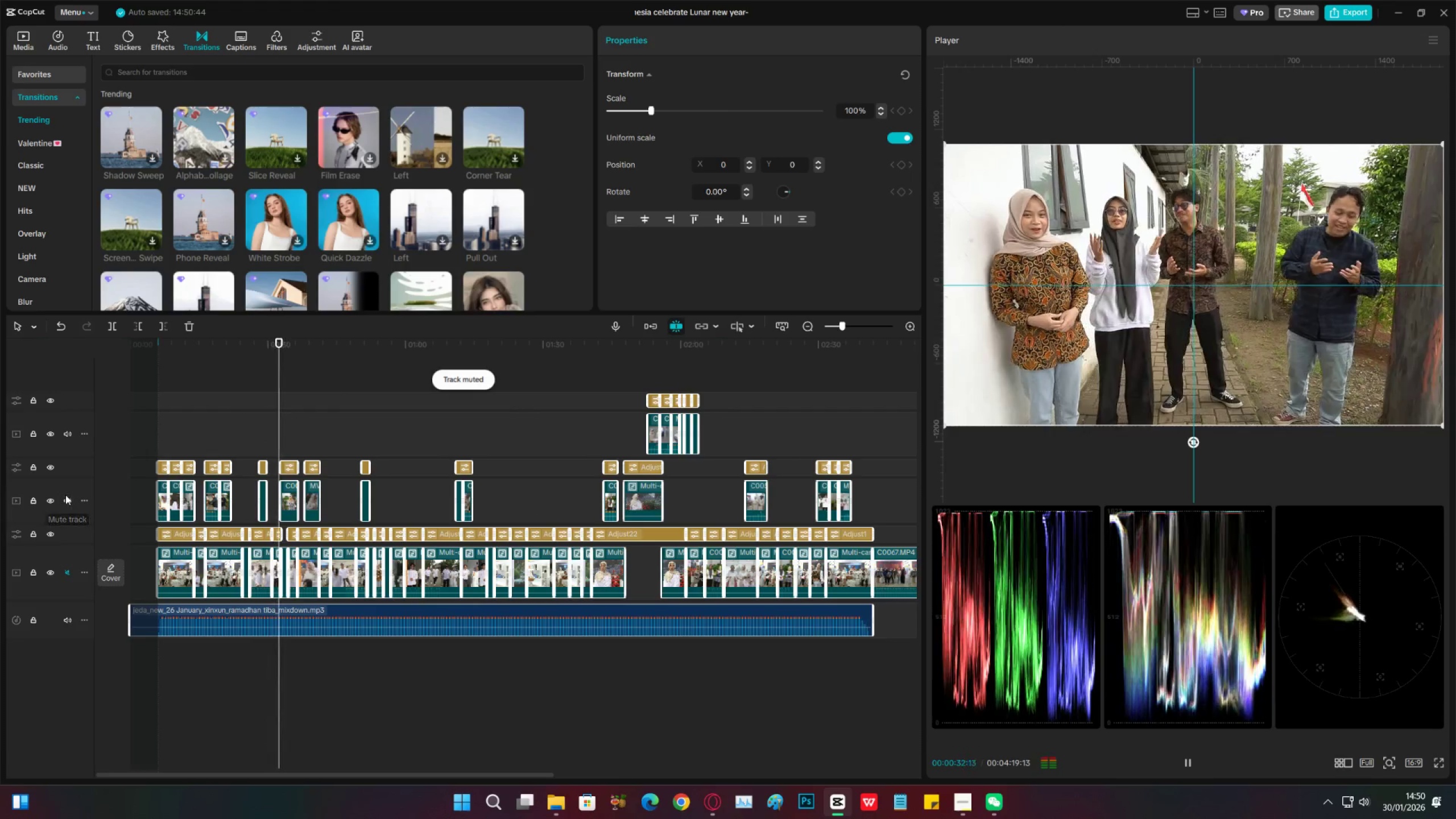 
wait(8.34)
 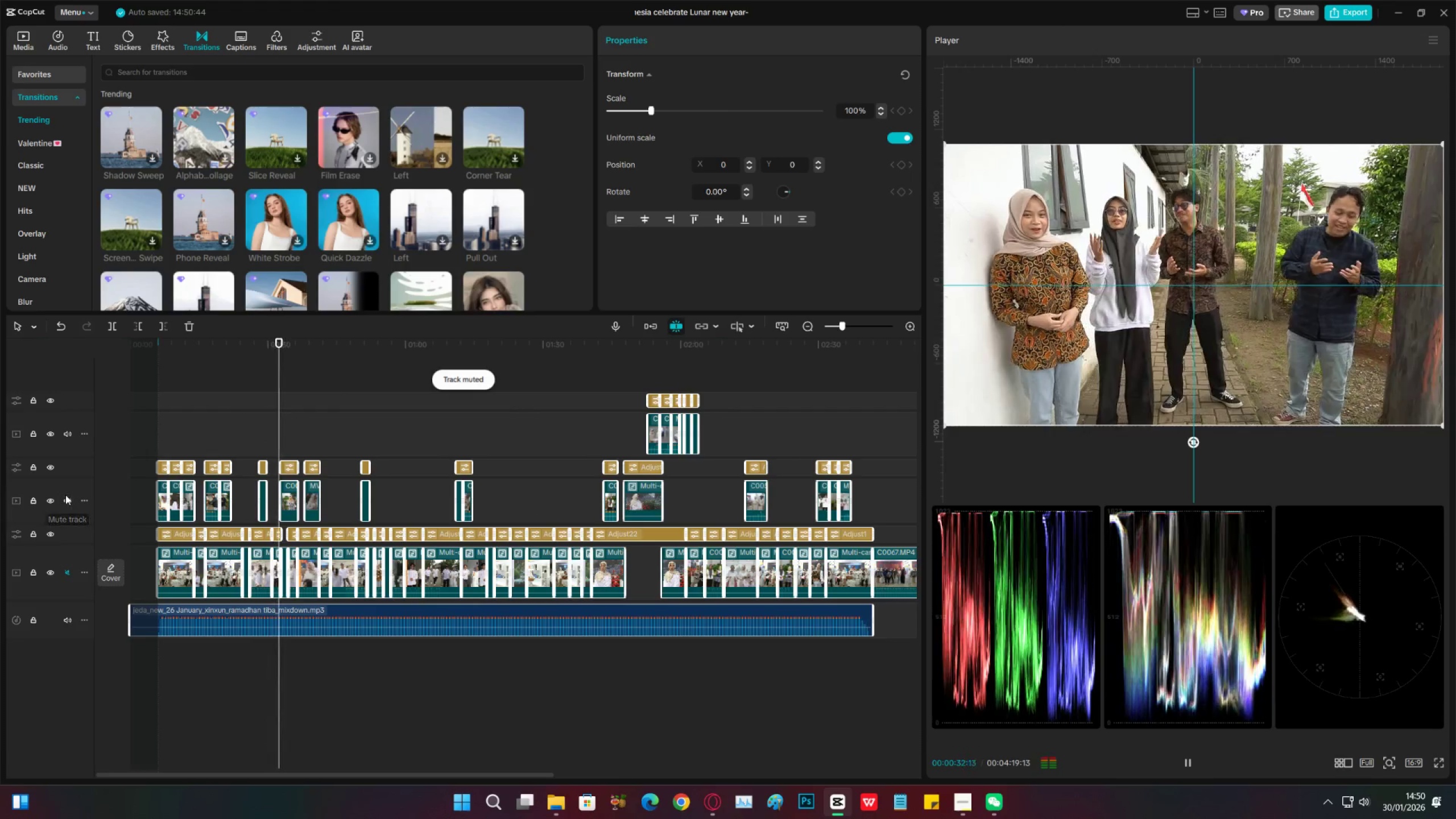 
left_click([64, 578])
 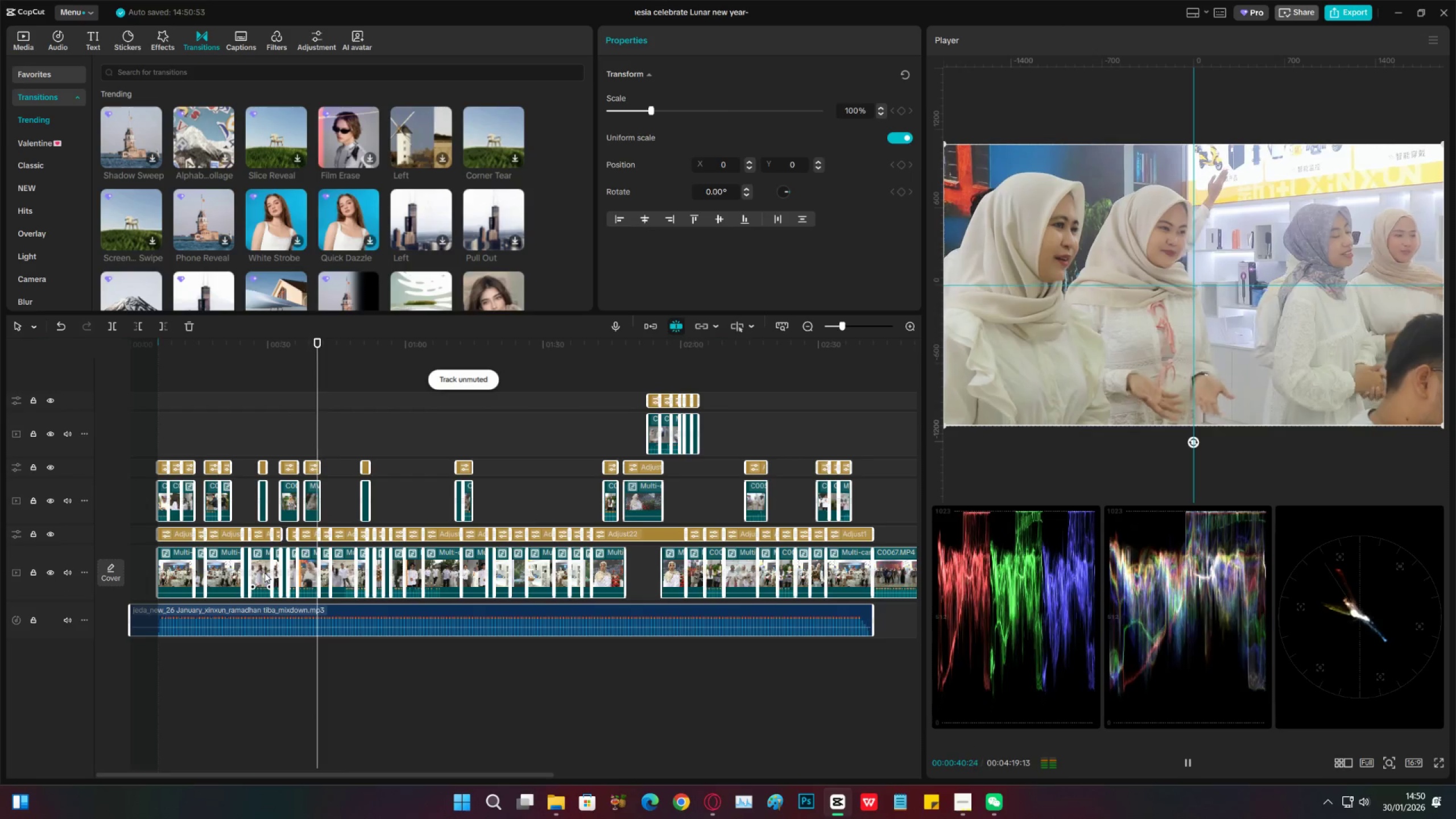 
key(Alt+AltLeft)
 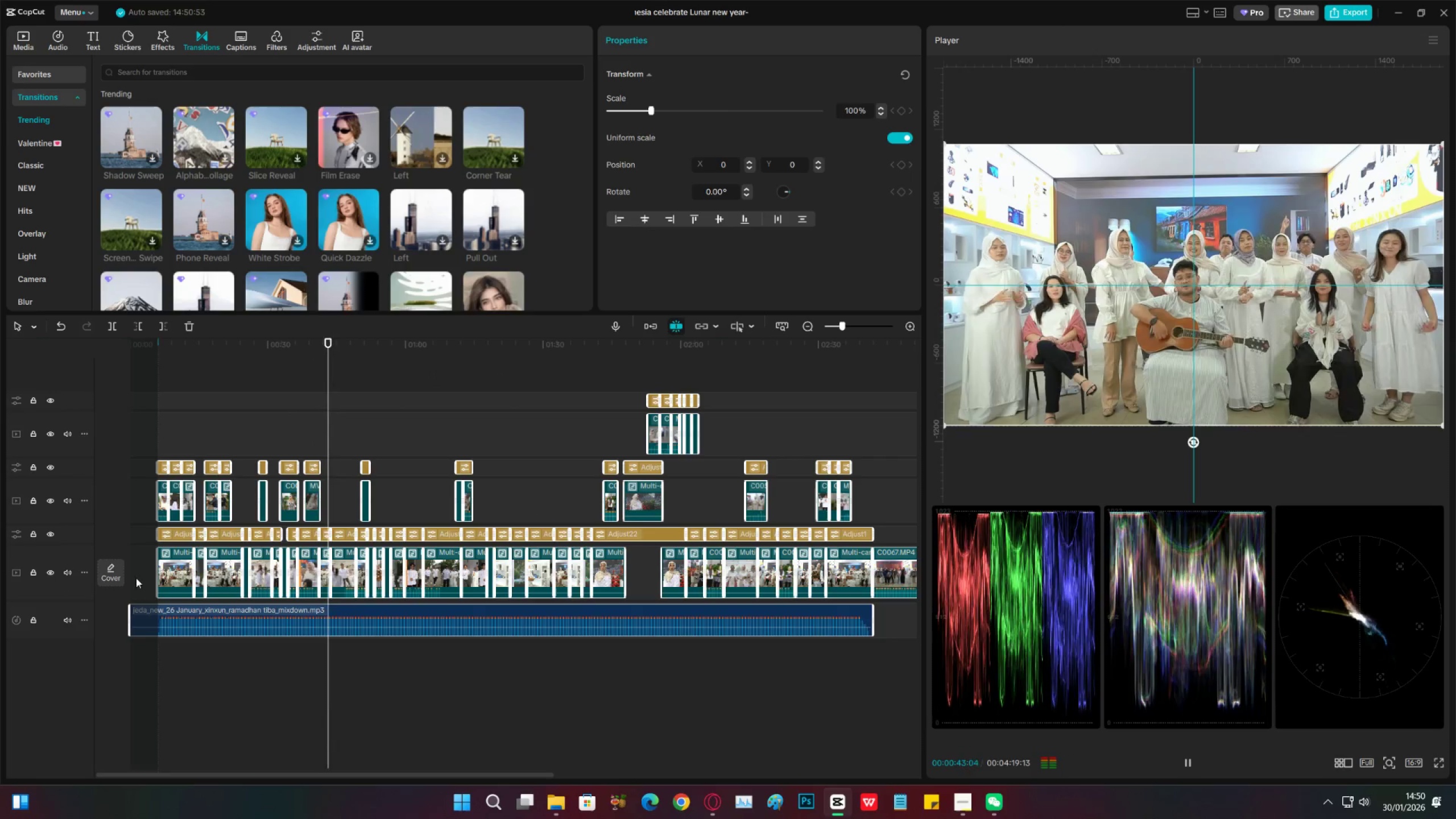 
left_click_drag(start_coordinate=[149, 574], to_coordinate=[838, 585])
 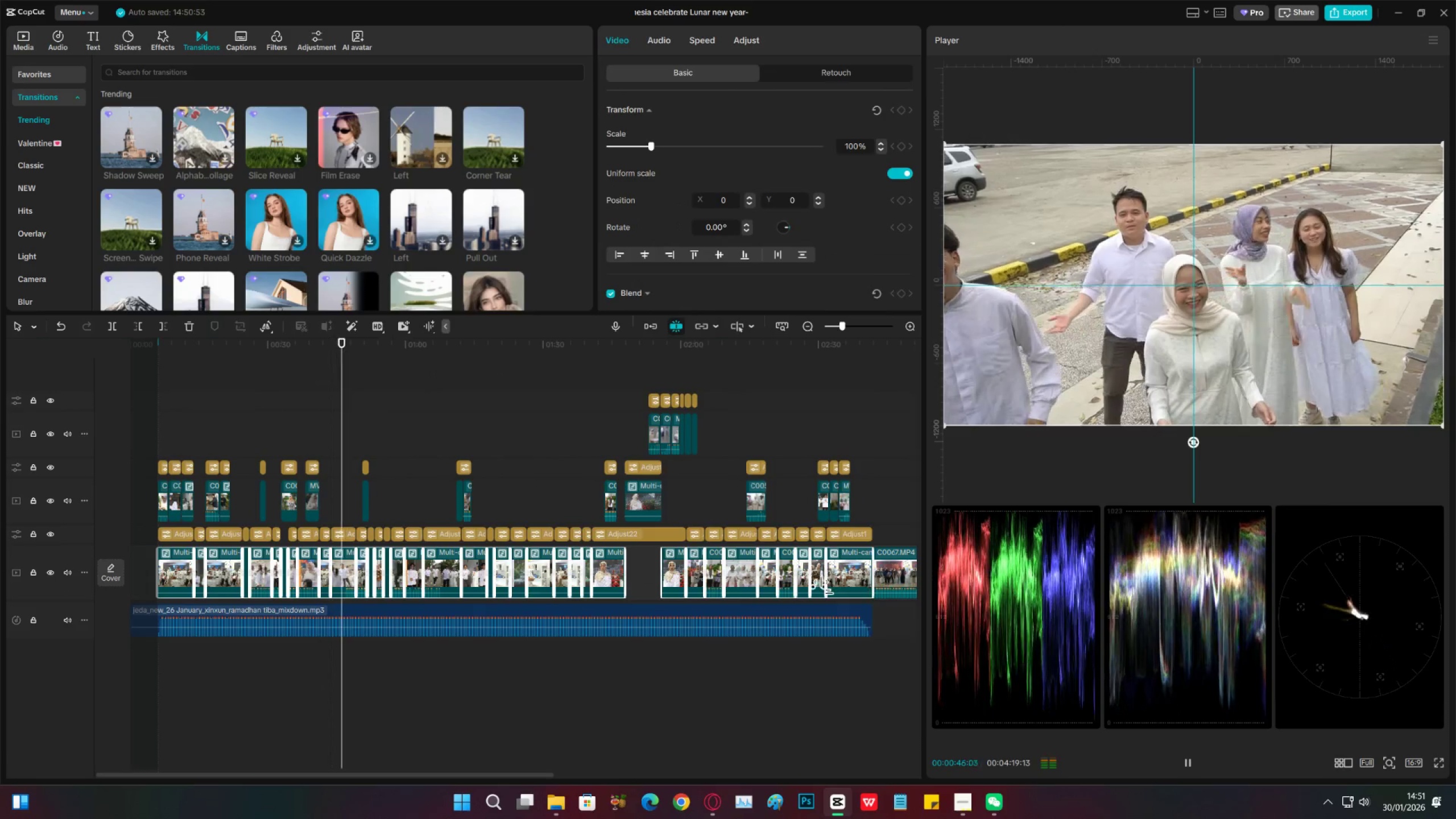 
key(Alt+Shift+L)
 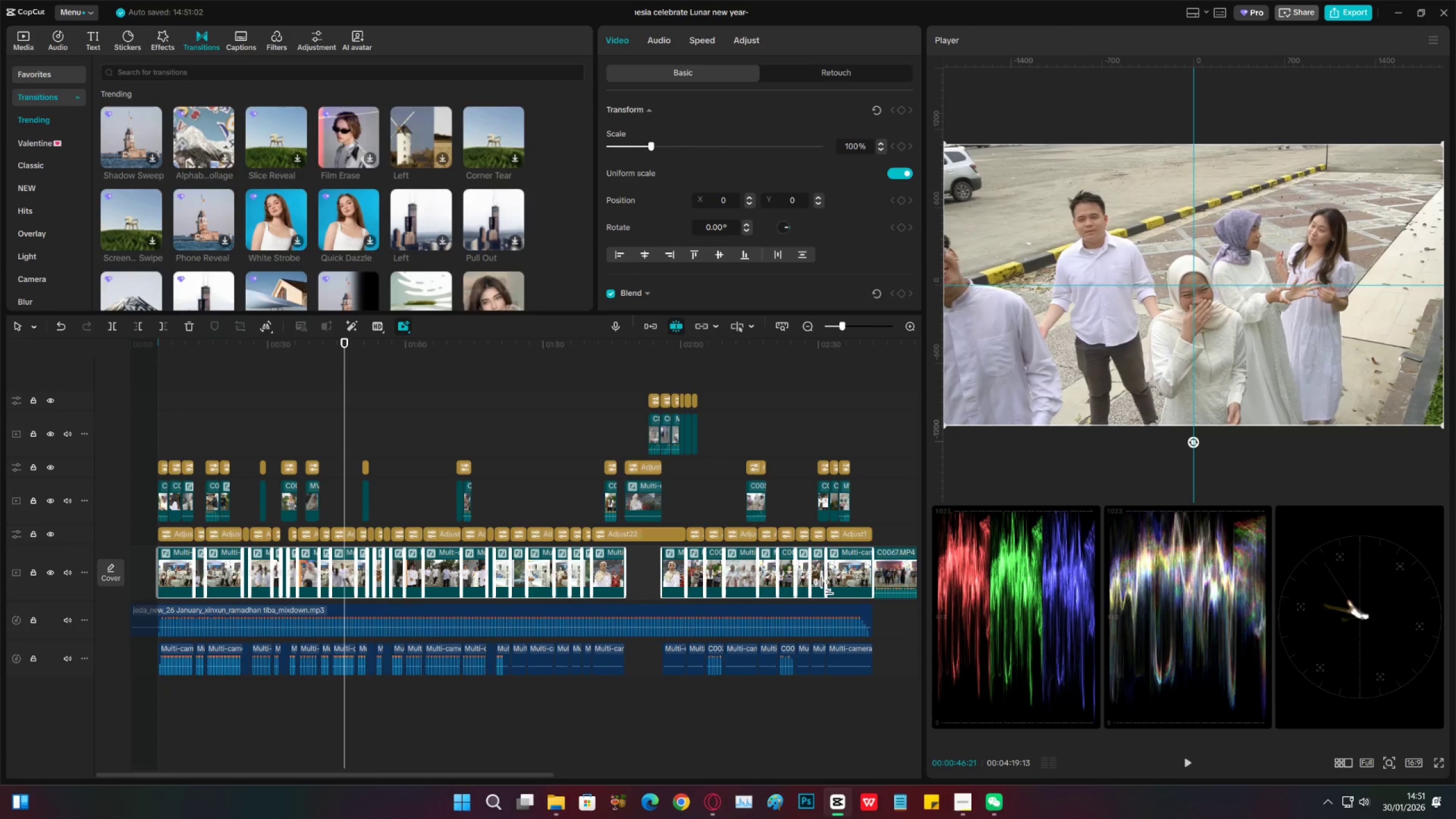 
left_click_drag(start_coordinate=[867, 687], to_coordinate=[96, 669])
 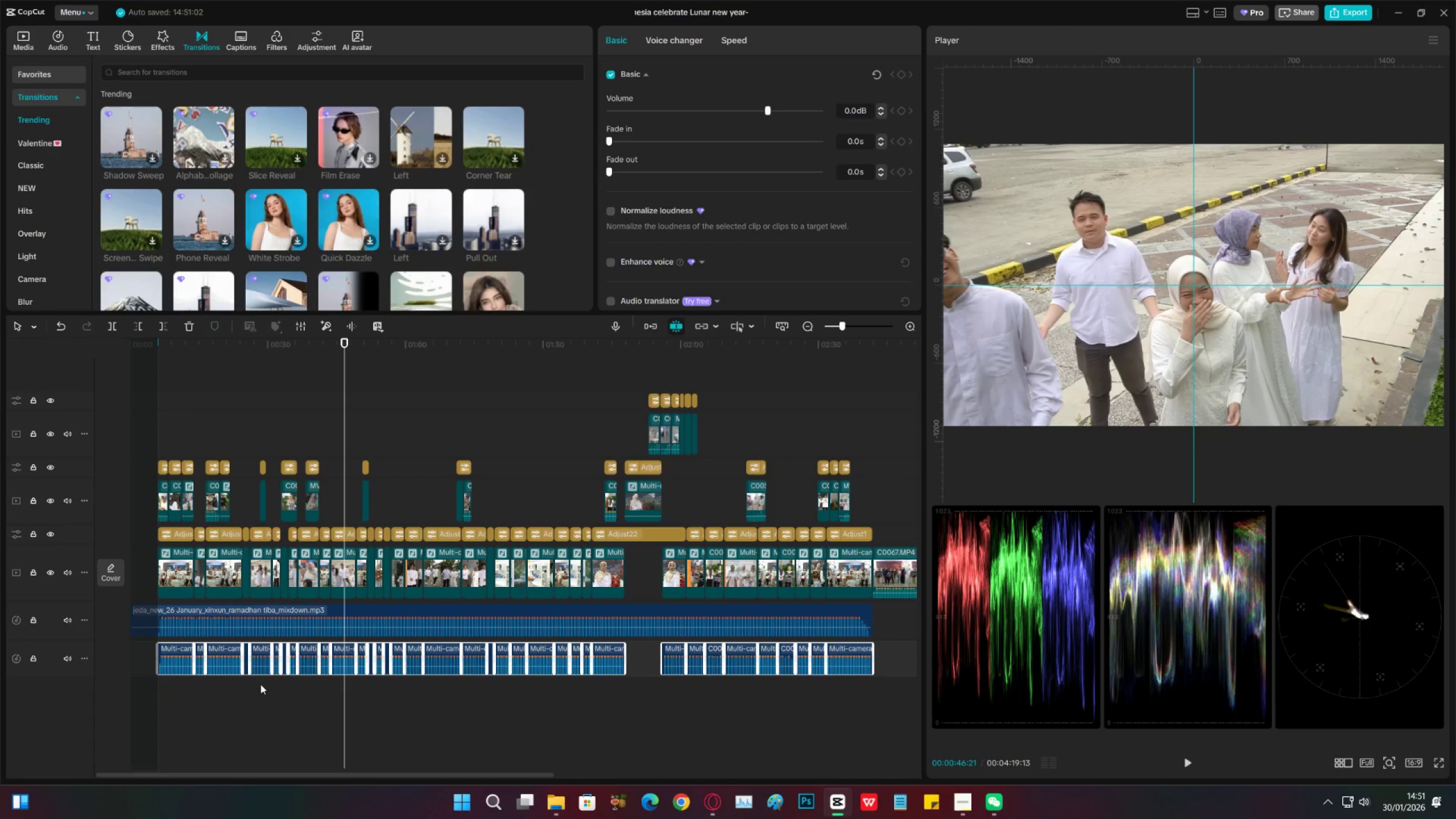 
key(Space)
 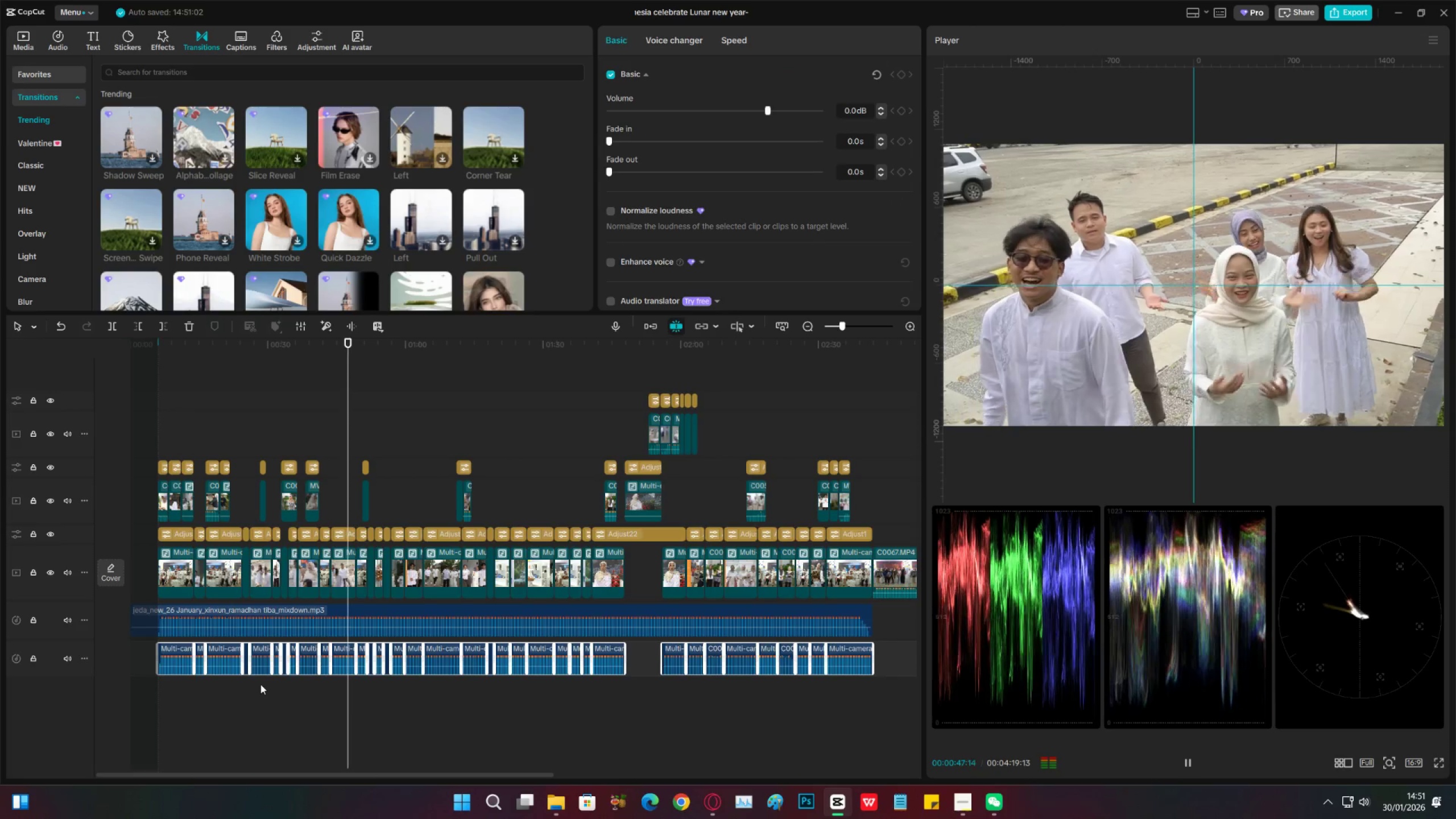 
key(X)
 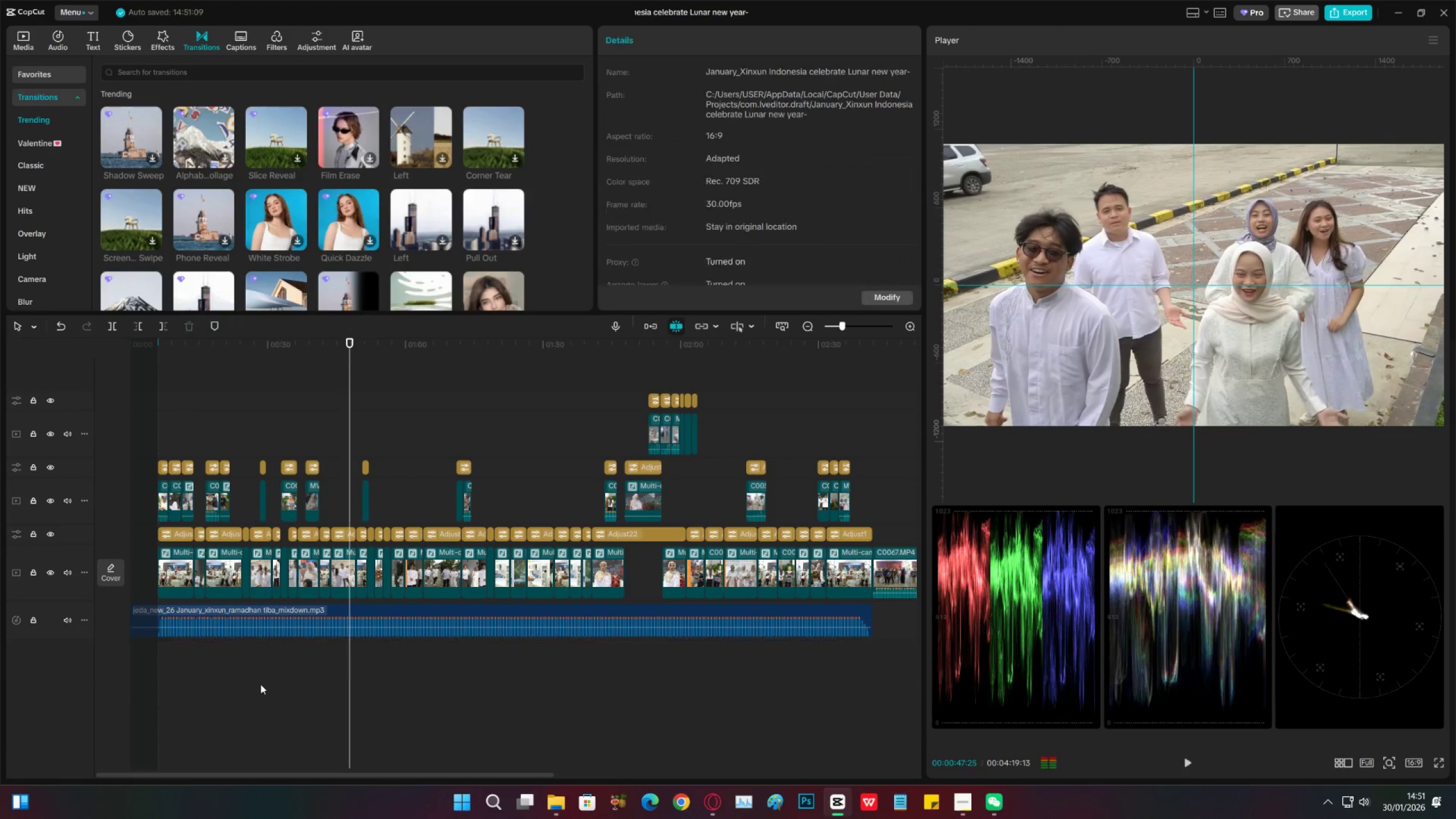 
key(Space)
 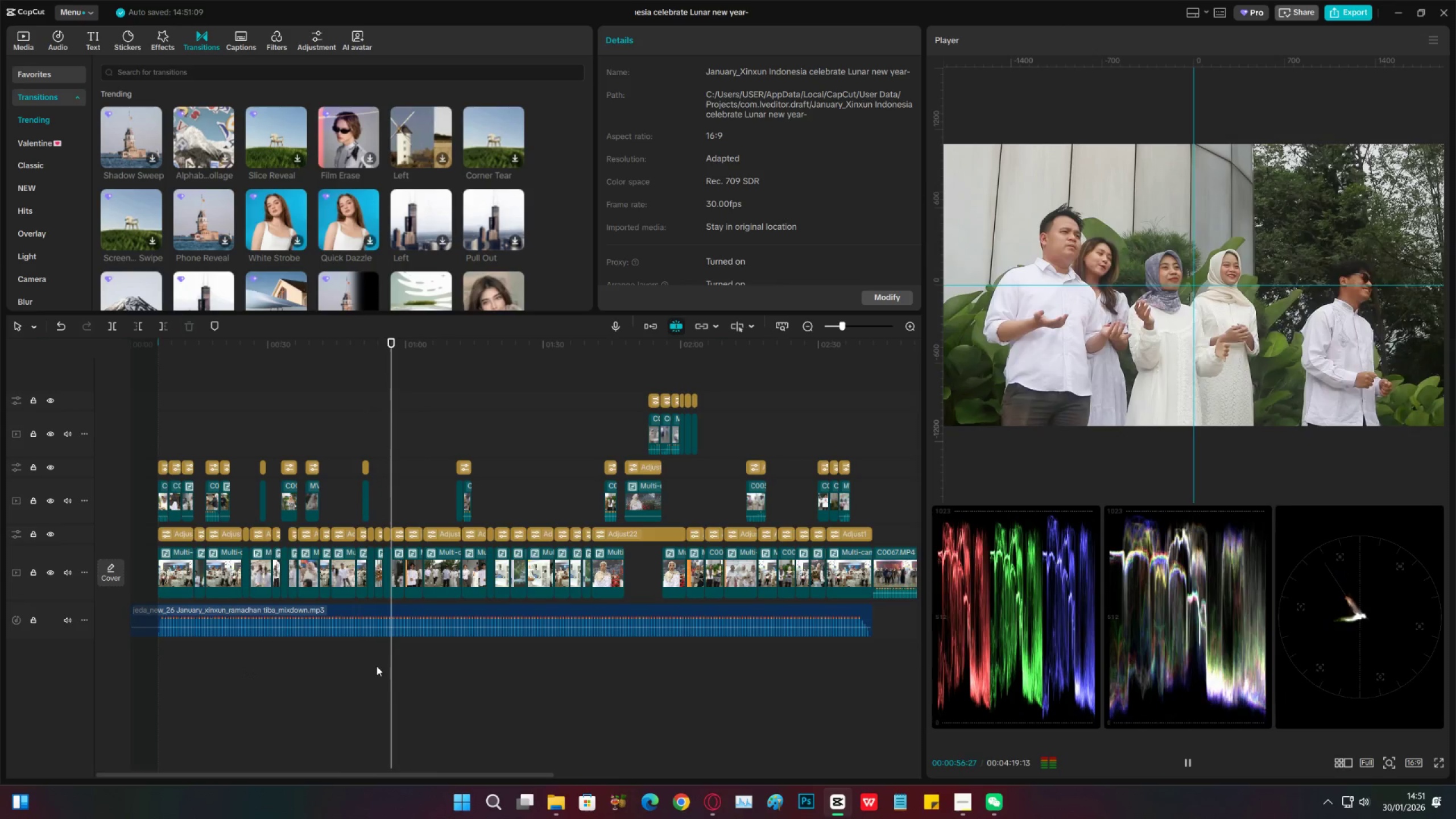 
wait(14.17)
 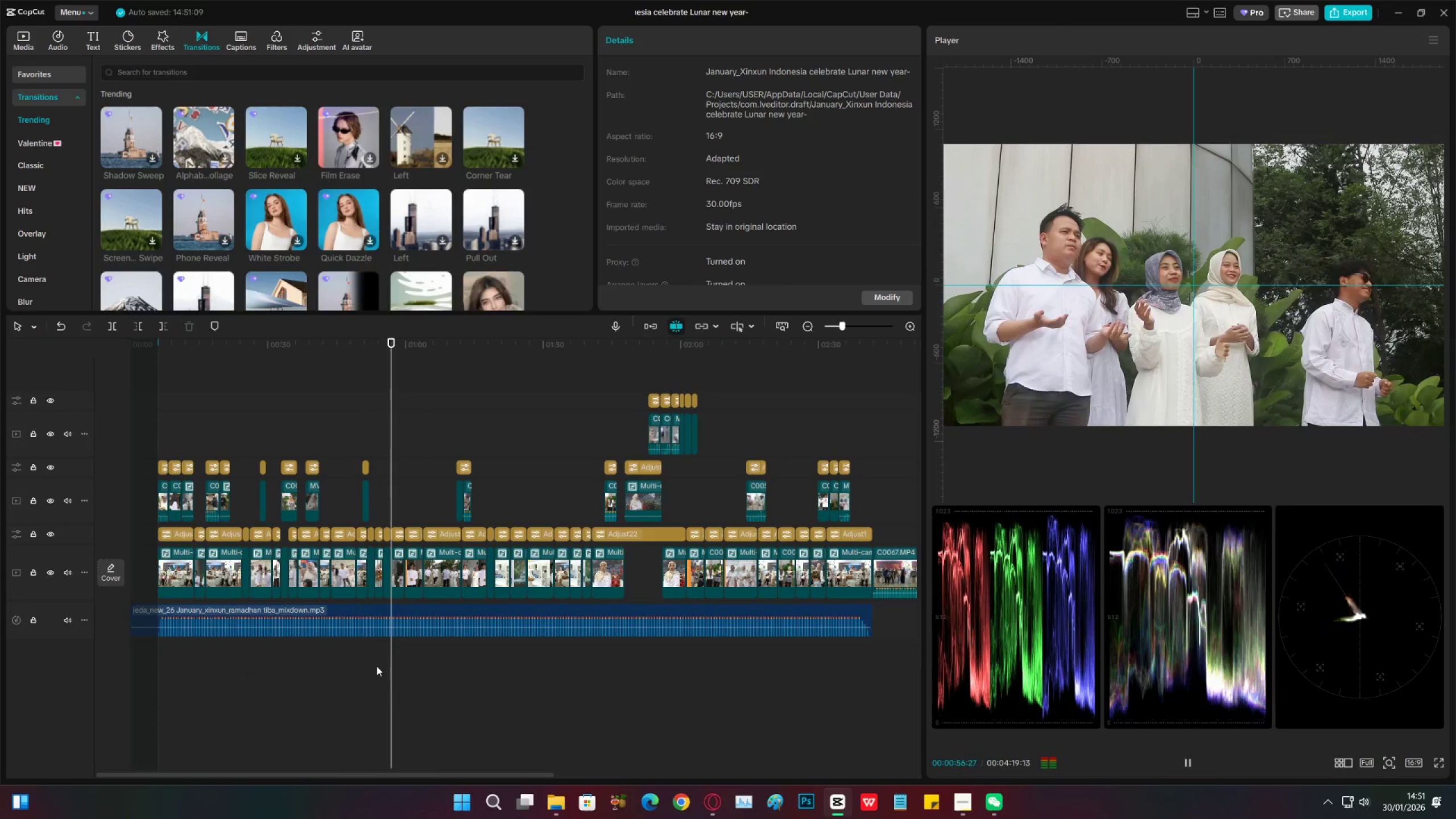 
left_click([438, 533])
 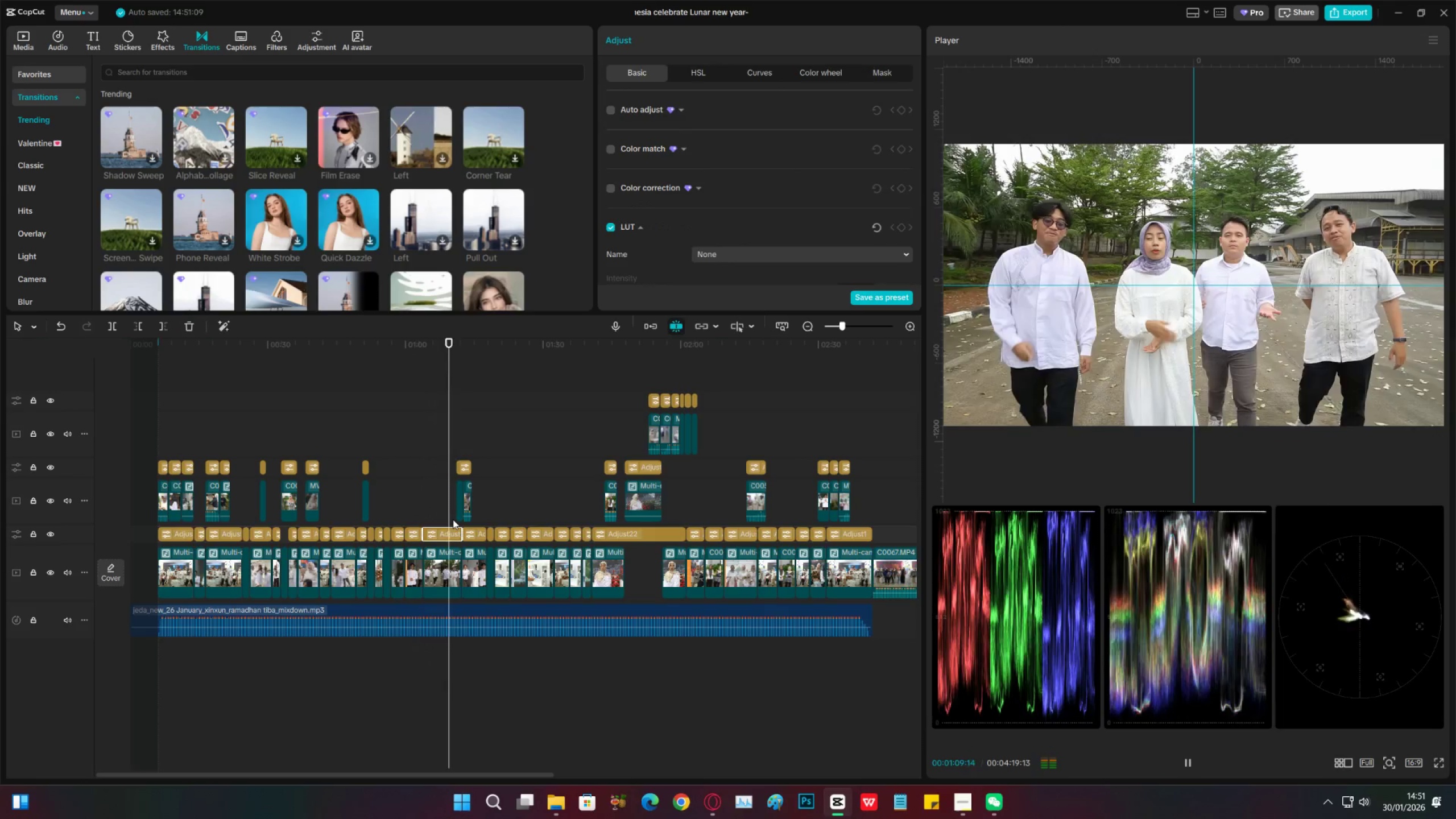 
wait(12.59)
 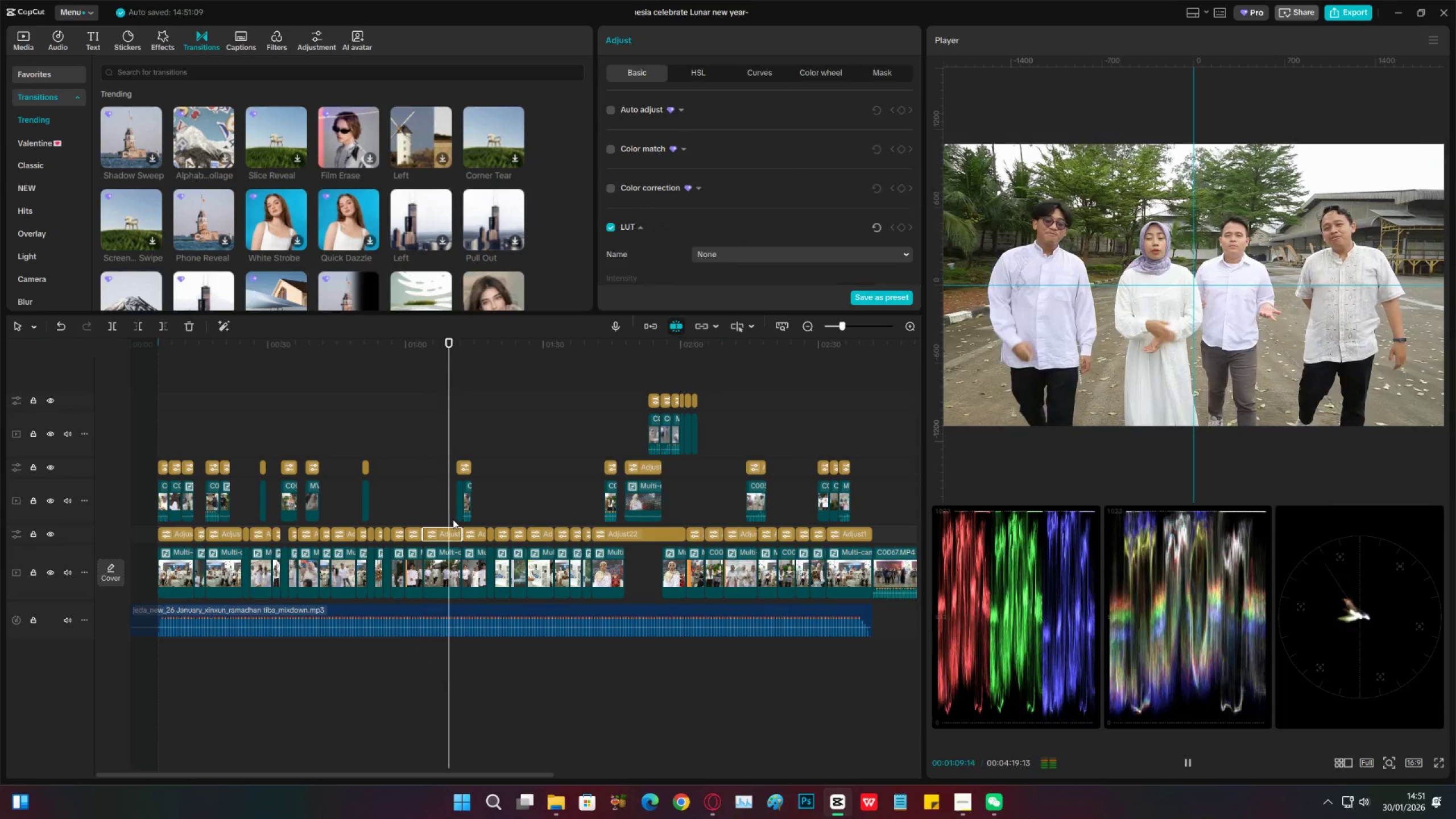 
left_click([460, 452])
 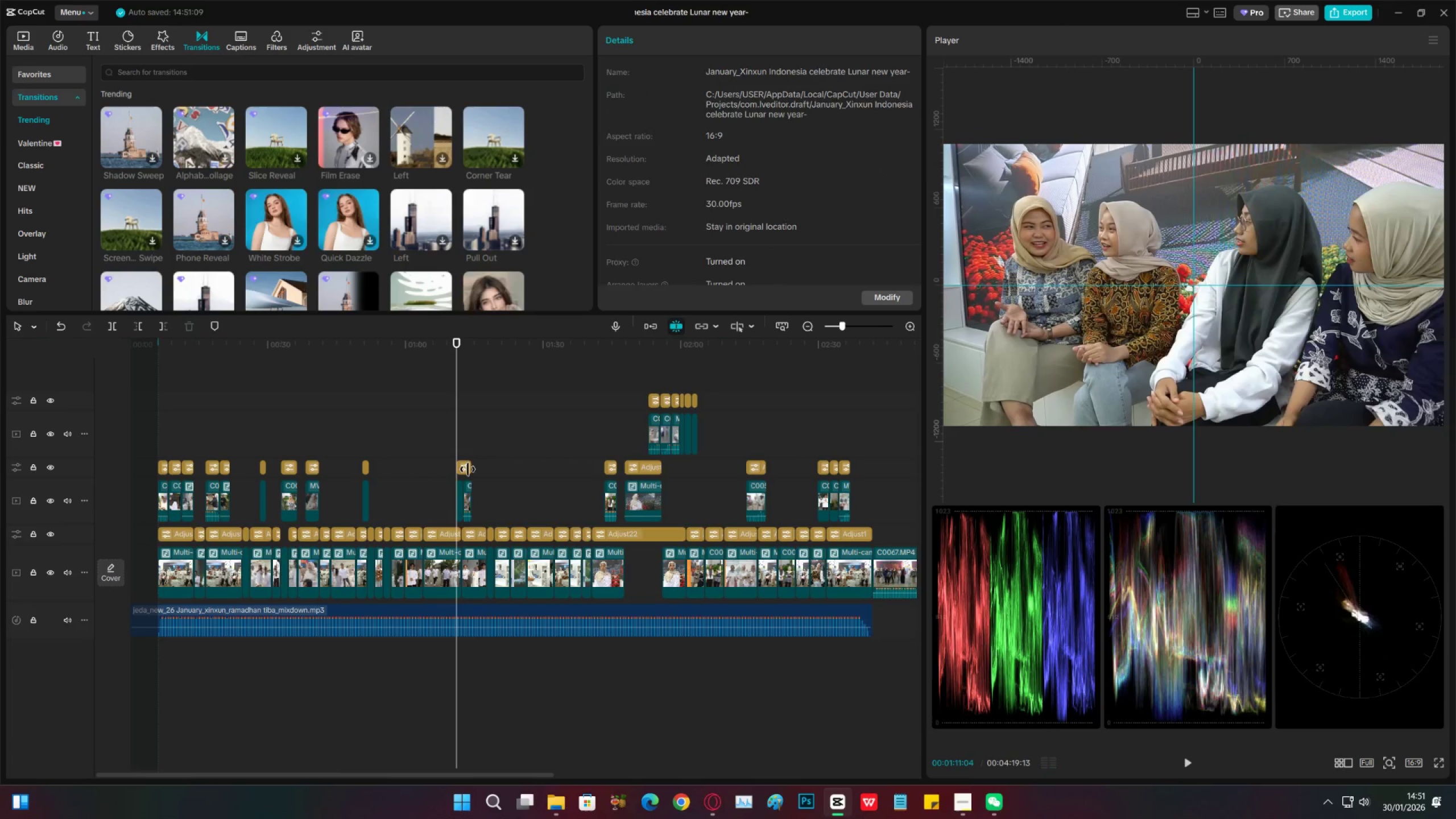 
left_click([464, 466])
 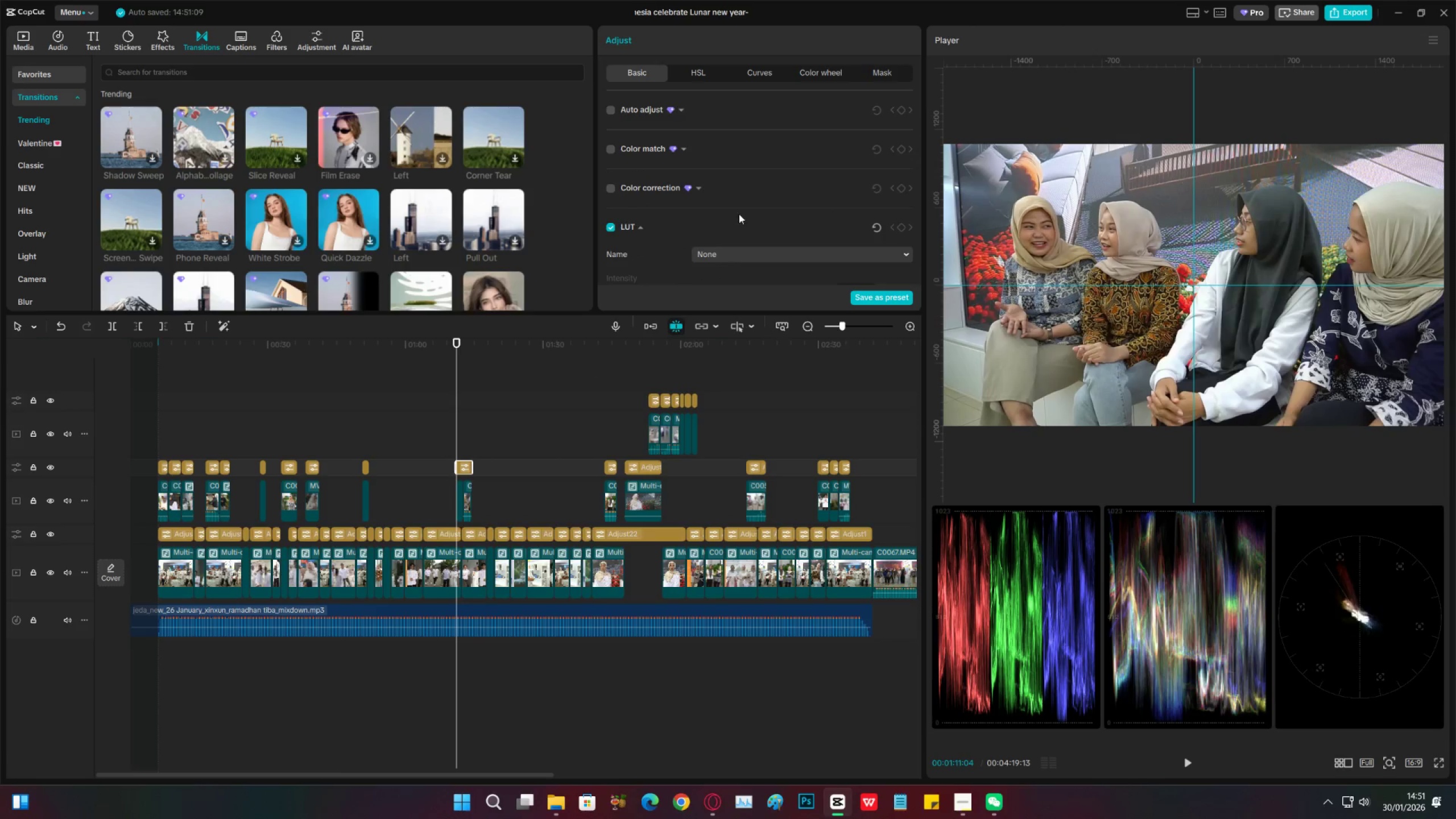 
scroll: coordinate [719, 261], scroll_direction: down, amount: 19.0
 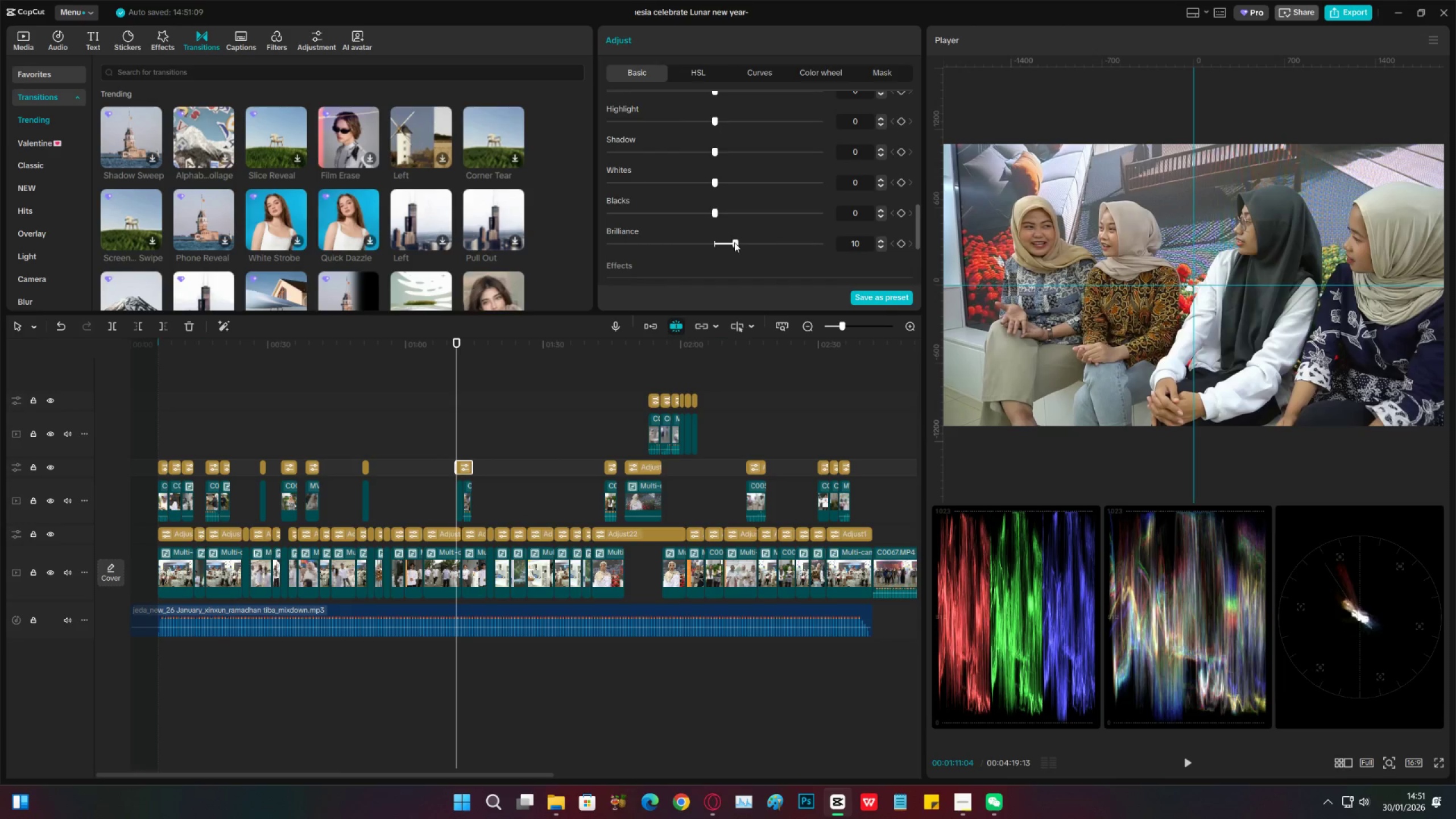 
left_click_drag(start_coordinate=[734, 242], to_coordinate=[731, 242])
 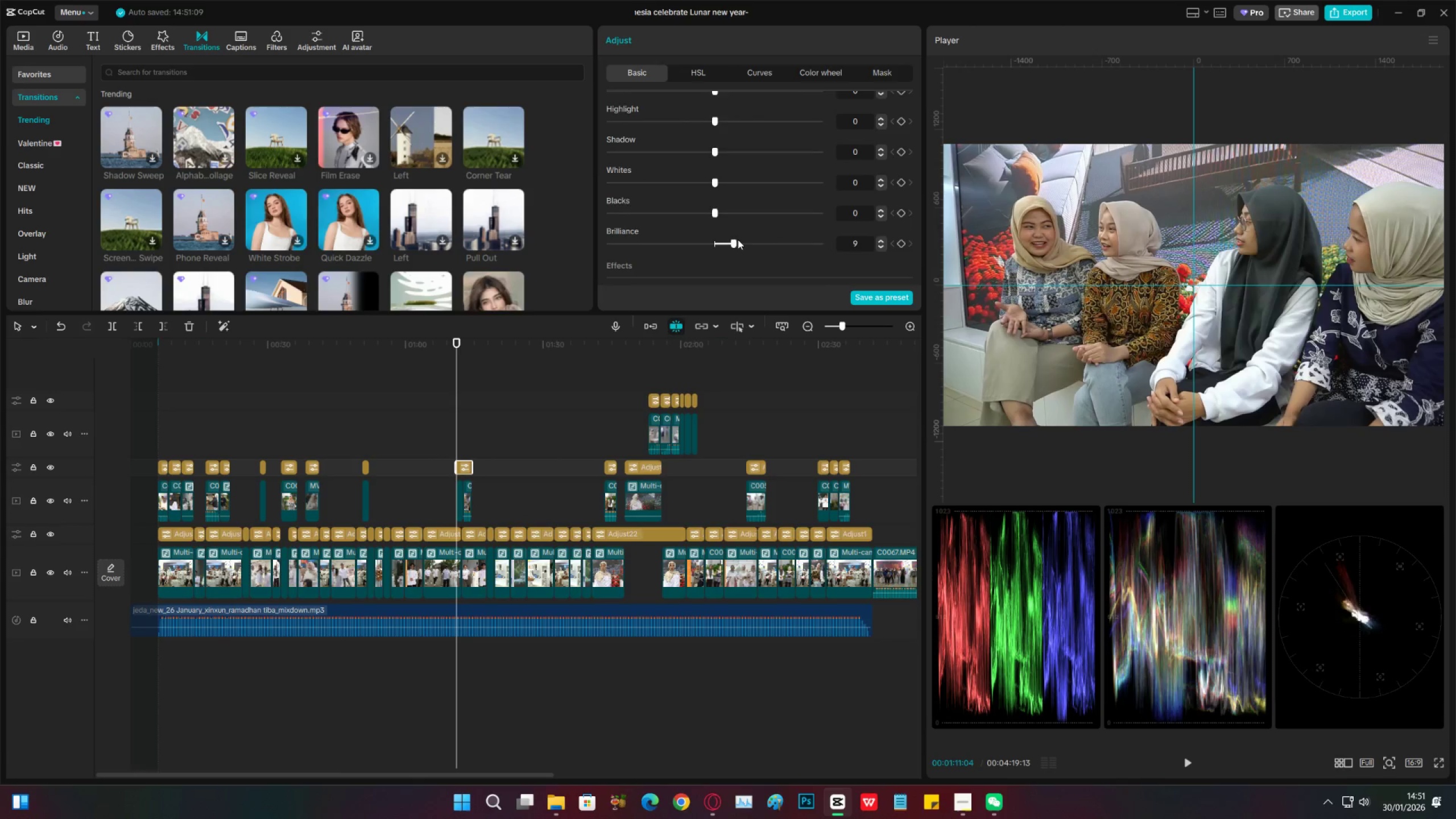 
scroll: coordinate [738, 236], scroll_direction: up, amount: 2.0
 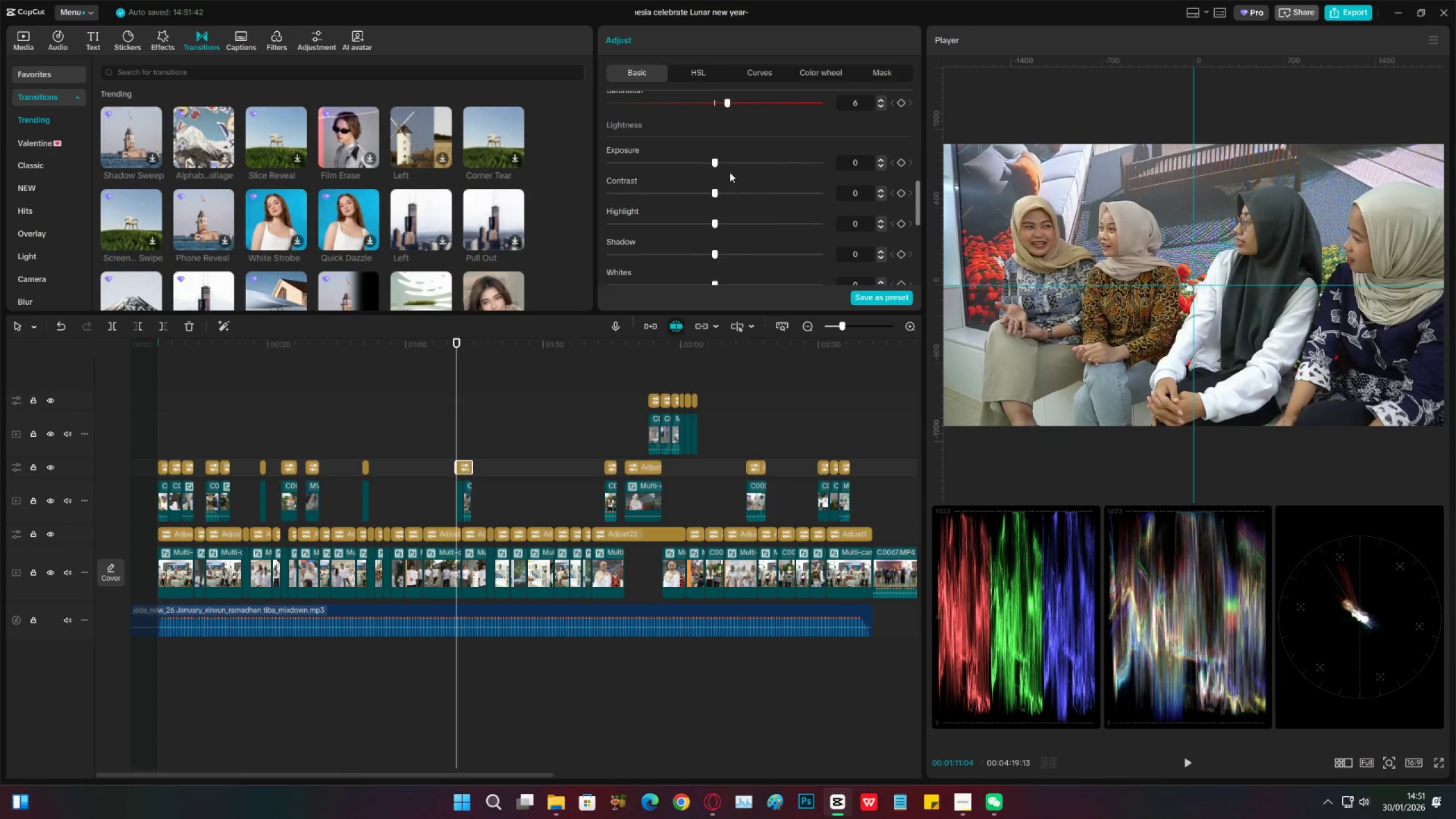 
left_click([726, 163])
 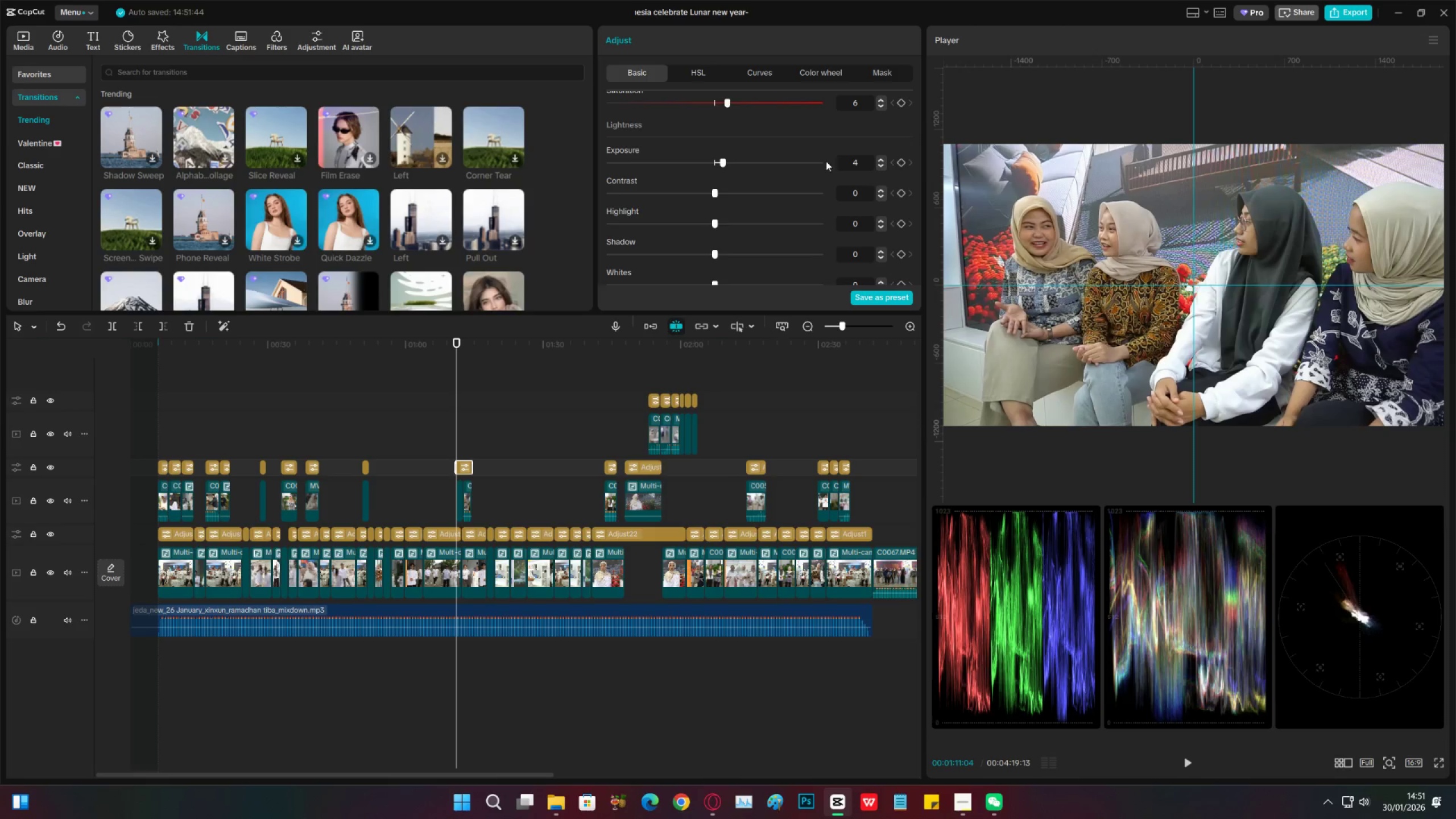 
key(Space)
 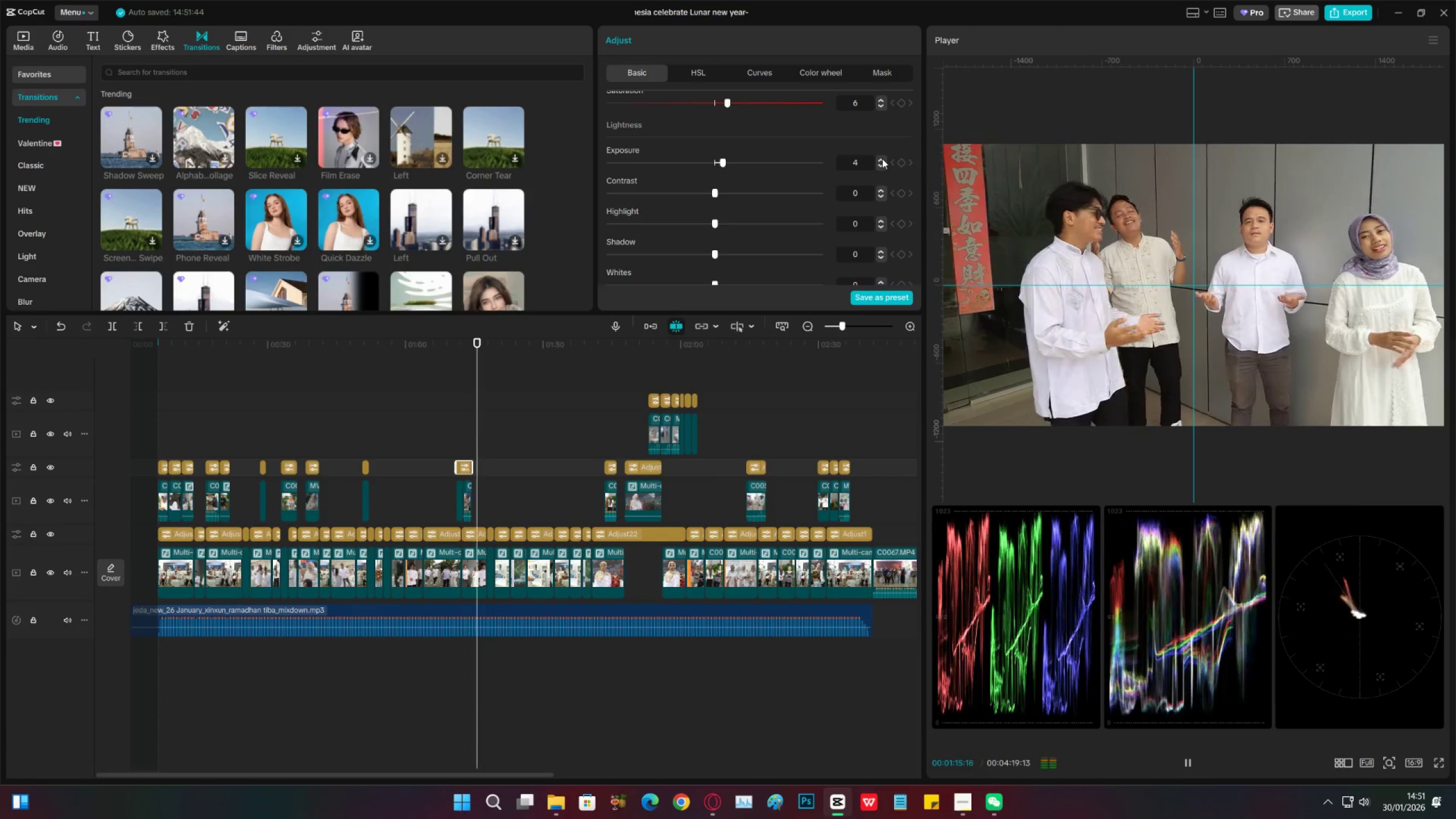 
wait(6.03)
 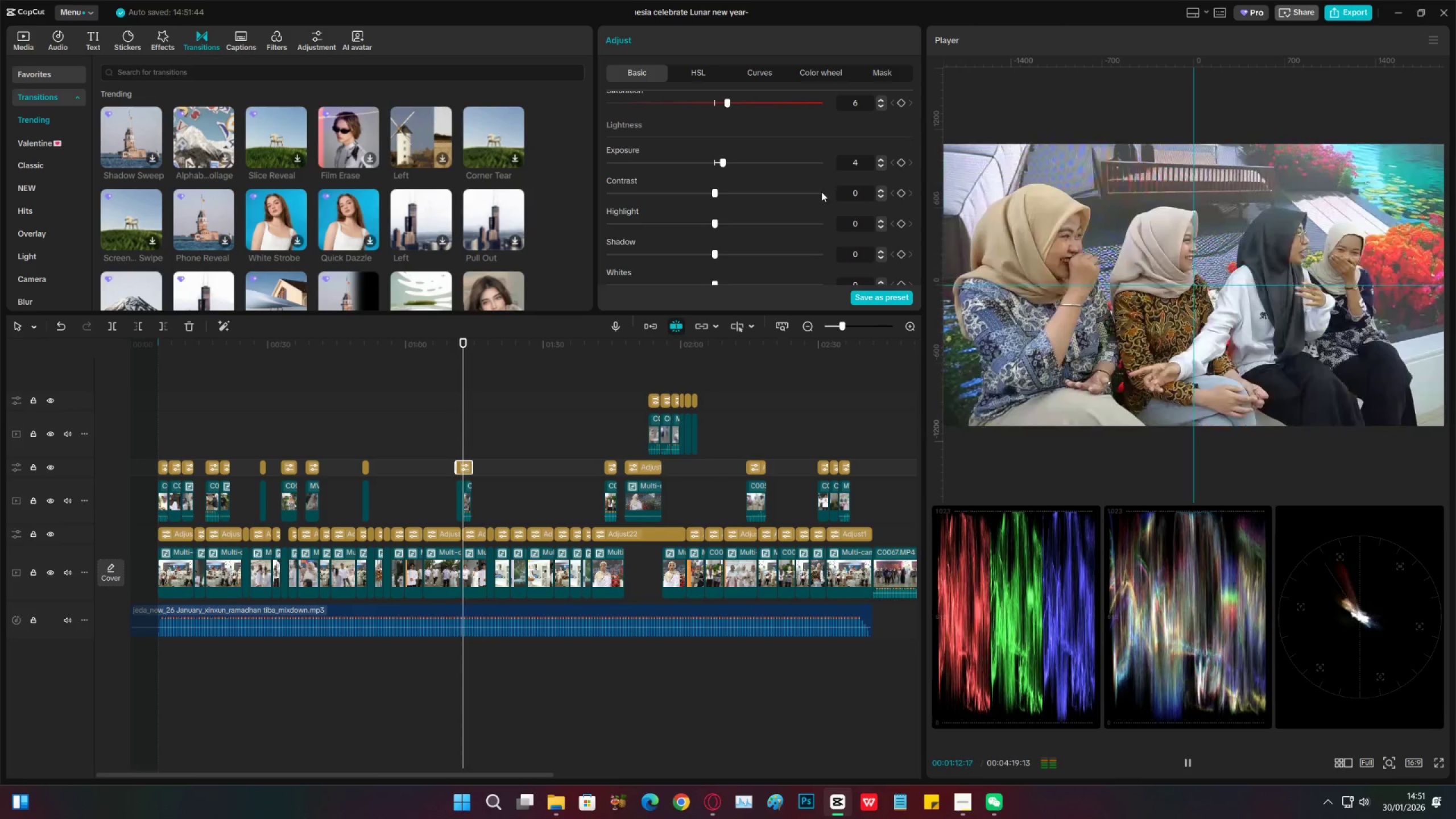 
left_click([462, 417])
 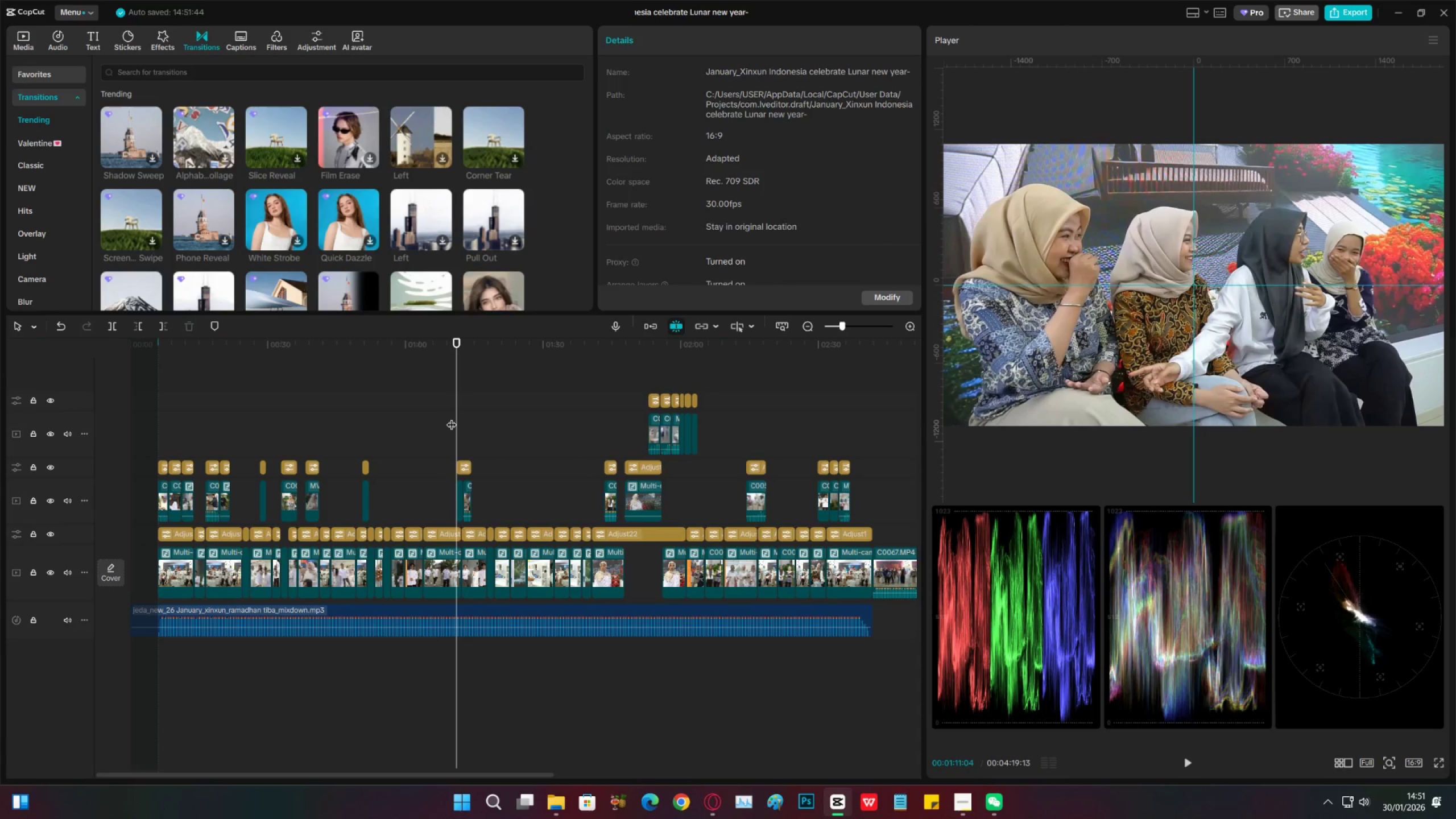 
left_click([446, 417])
 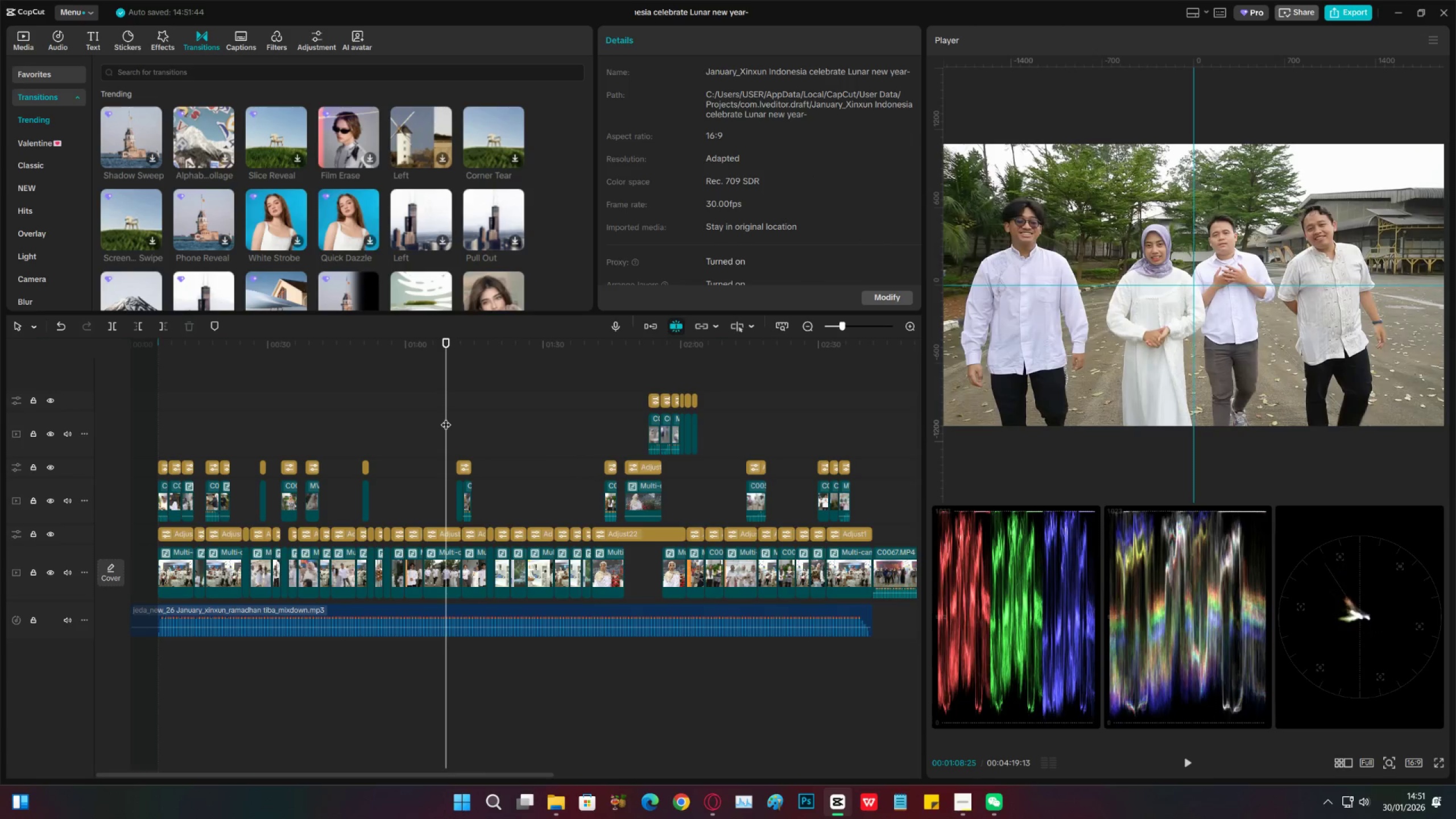 
key(Space)
 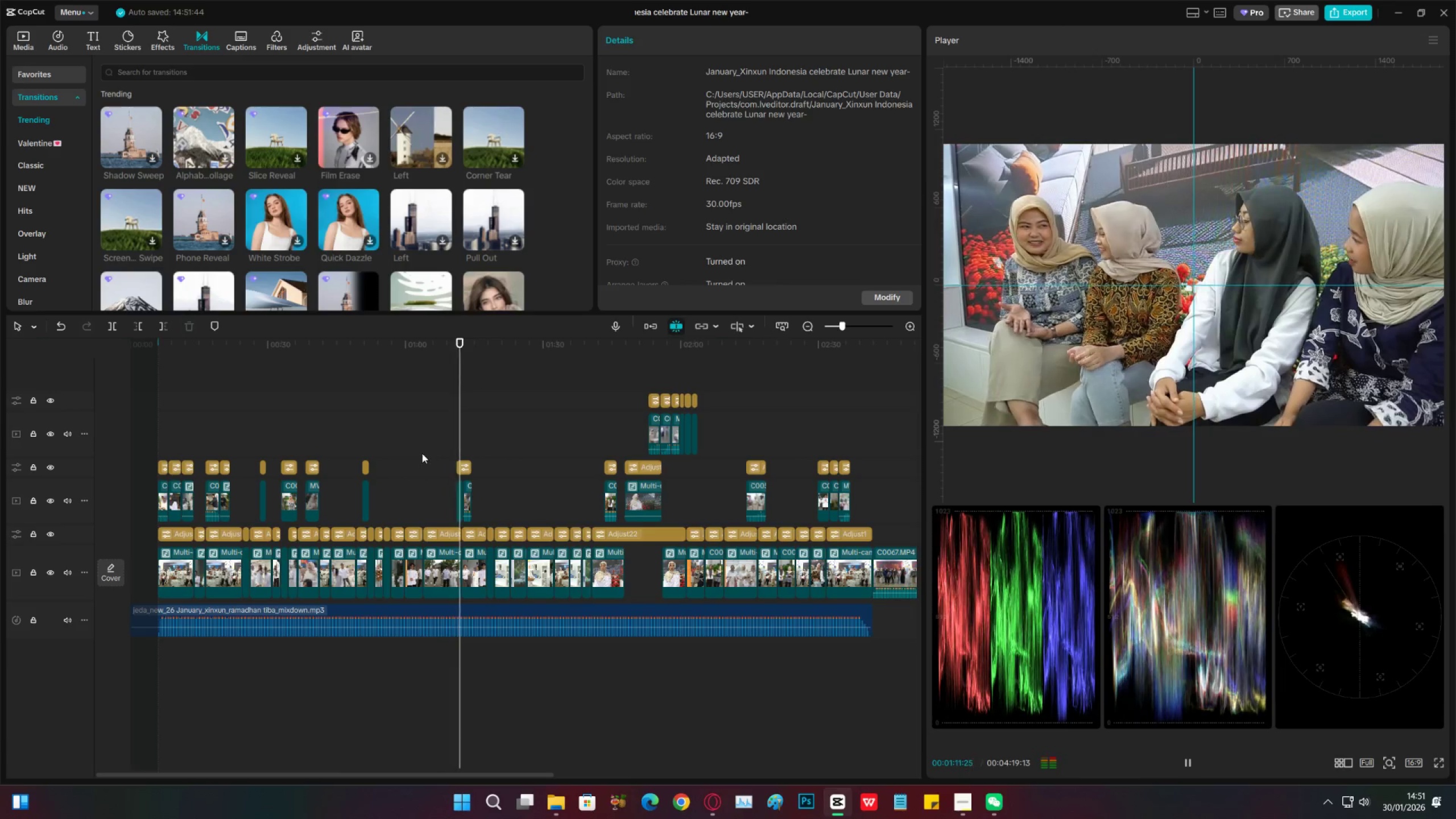 
wait(8.06)
 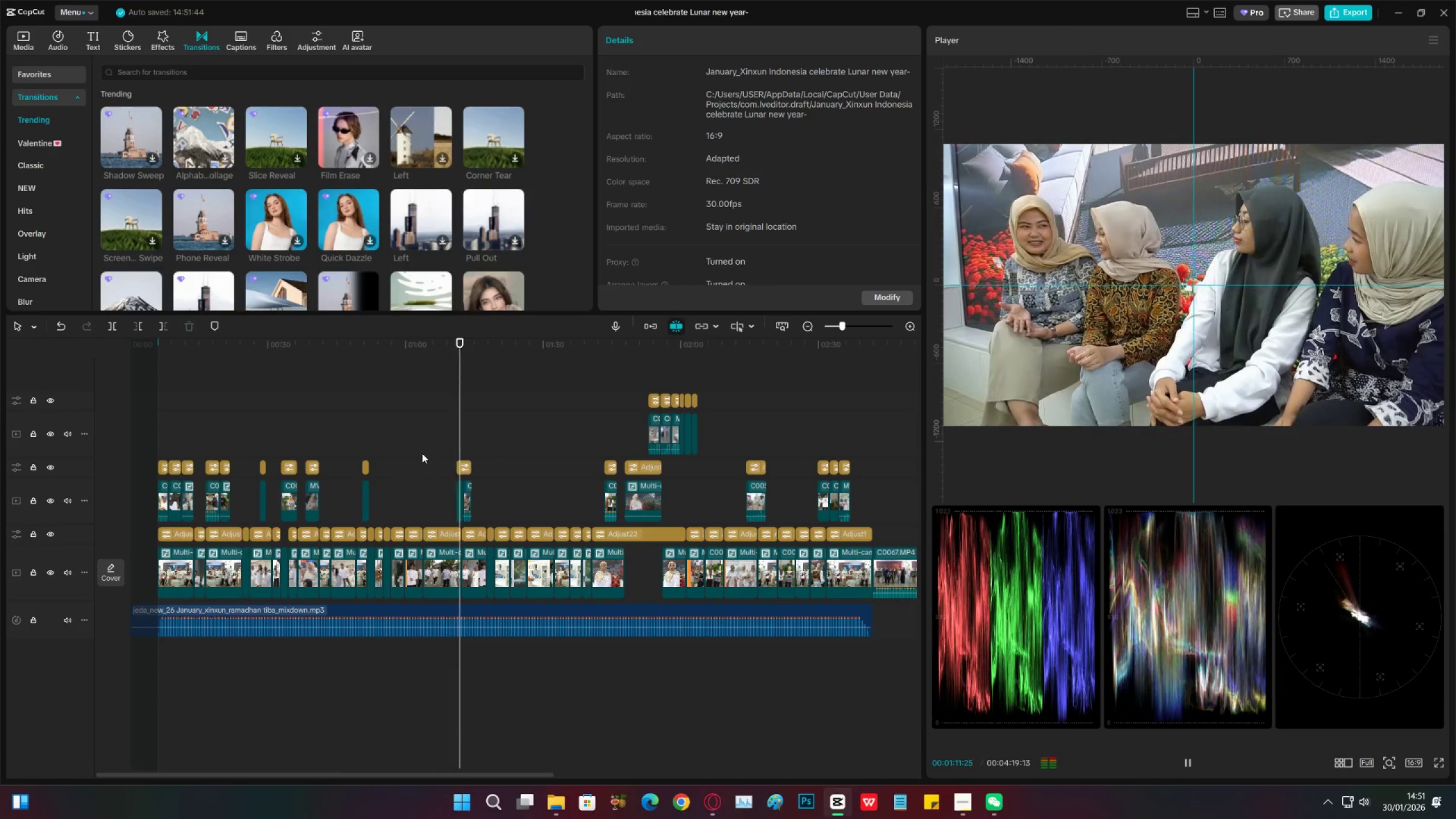 
left_click([473, 532])
 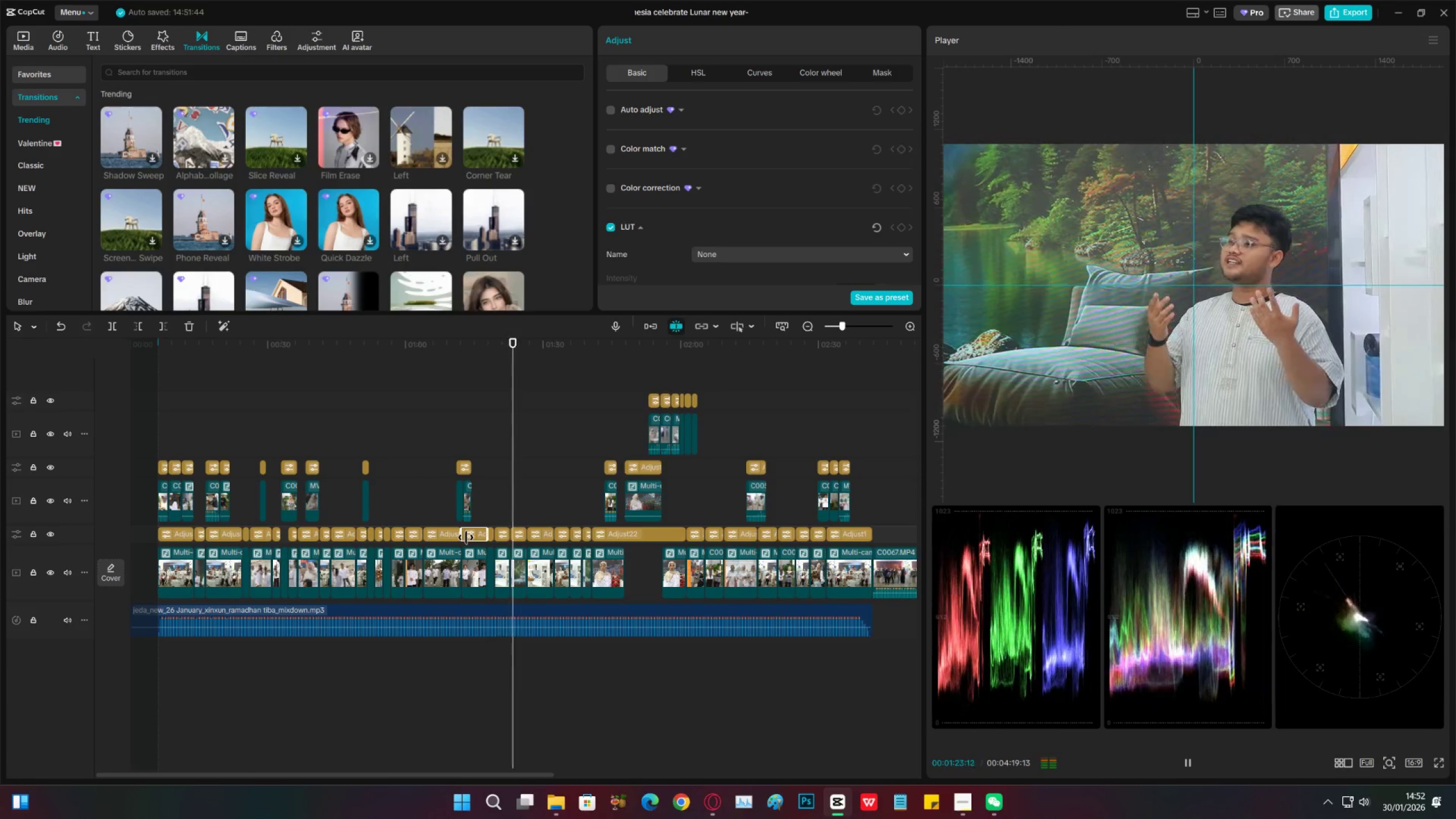 
wait(11.61)
 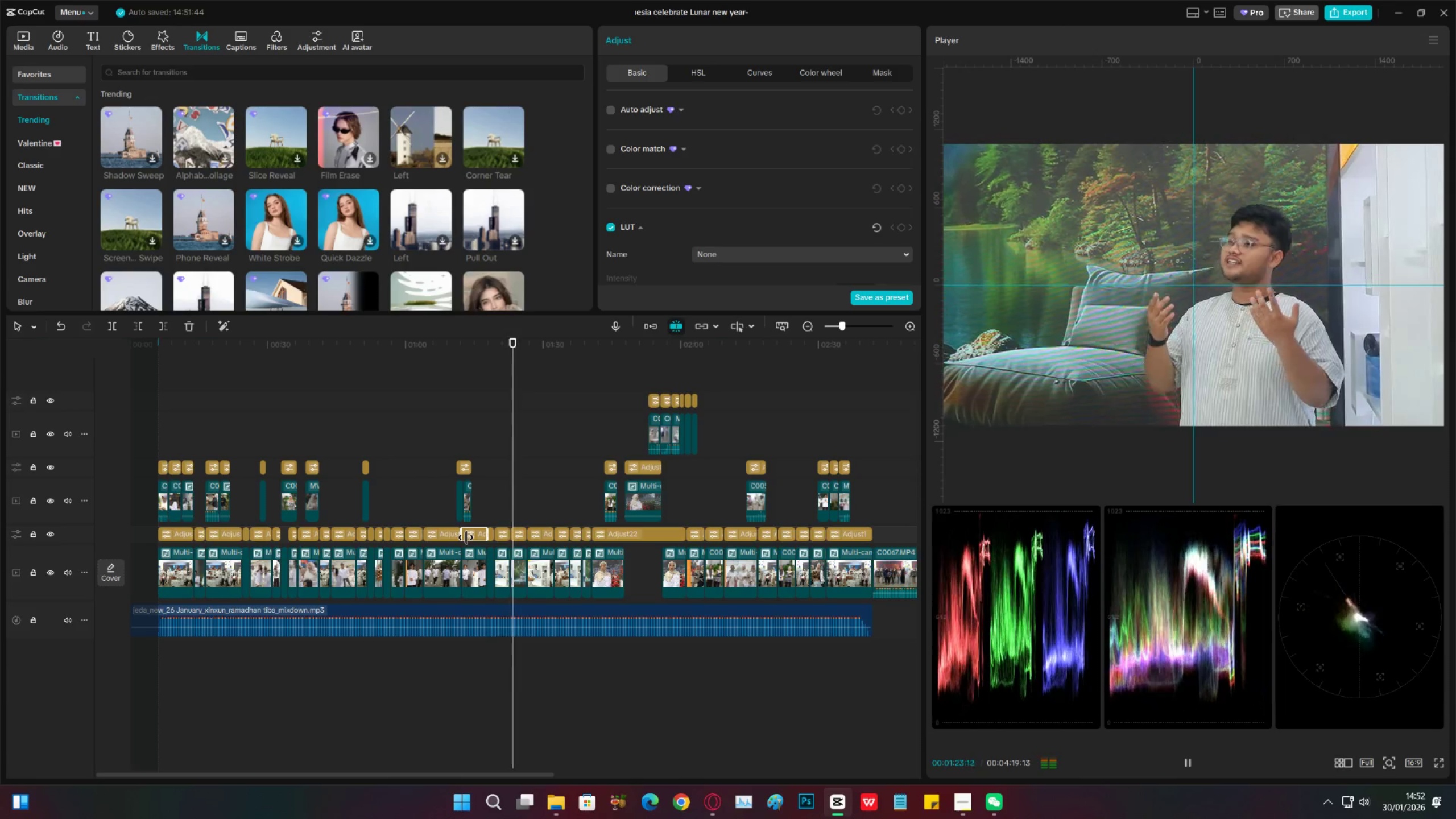 
left_click([648, 508])
 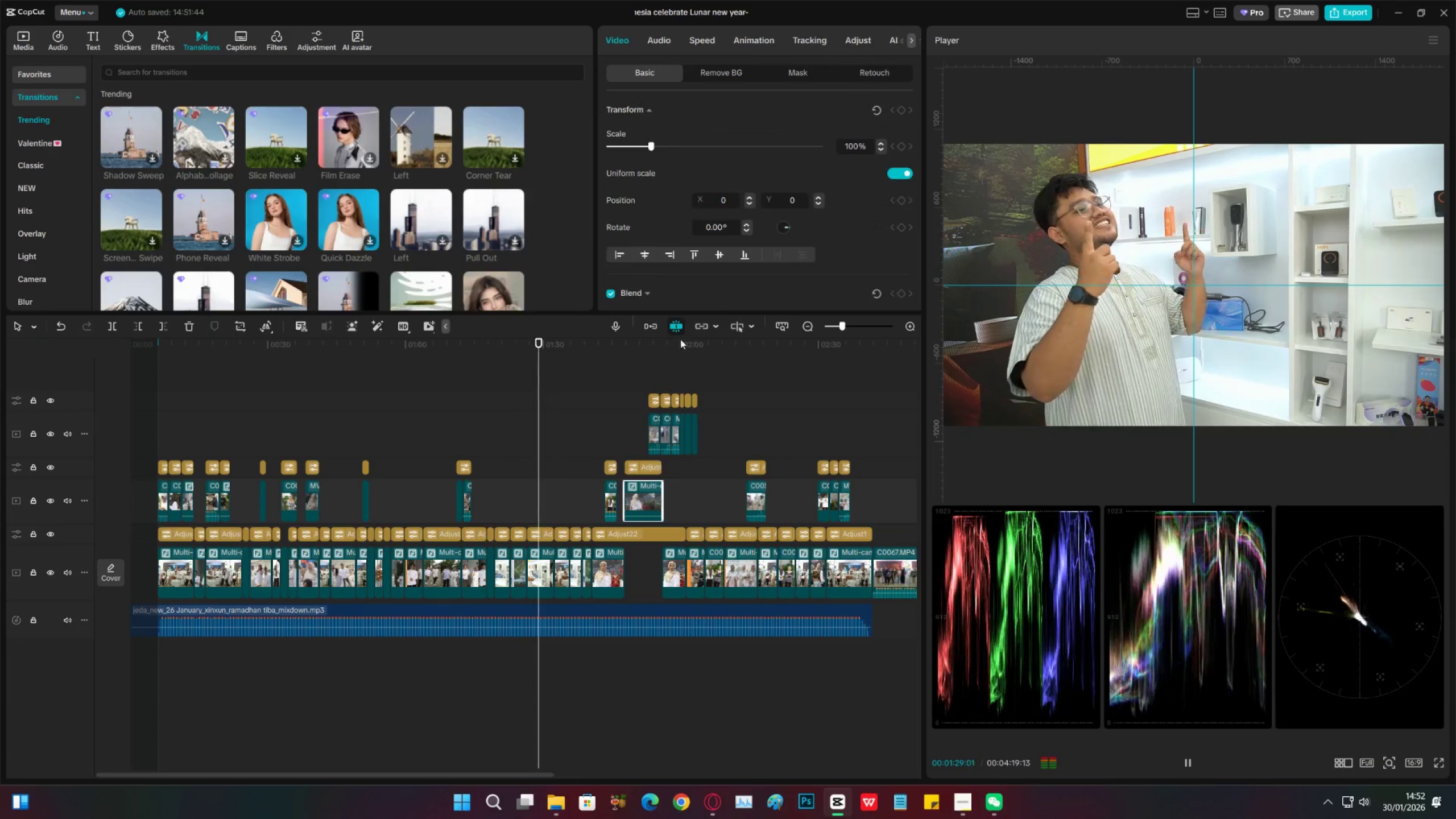 
scroll: coordinate [653, 220], scroll_direction: down, amount: 16.0
 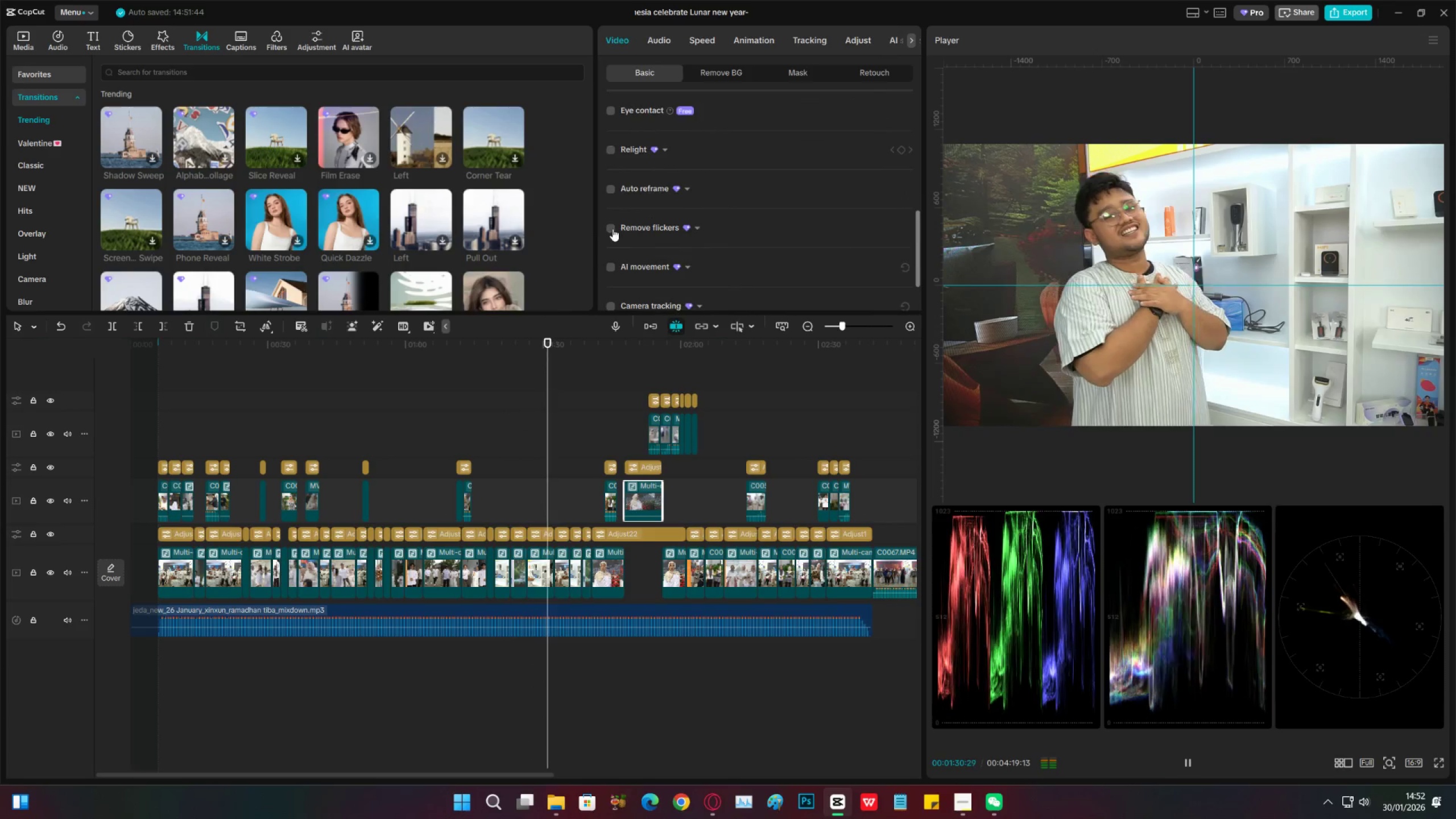 
left_click([609, 229])
 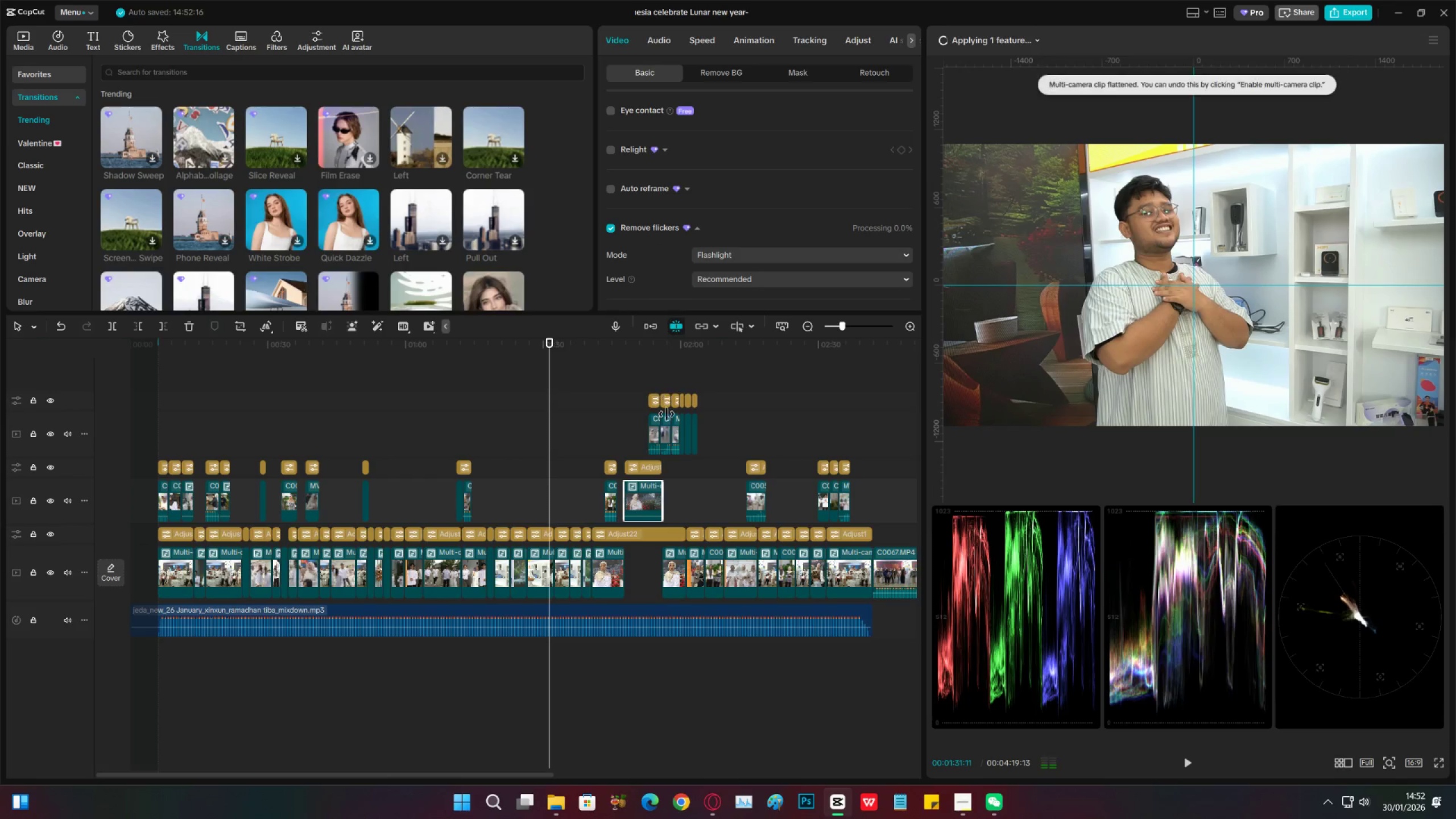 
key(Space)
 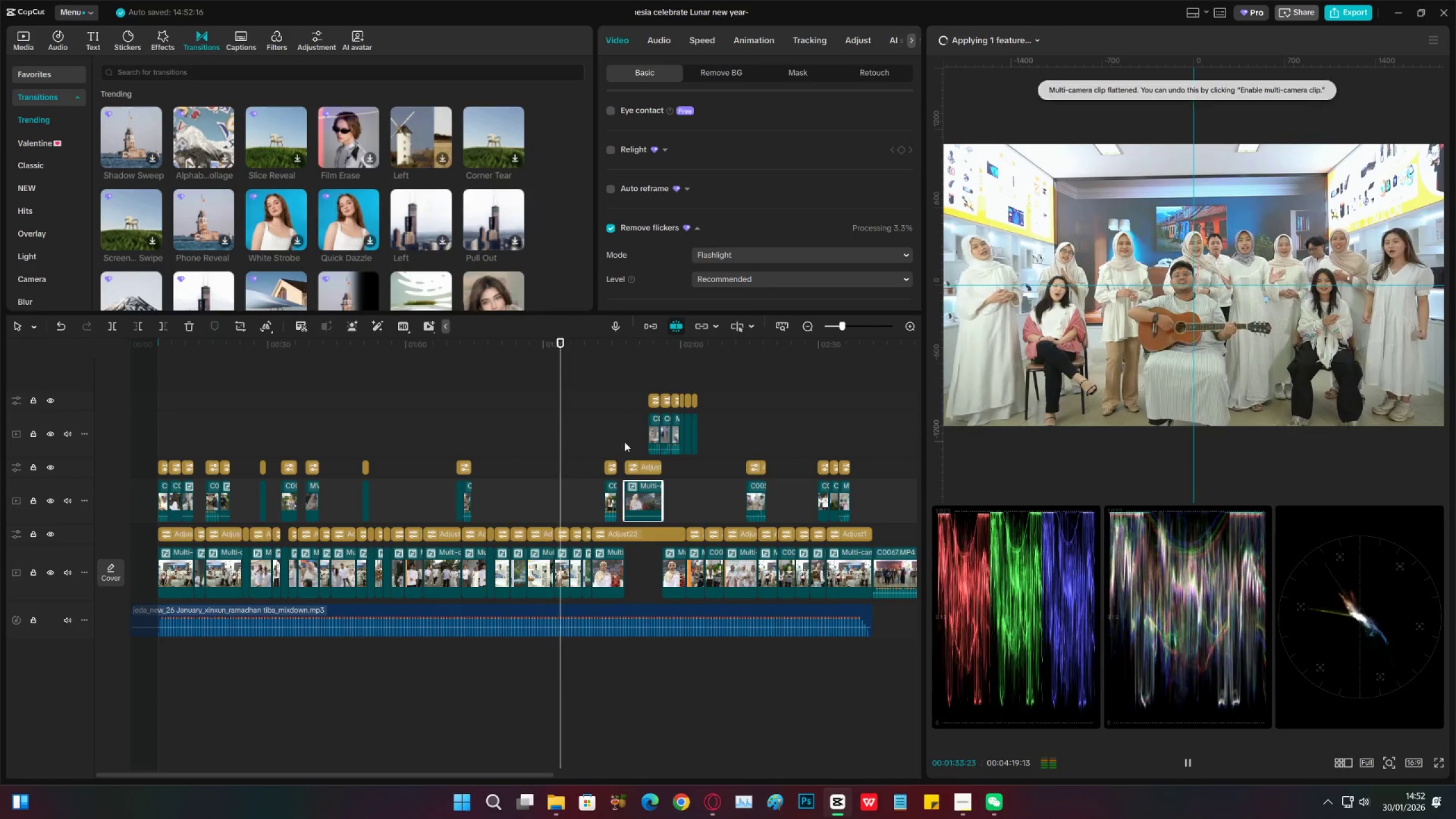 
left_click([616, 552])
 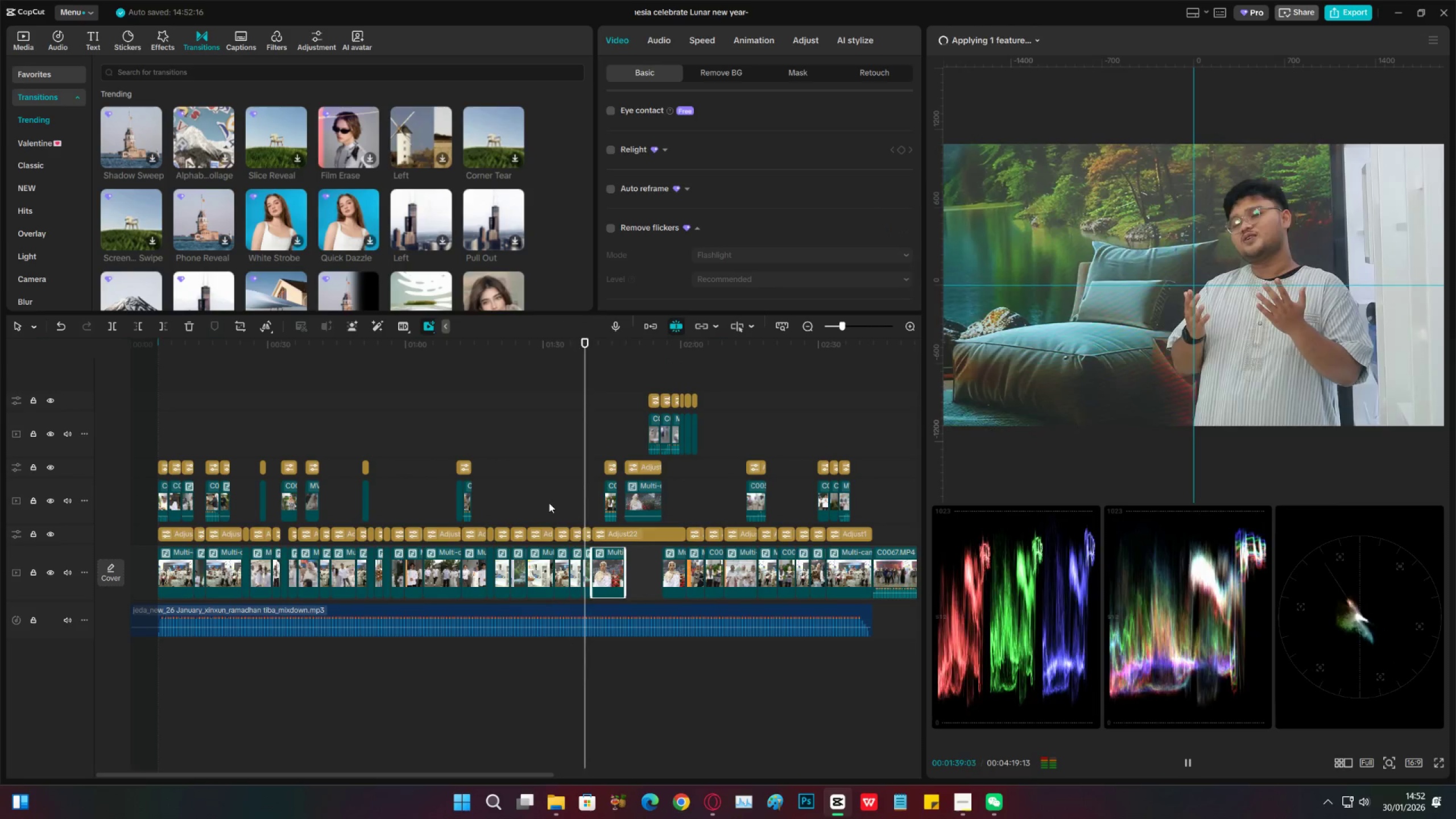 
wait(5.97)
 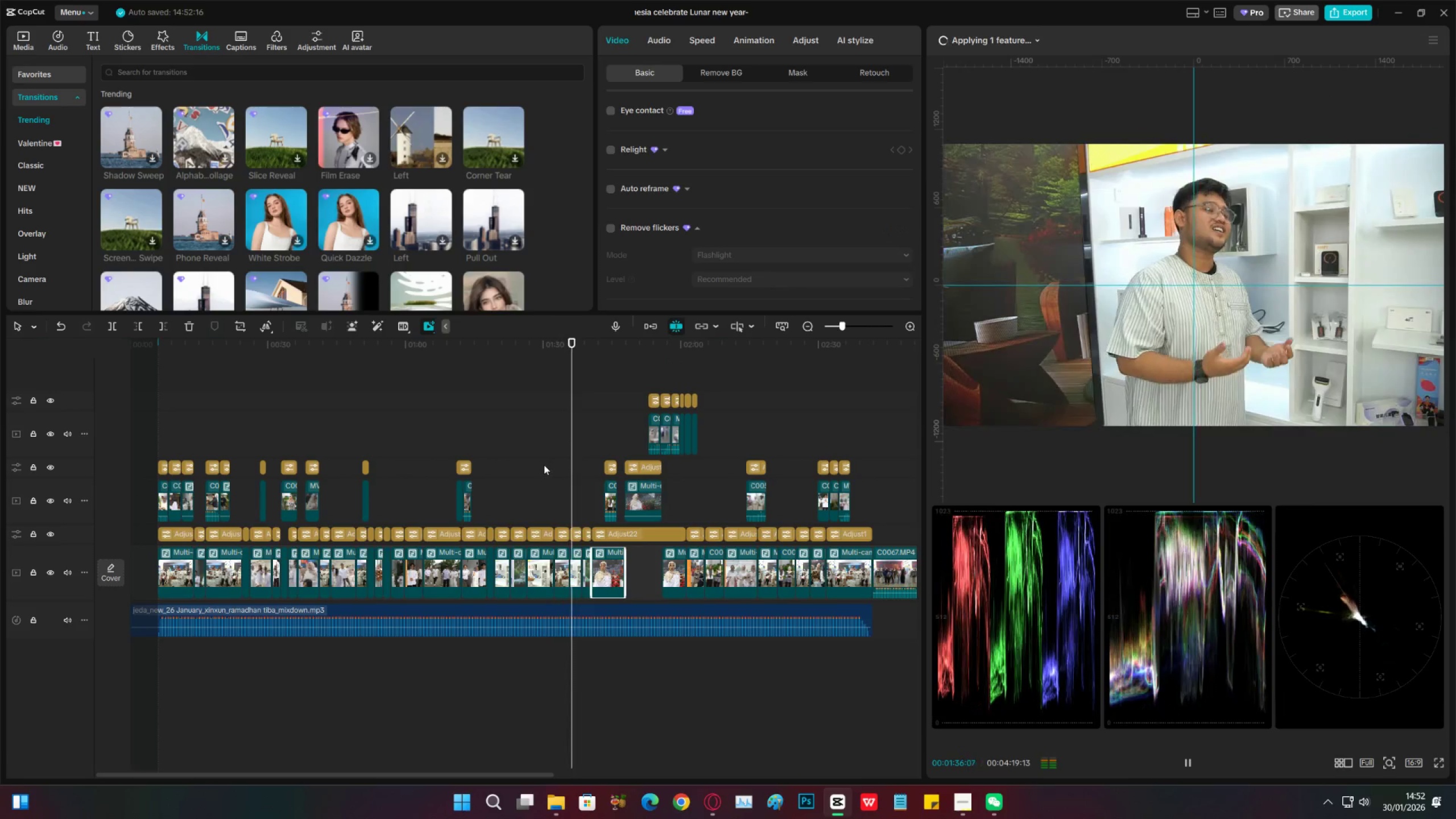 
key(Space)
 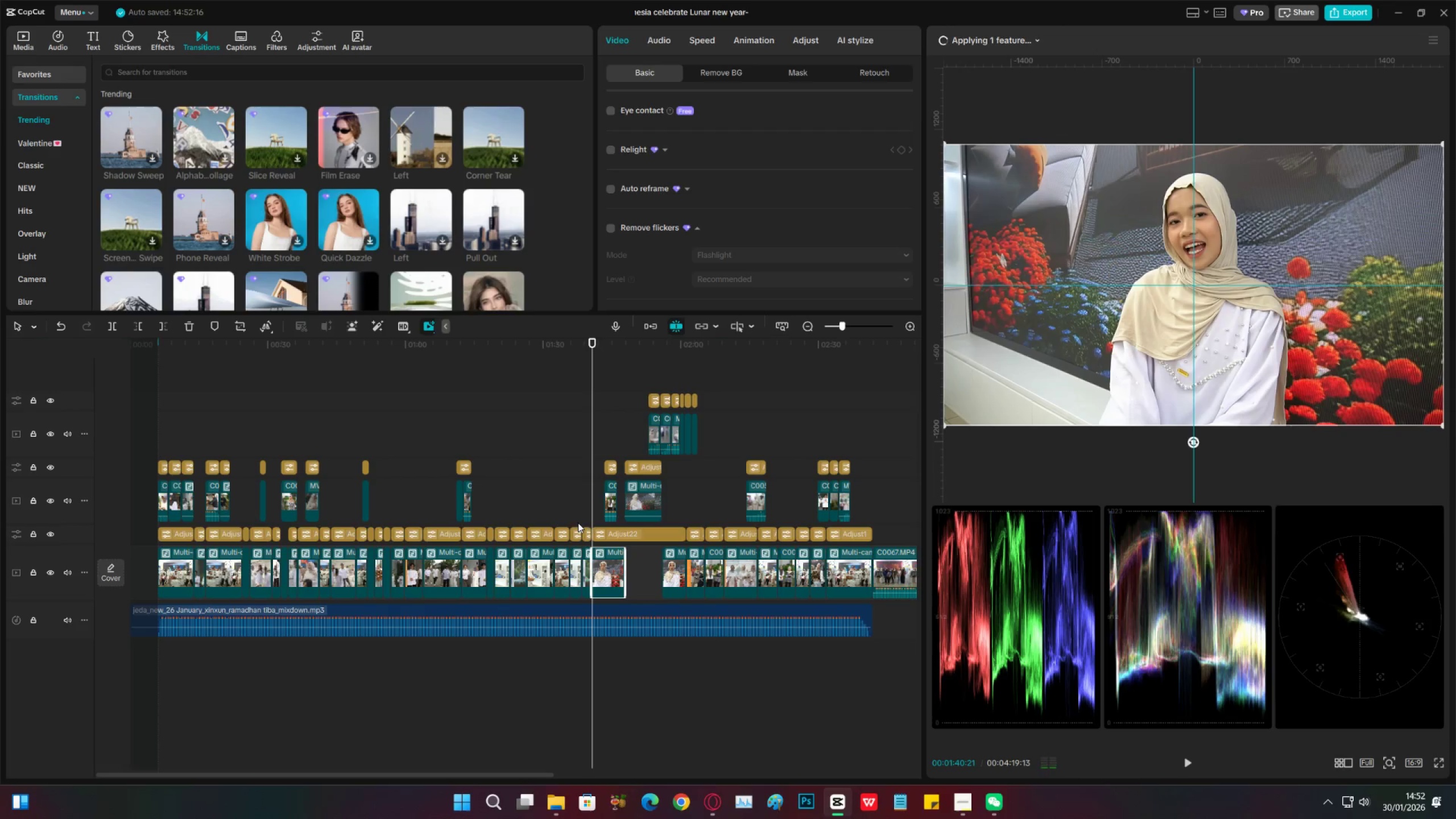 
left_click([585, 516])
 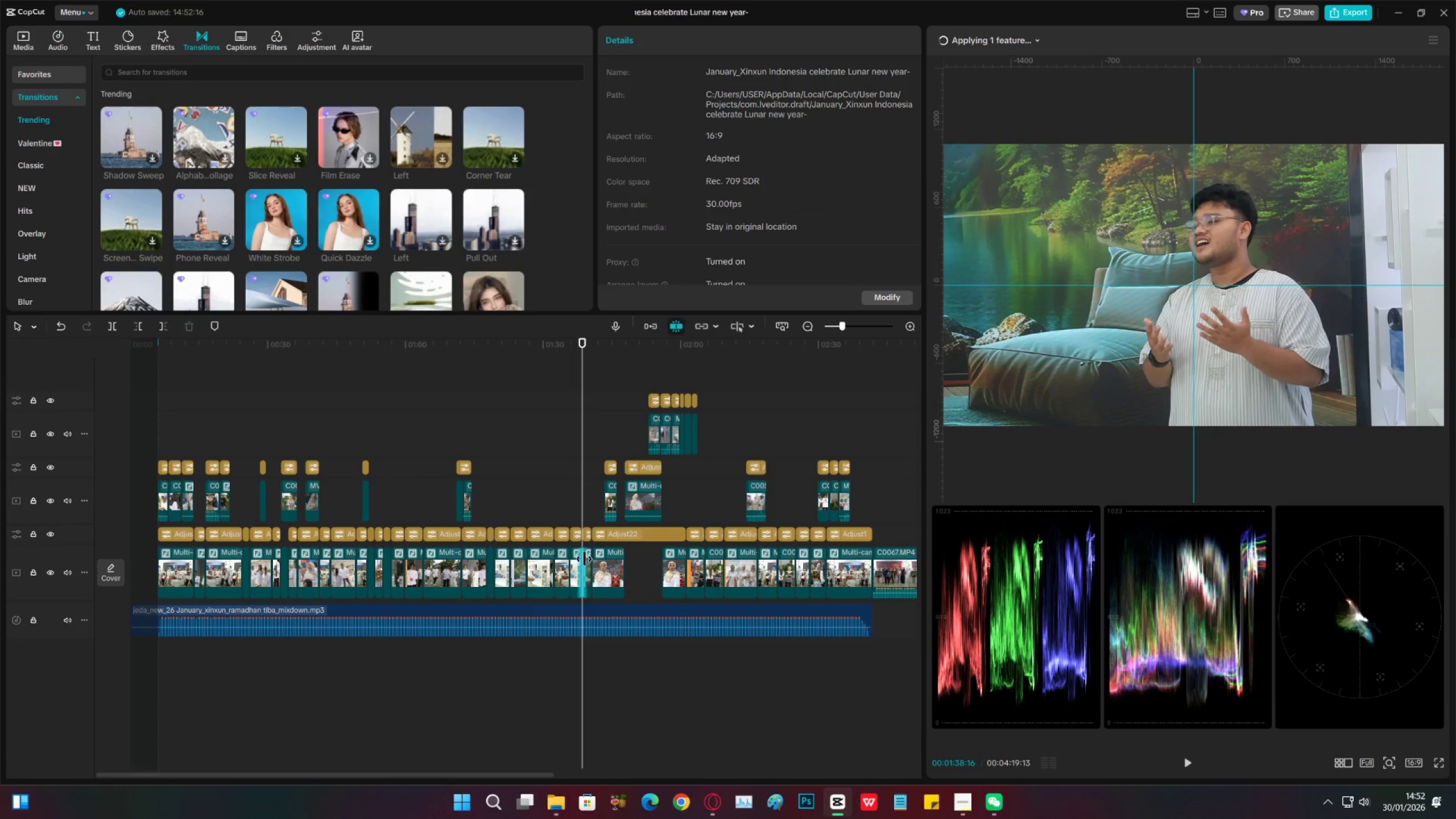 
left_click([586, 560])
 